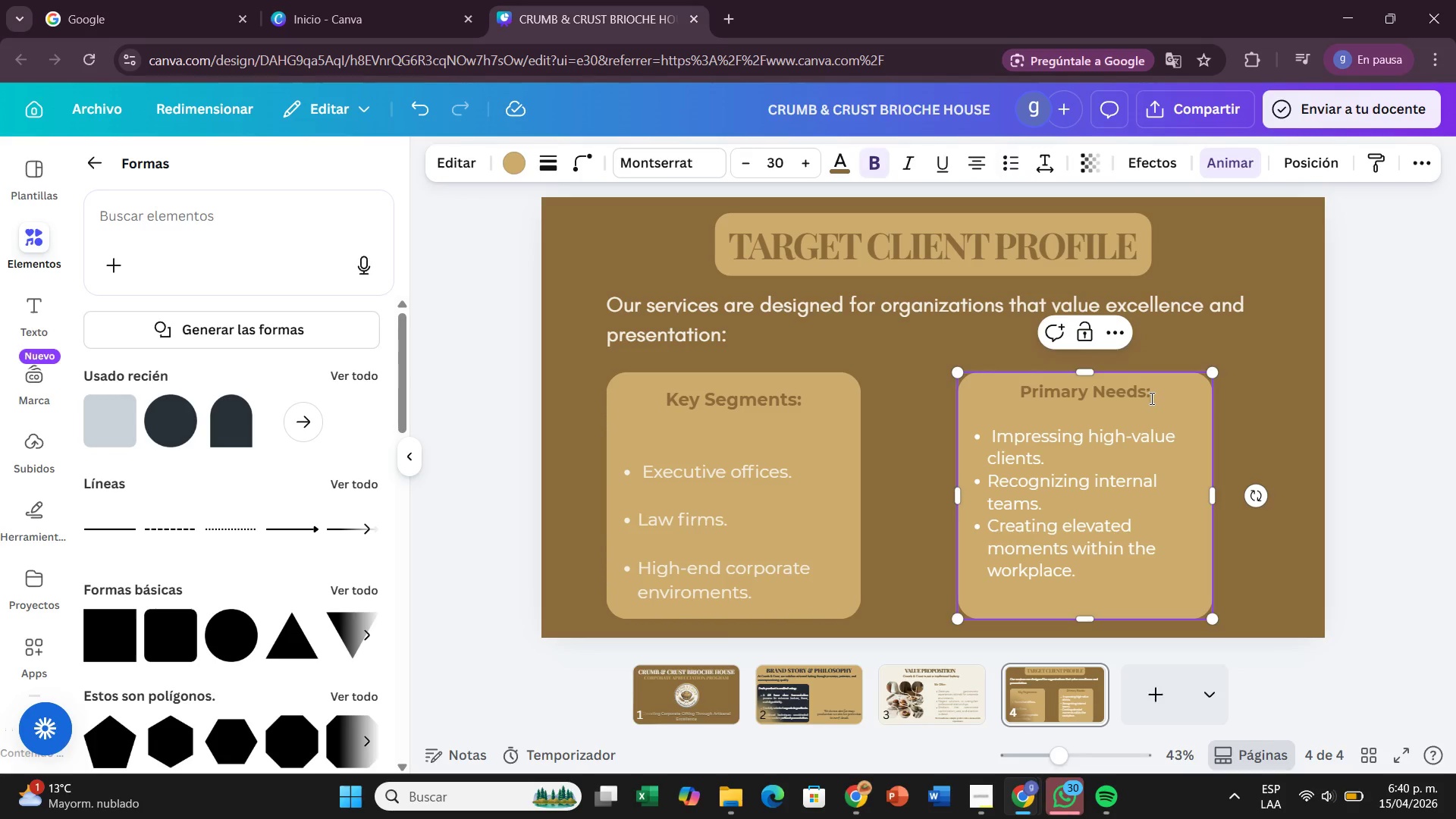 
left_click_drag(start_coordinate=[1151, 397], to_coordinate=[1021, 397])
 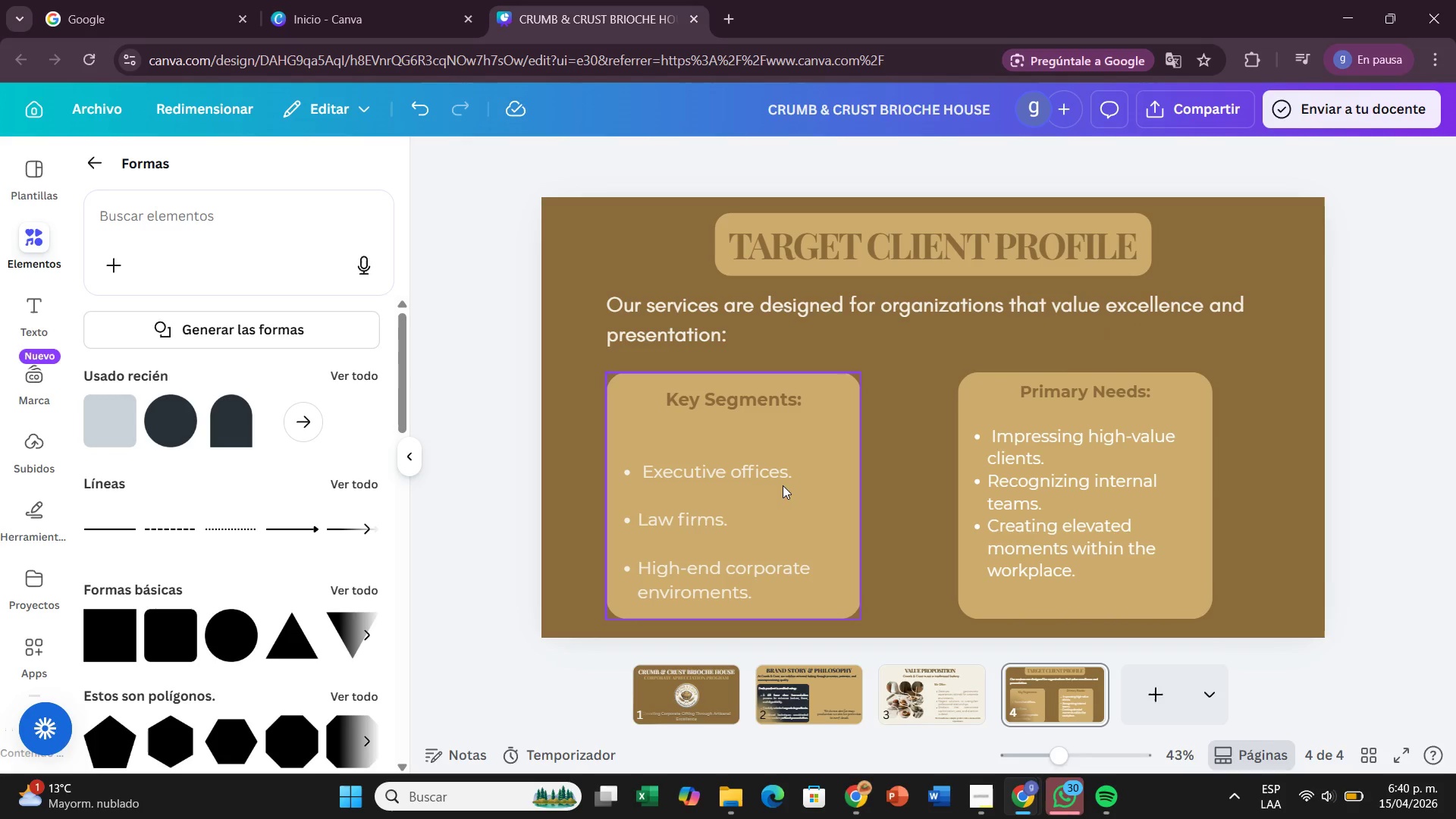 
left_click([748, 490])
 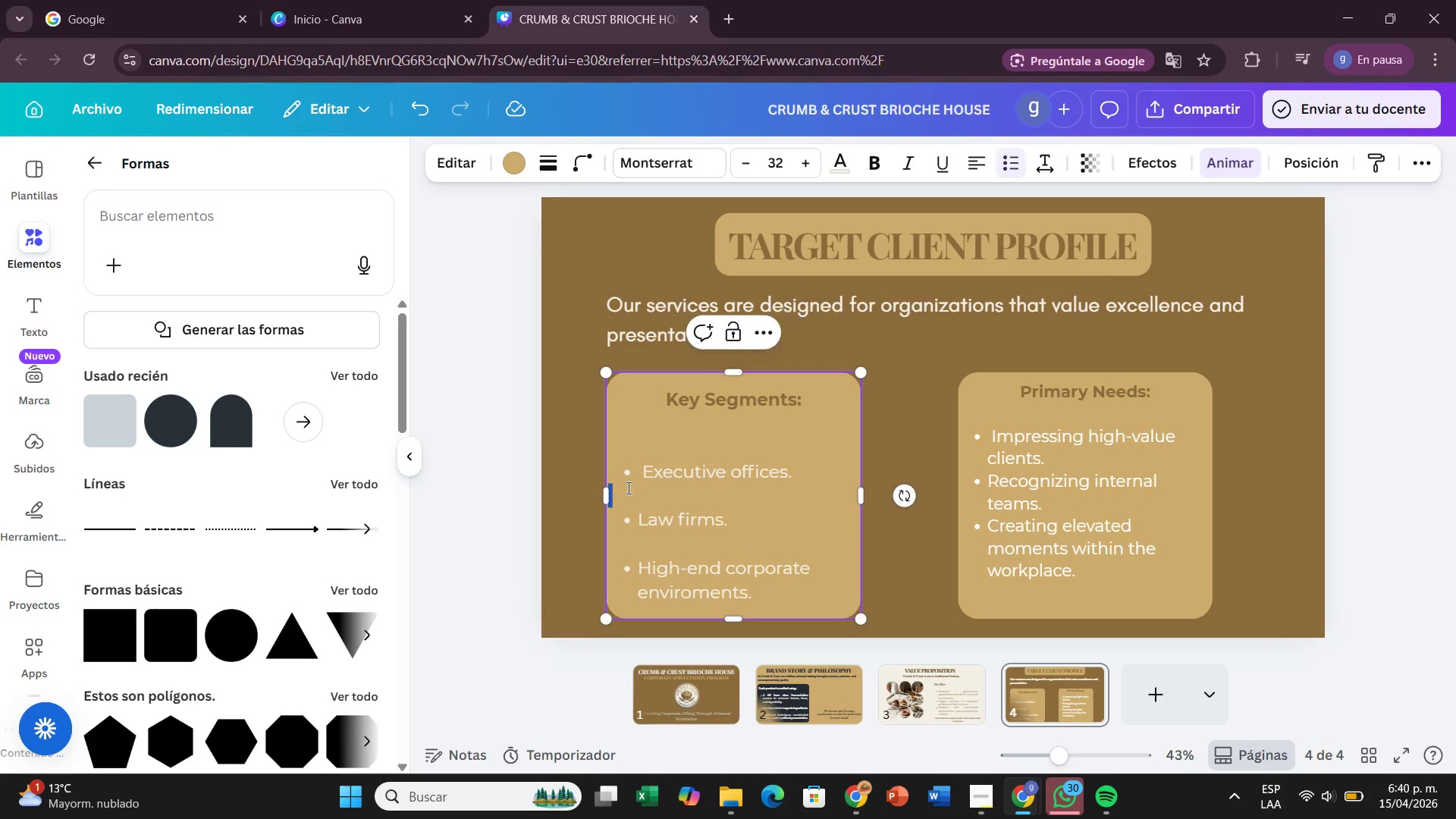 
left_click([638, 504])
 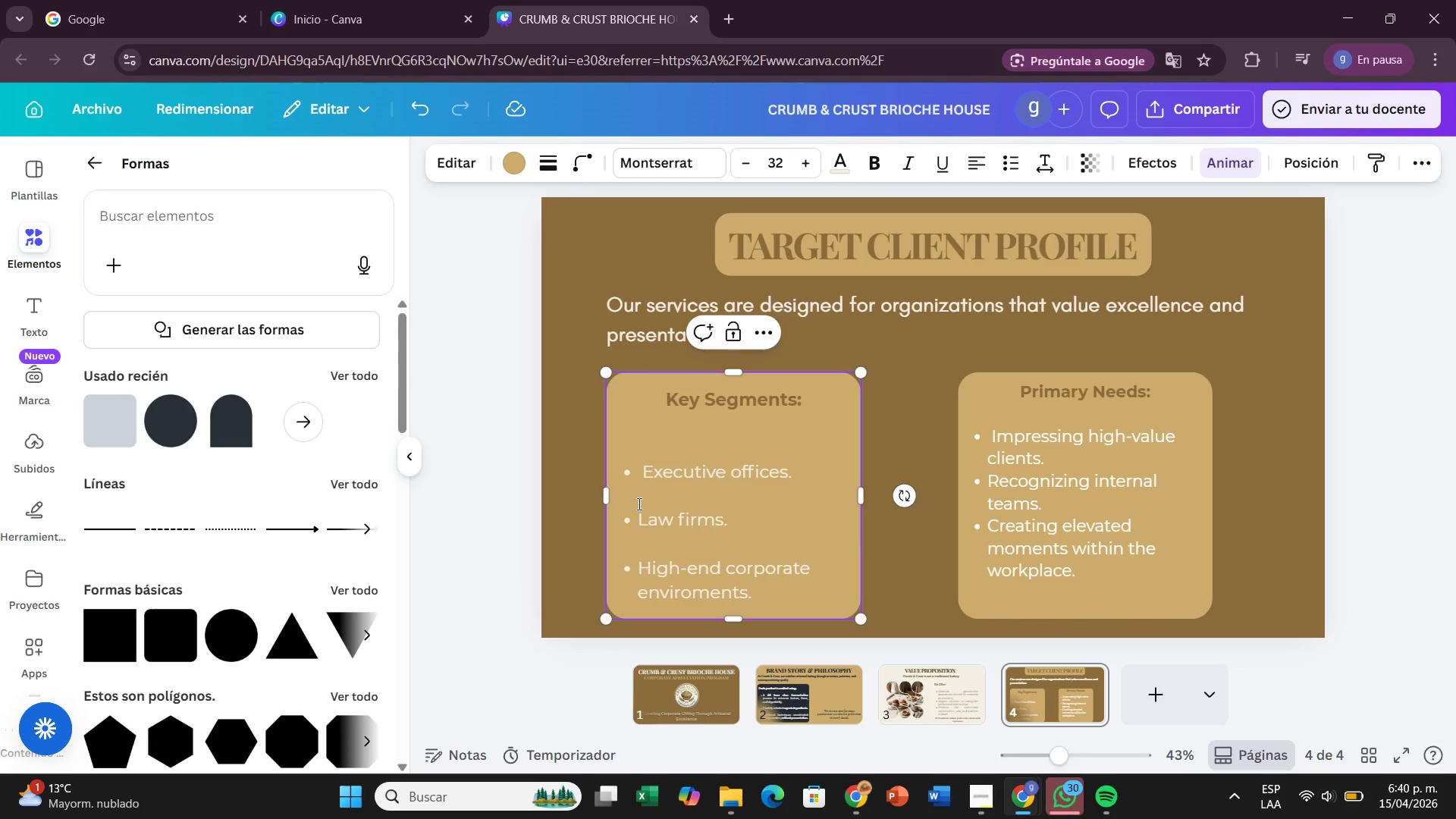 
left_click([638, 504])
 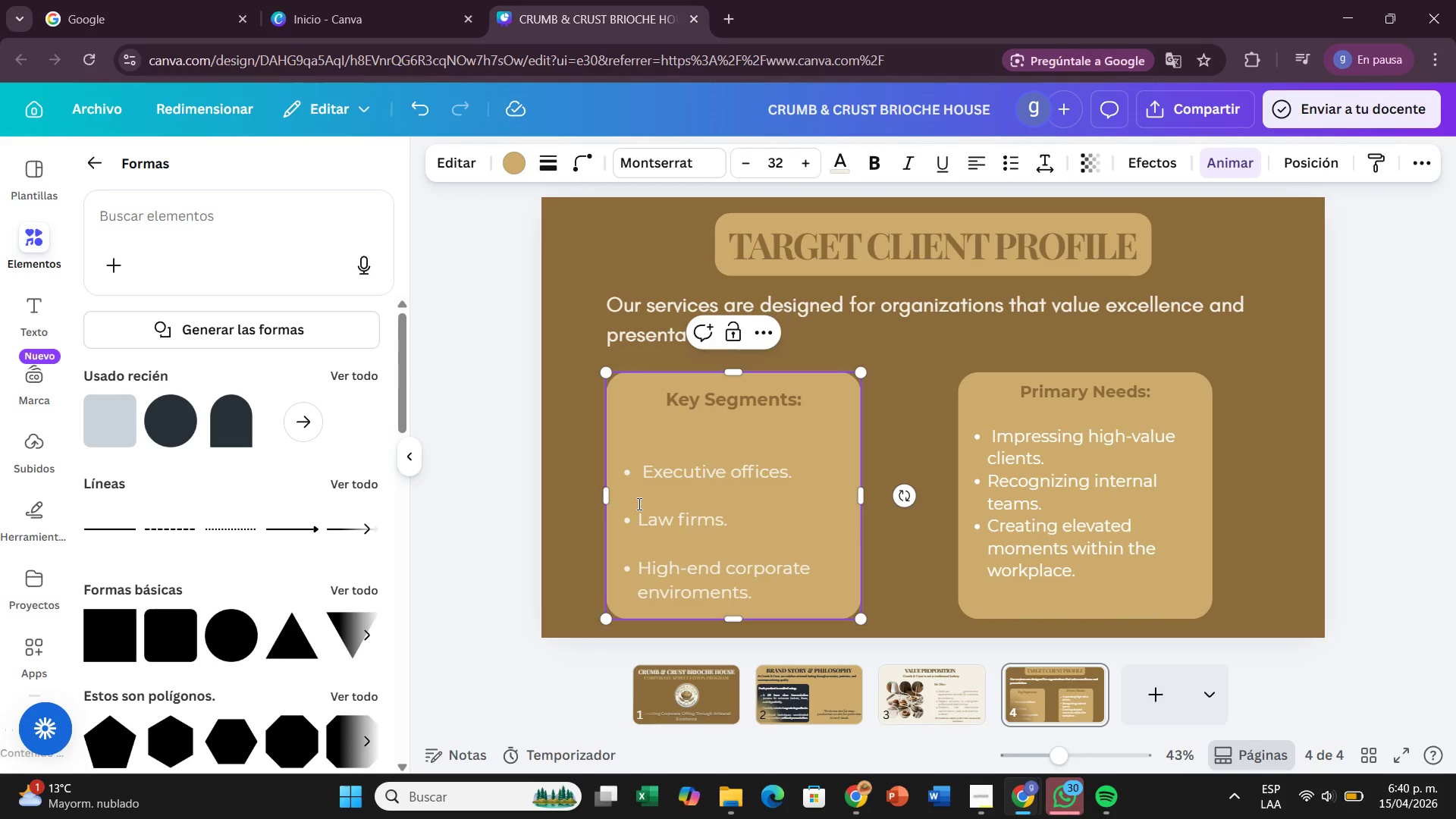 
left_click([638, 504])
 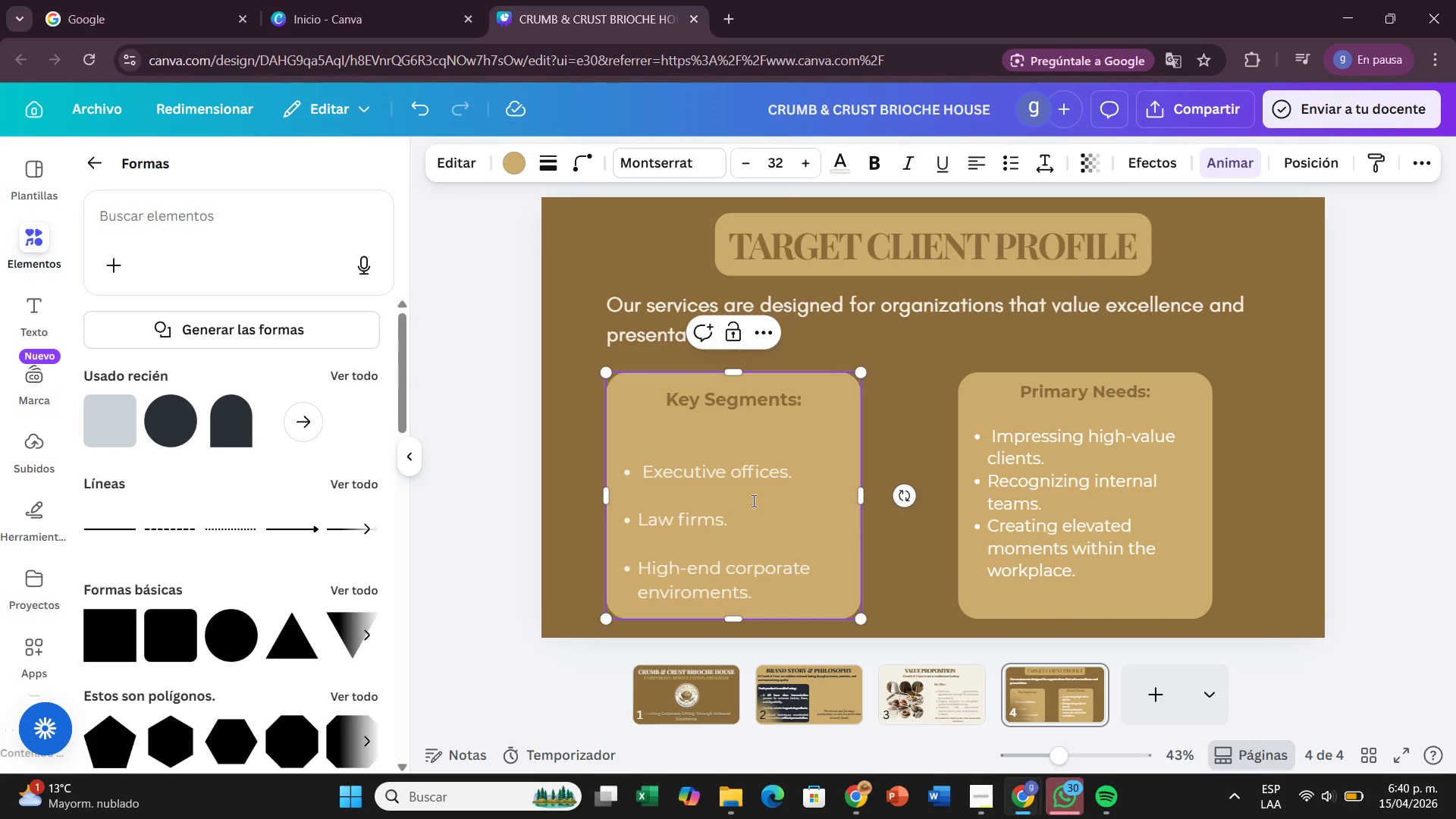 
left_click([762, 500])
 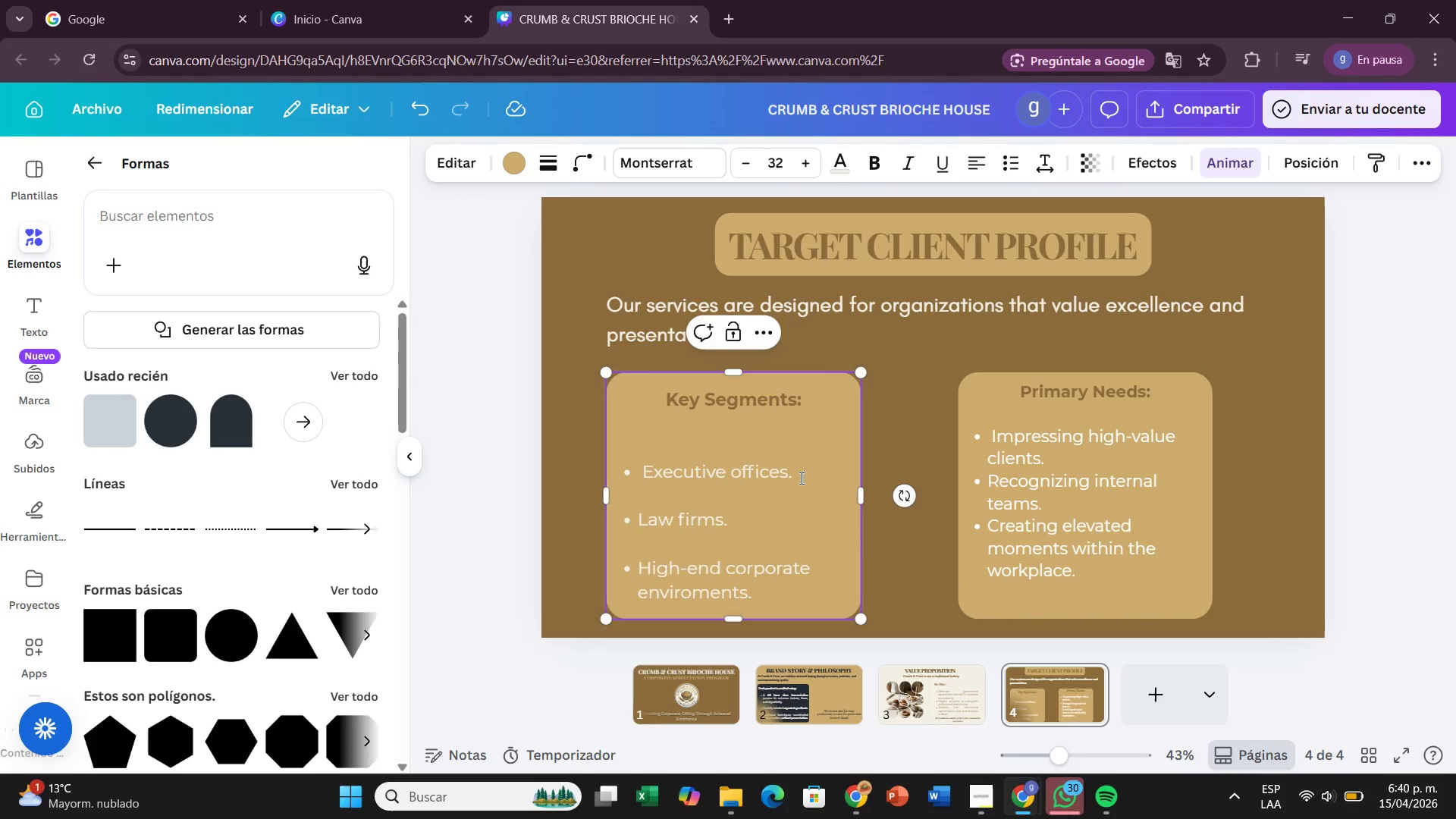 
double_click([800, 477])
 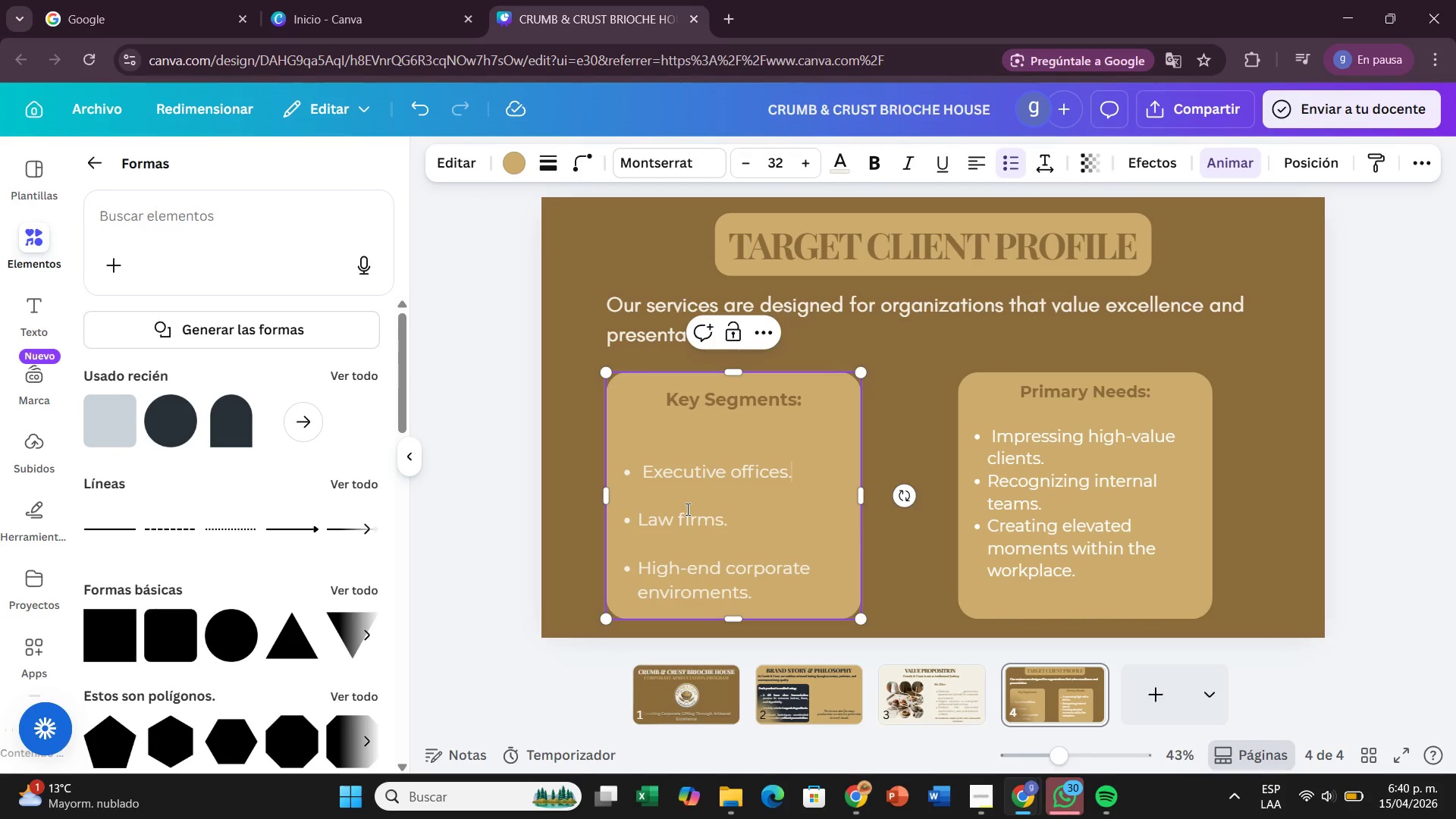 
key(ArrowDown)
 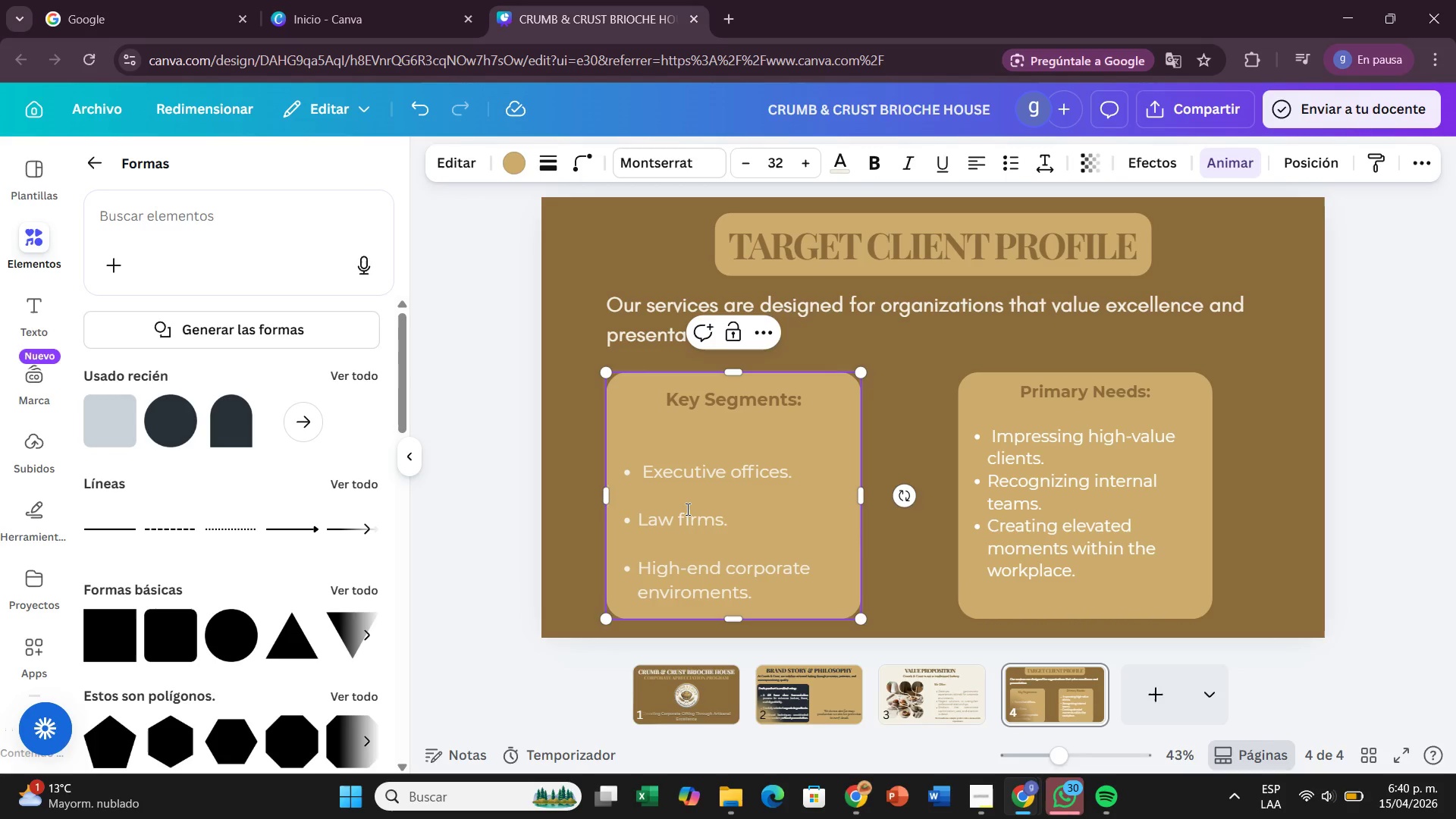 
key(Backspace)
 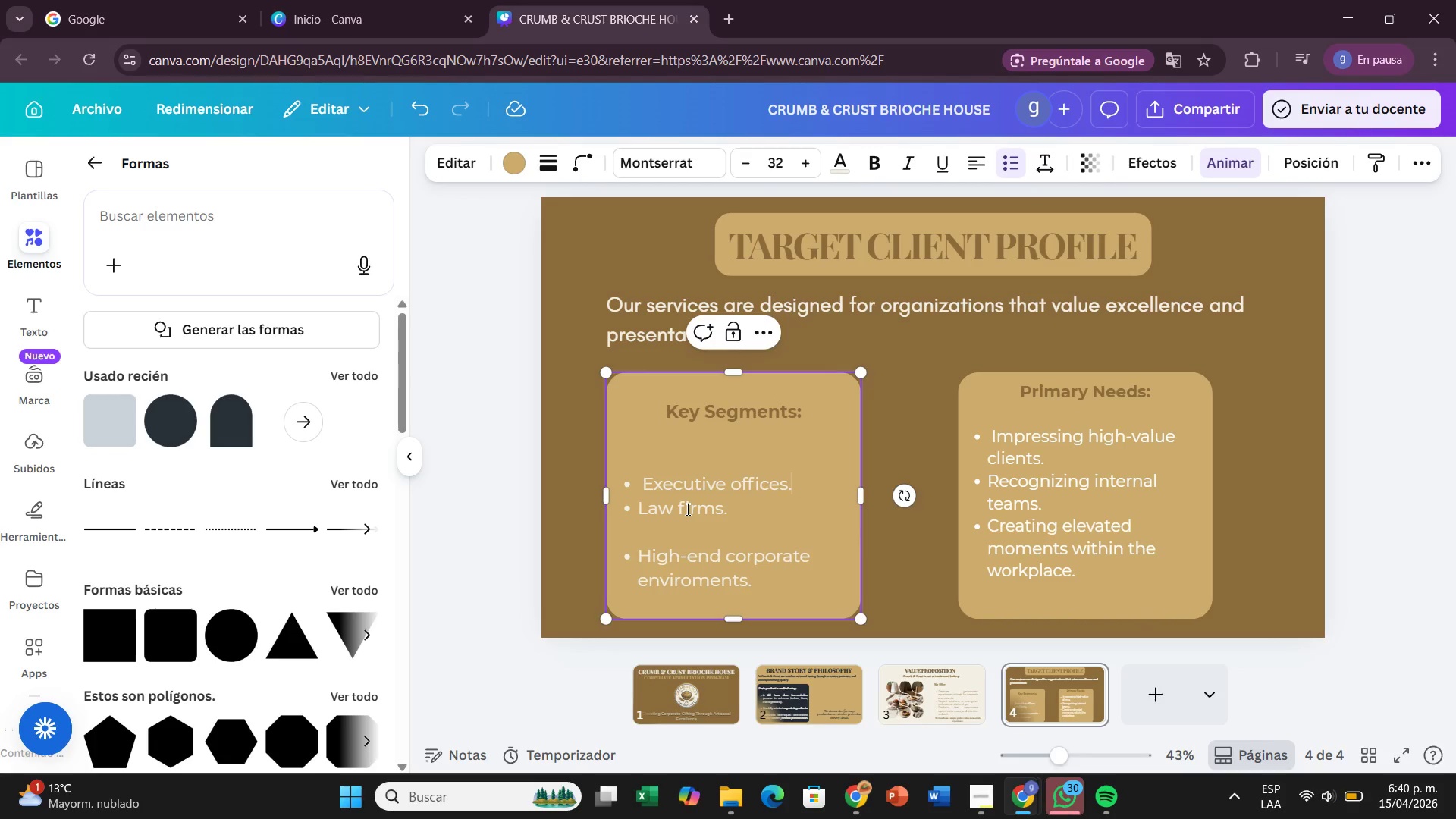 
key(ArrowDown)
 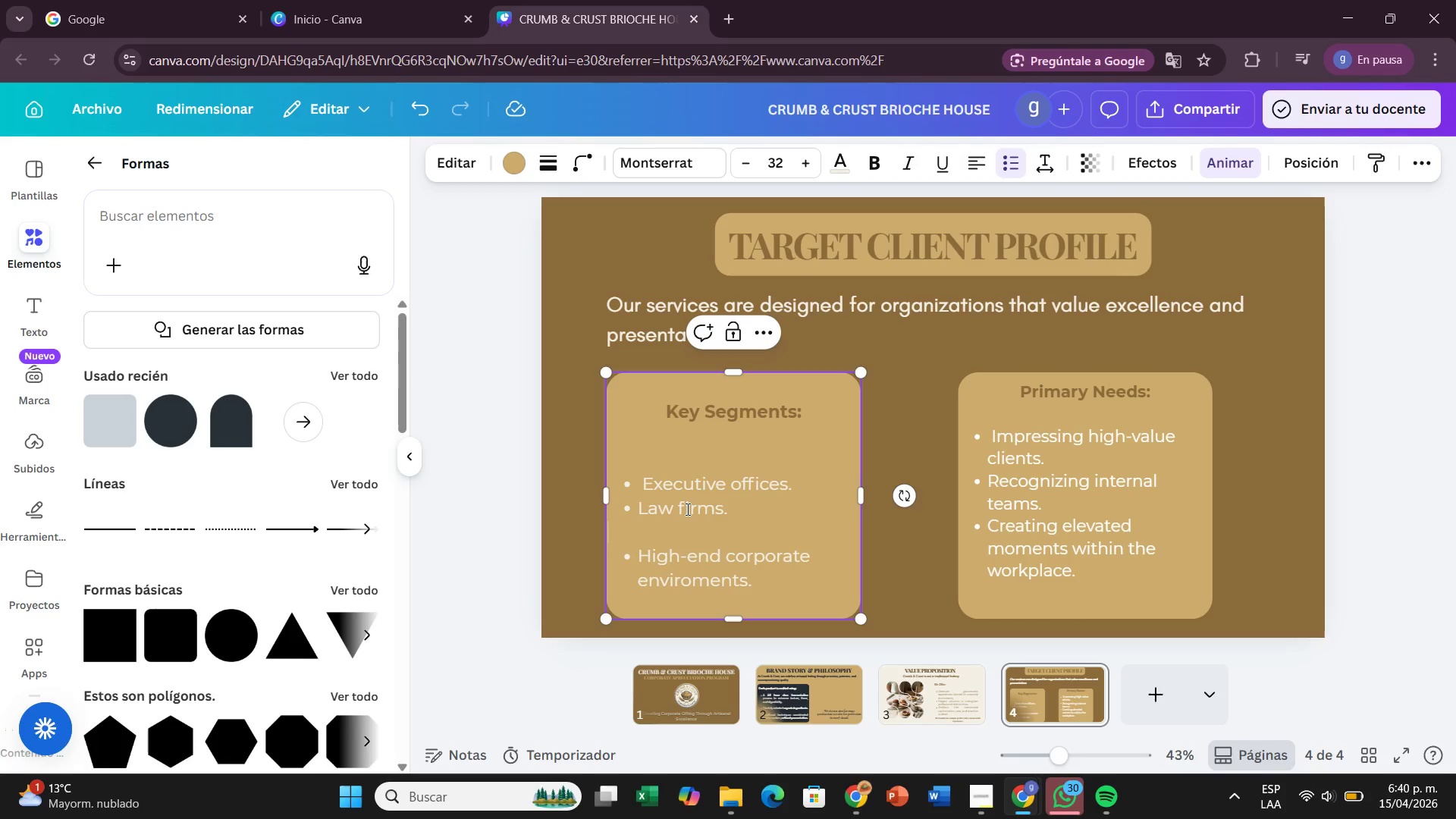 
key(ArrowDown)
 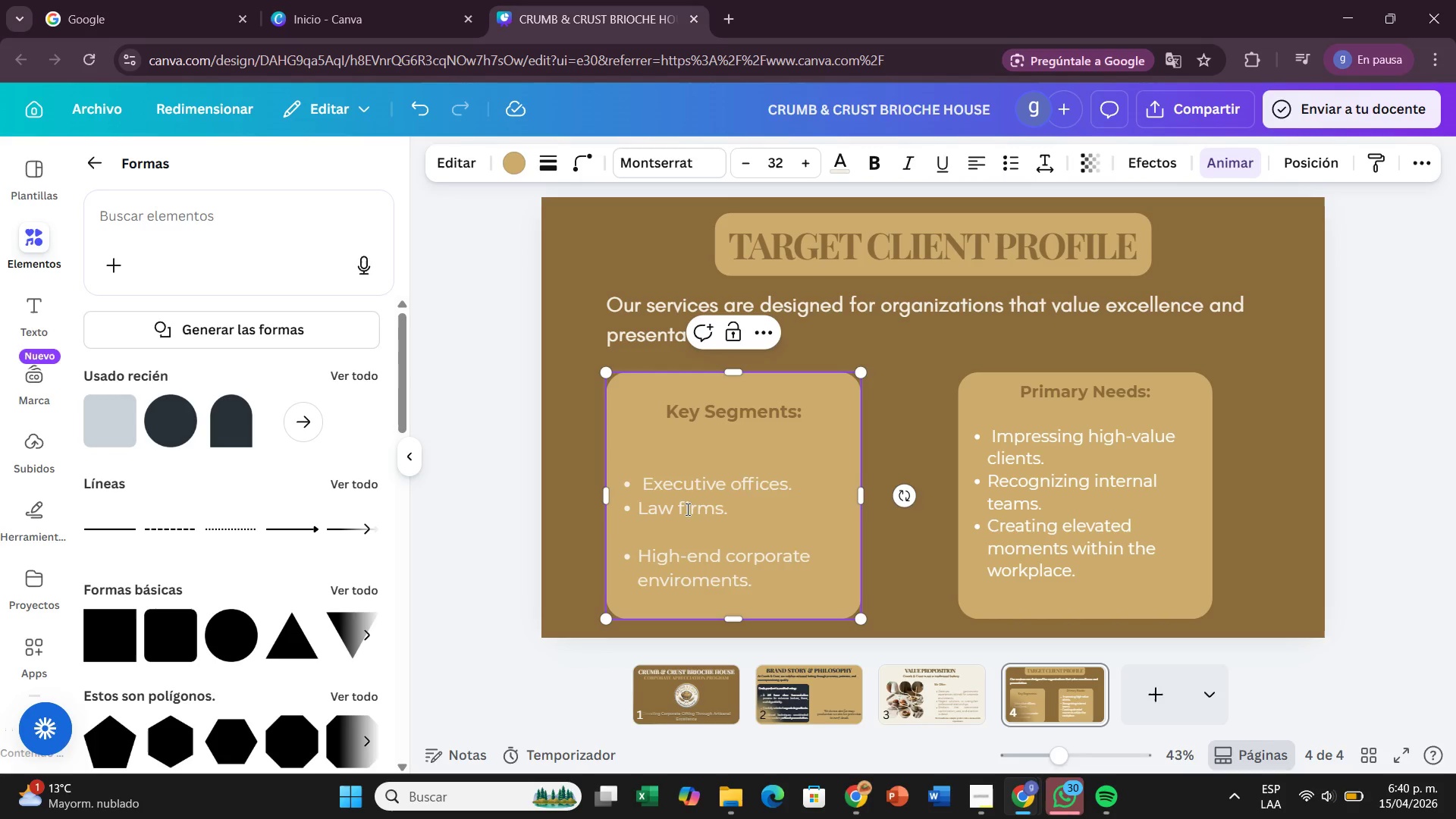 
key(Backspace)
 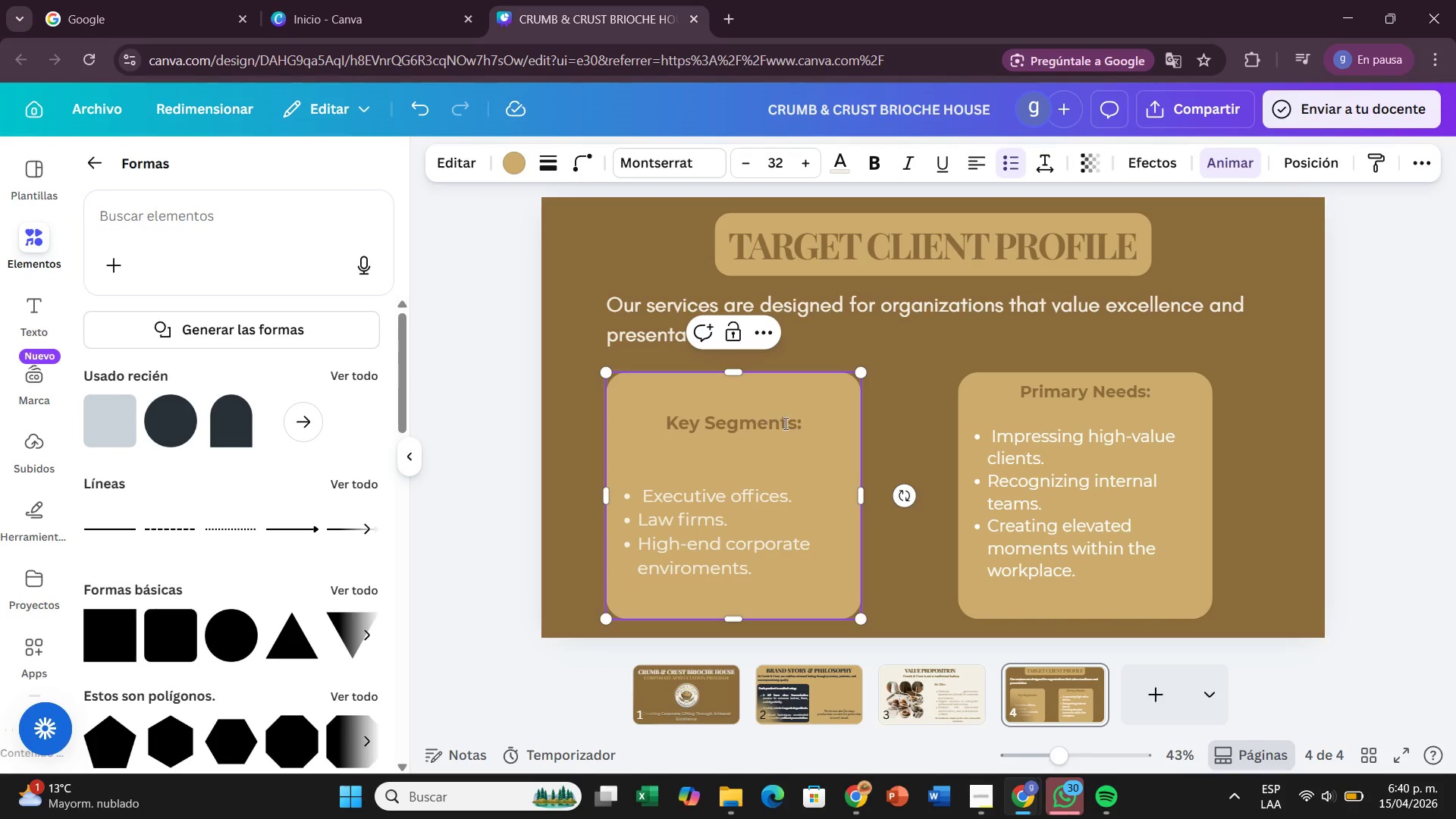 
left_click_drag(start_coordinate=[796, 438], to_coordinate=[792, 438])
 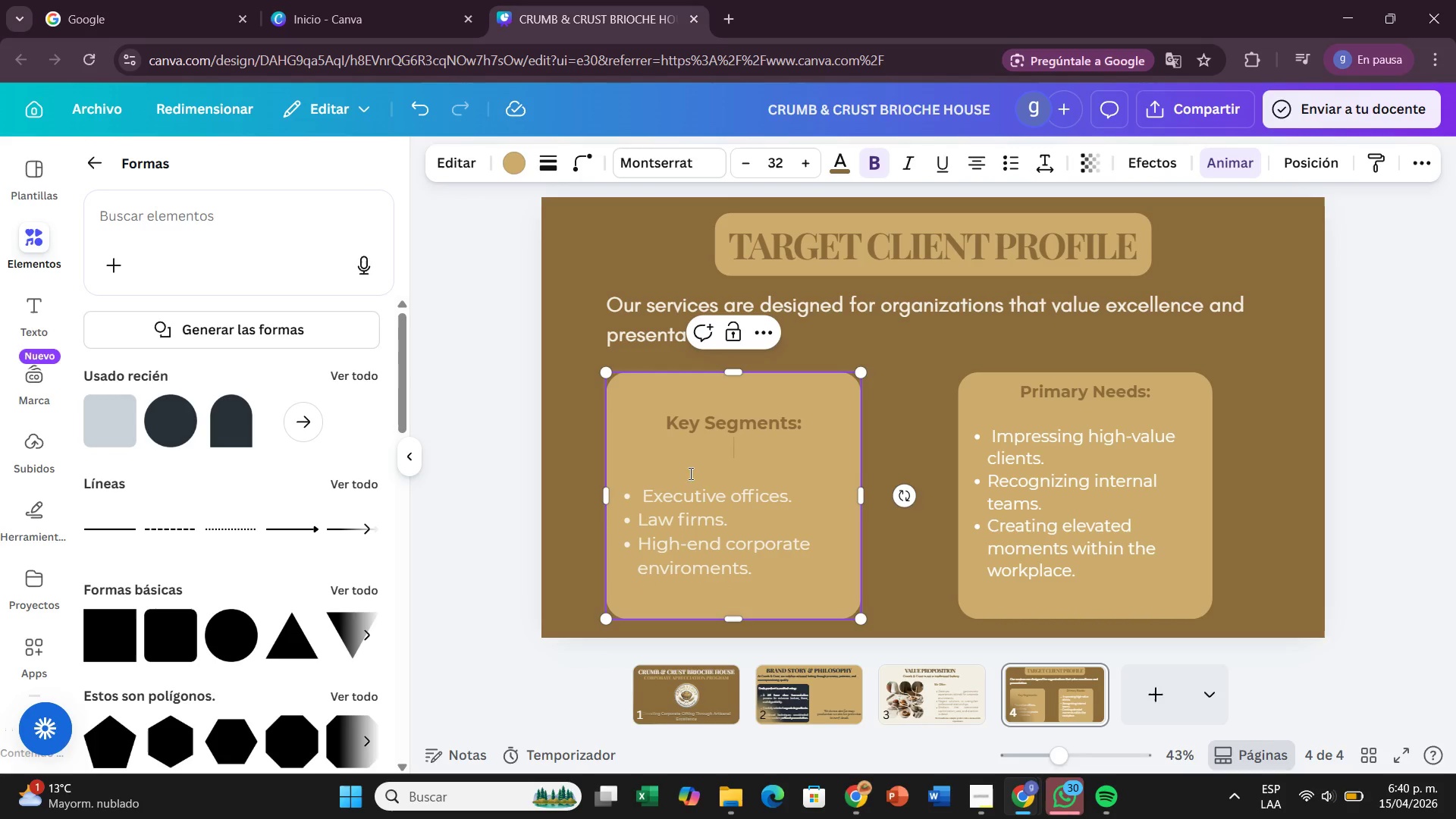 
left_click([714, 469])
 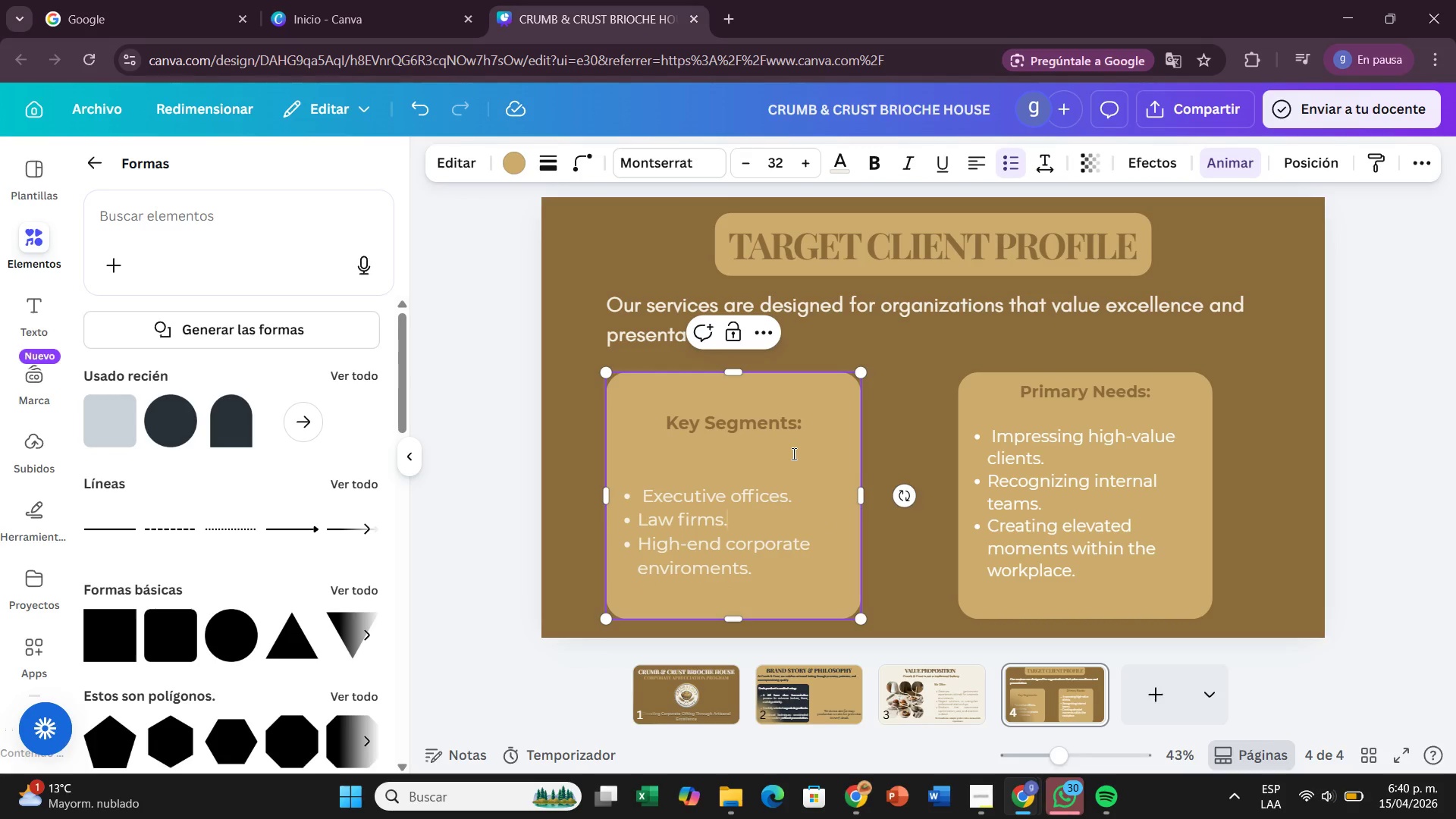 
left_click([661, 413])
 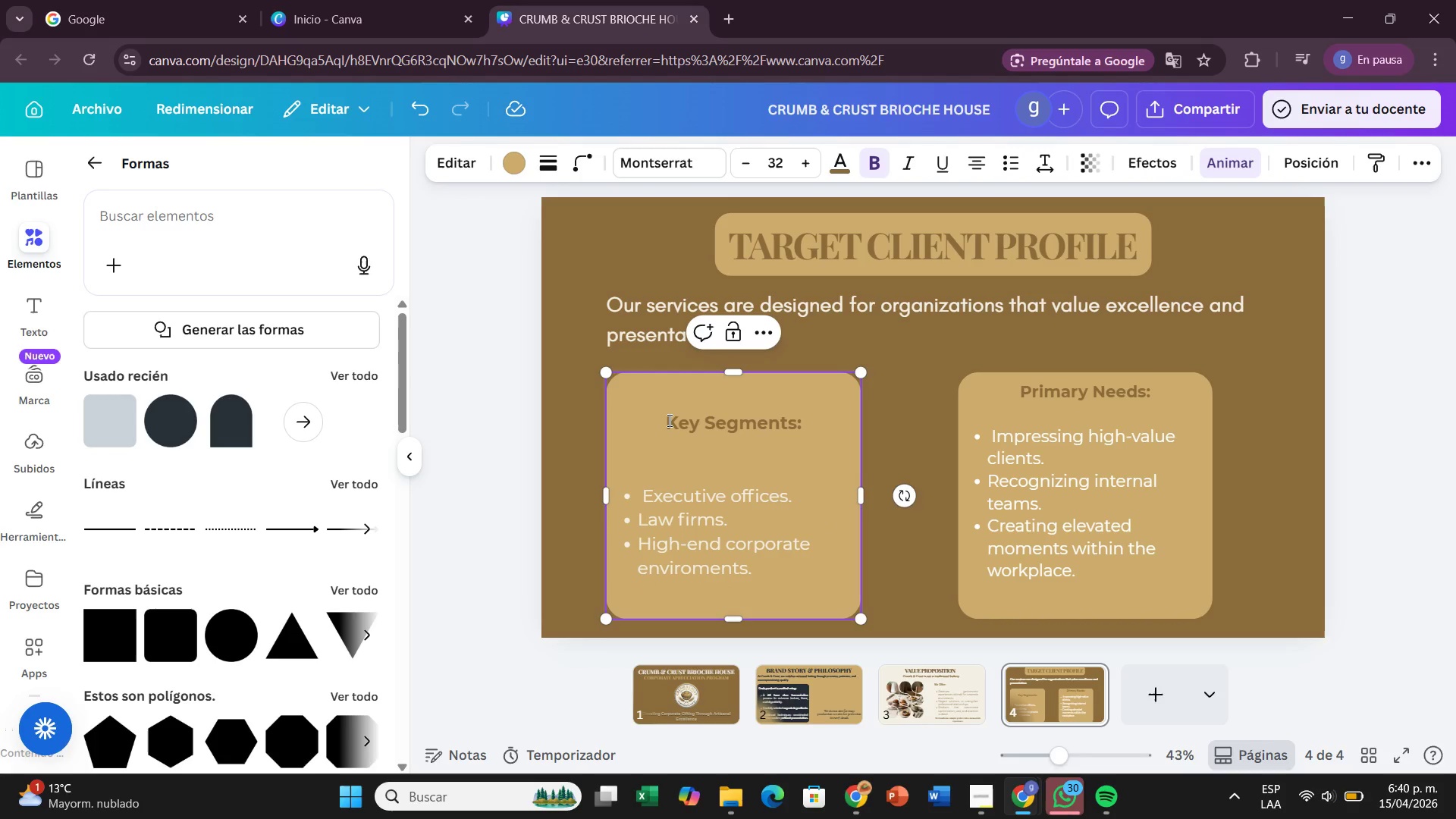 
key(Backspace)
 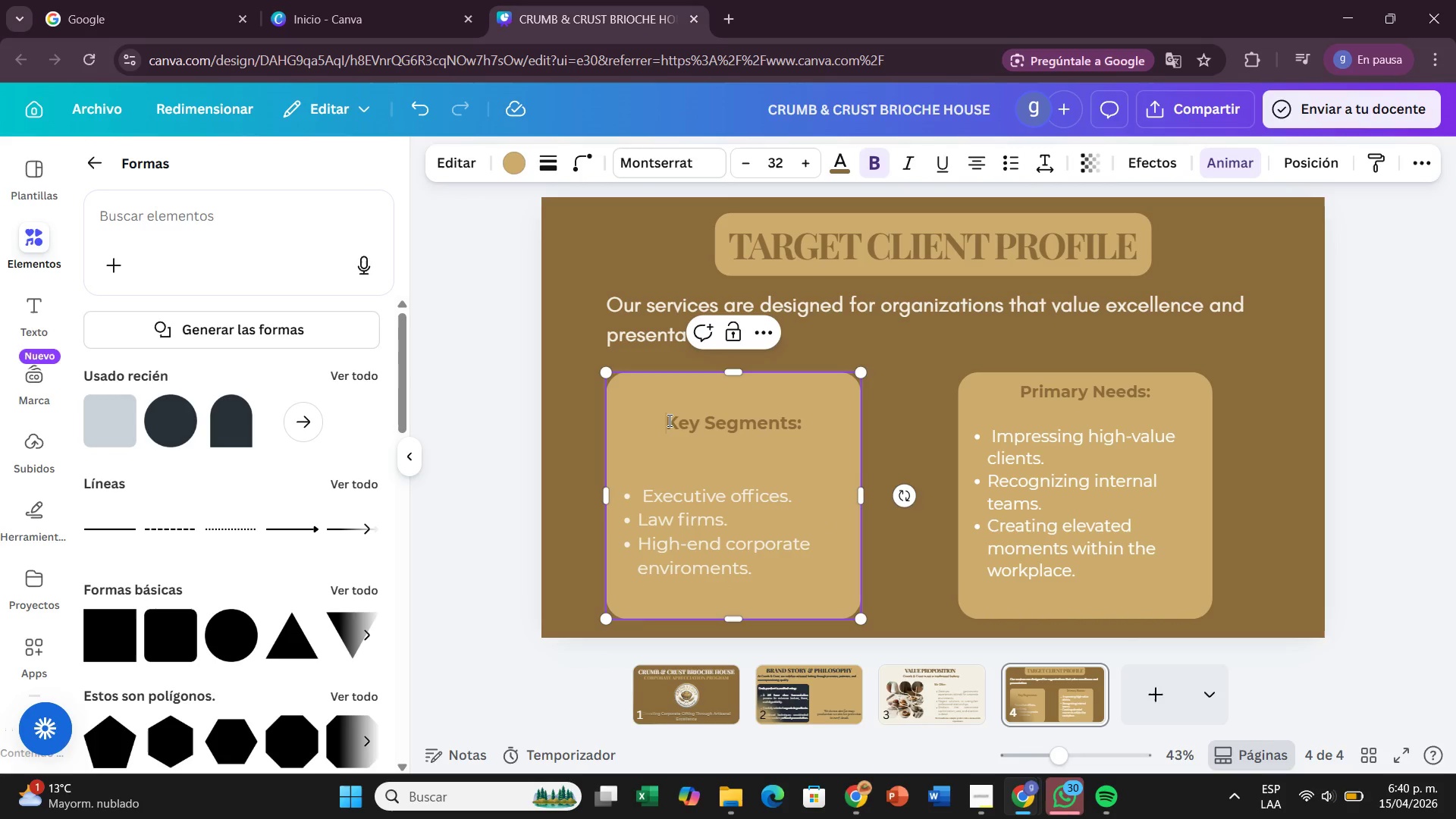 
key(Backspace)
 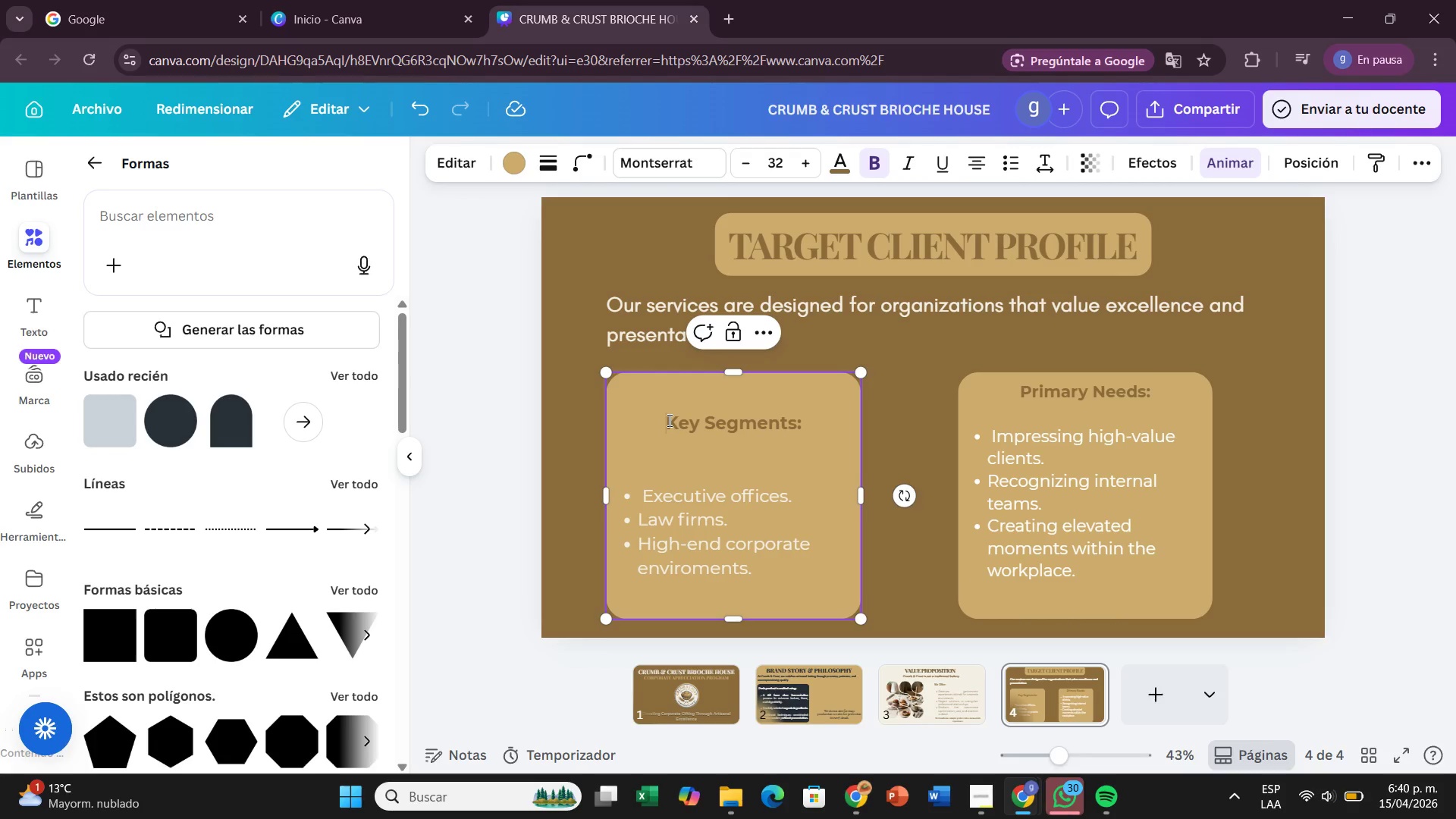 
key(Enter)
 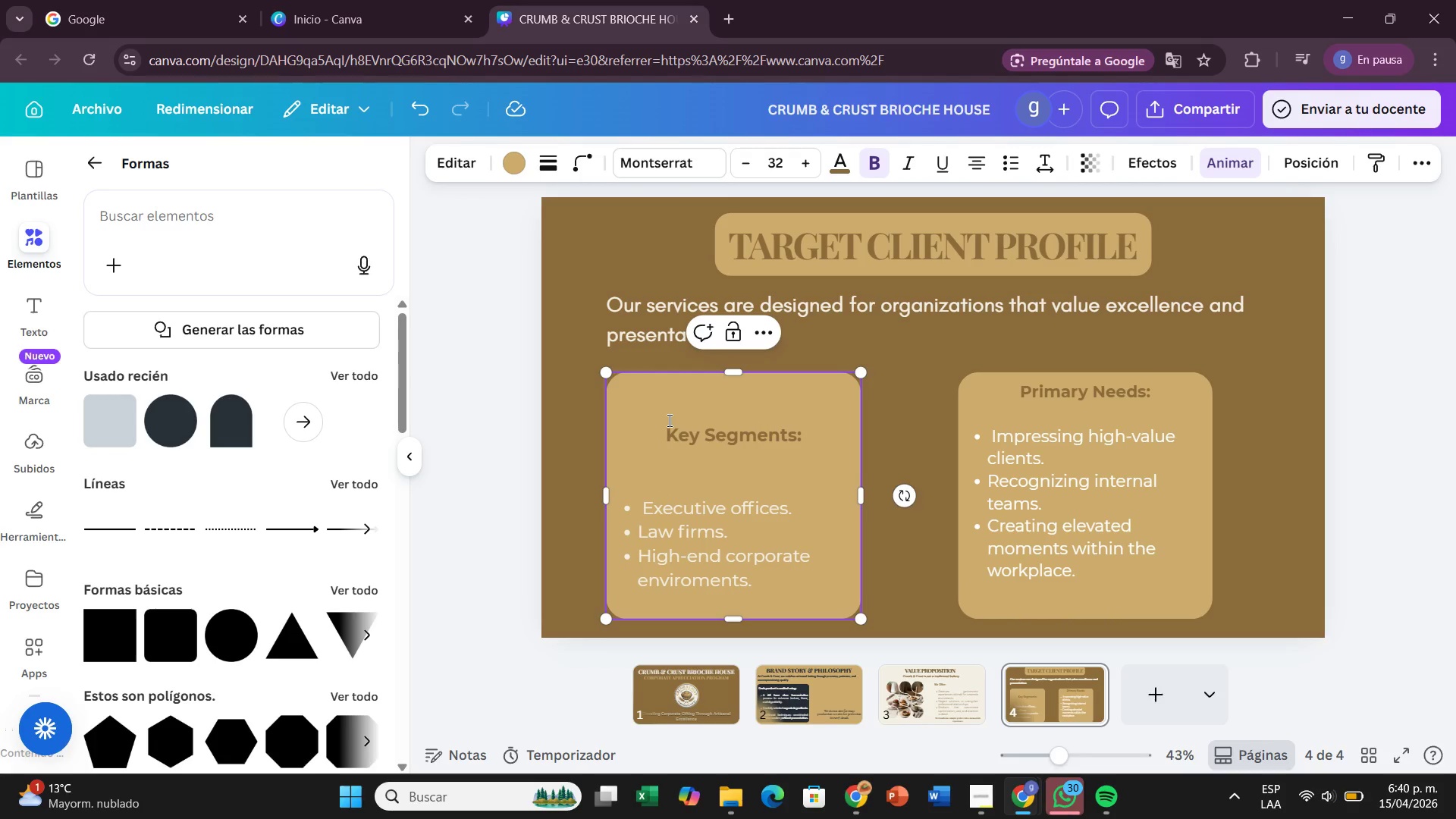 
key(Backspace)
 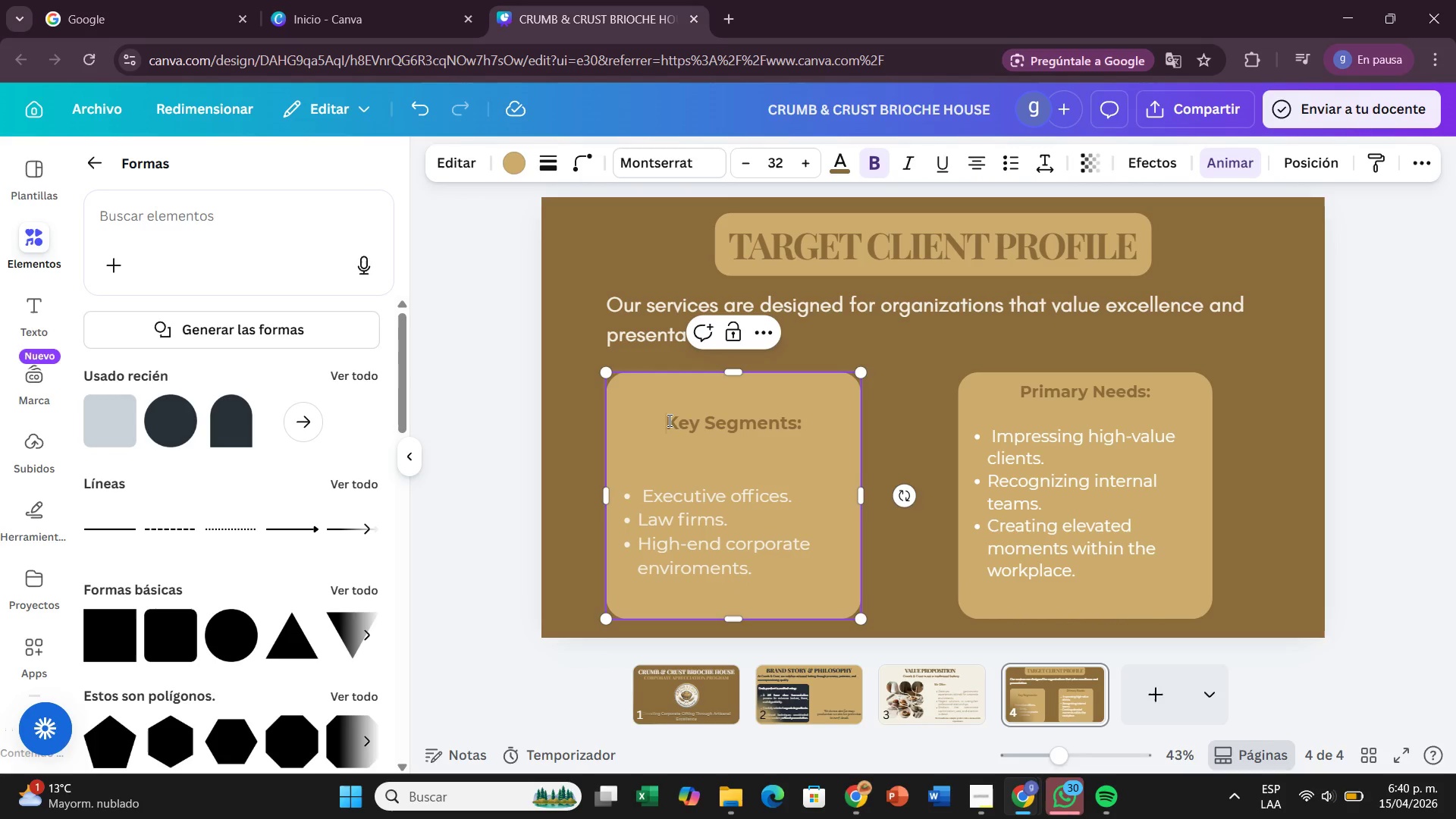 
key(Backspace)
 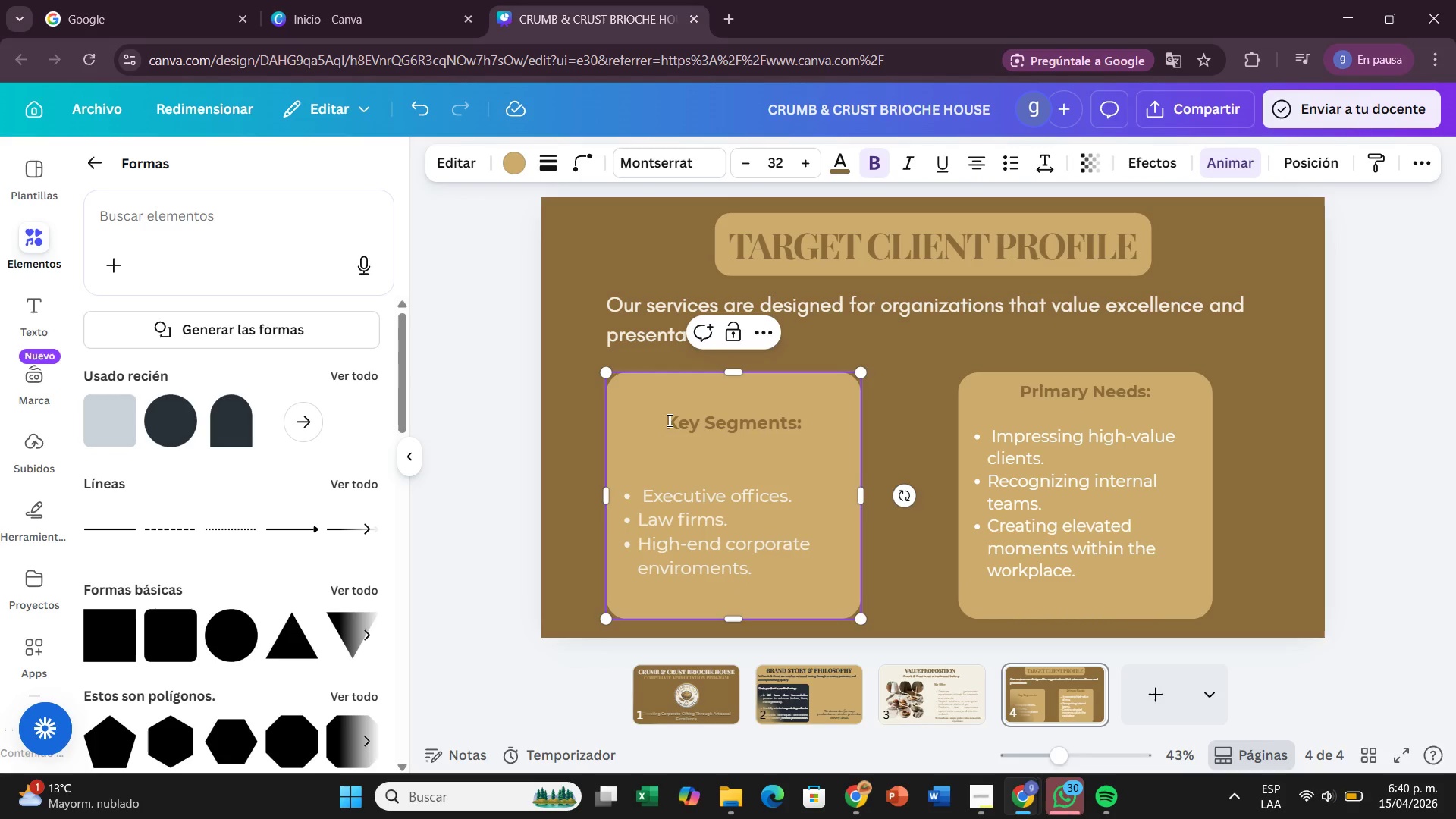 
key(Backspace)
 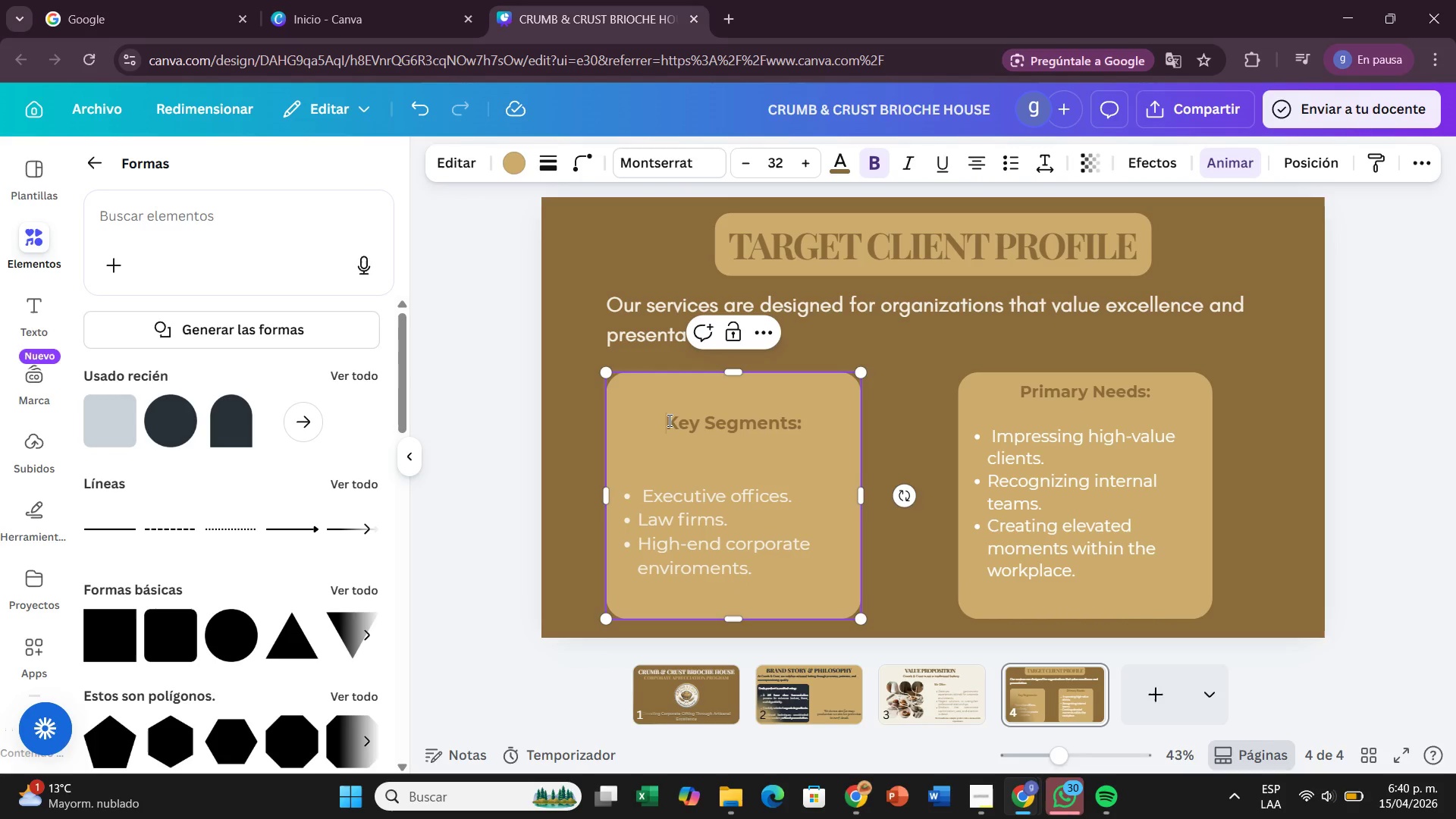 
key(Backspace)
 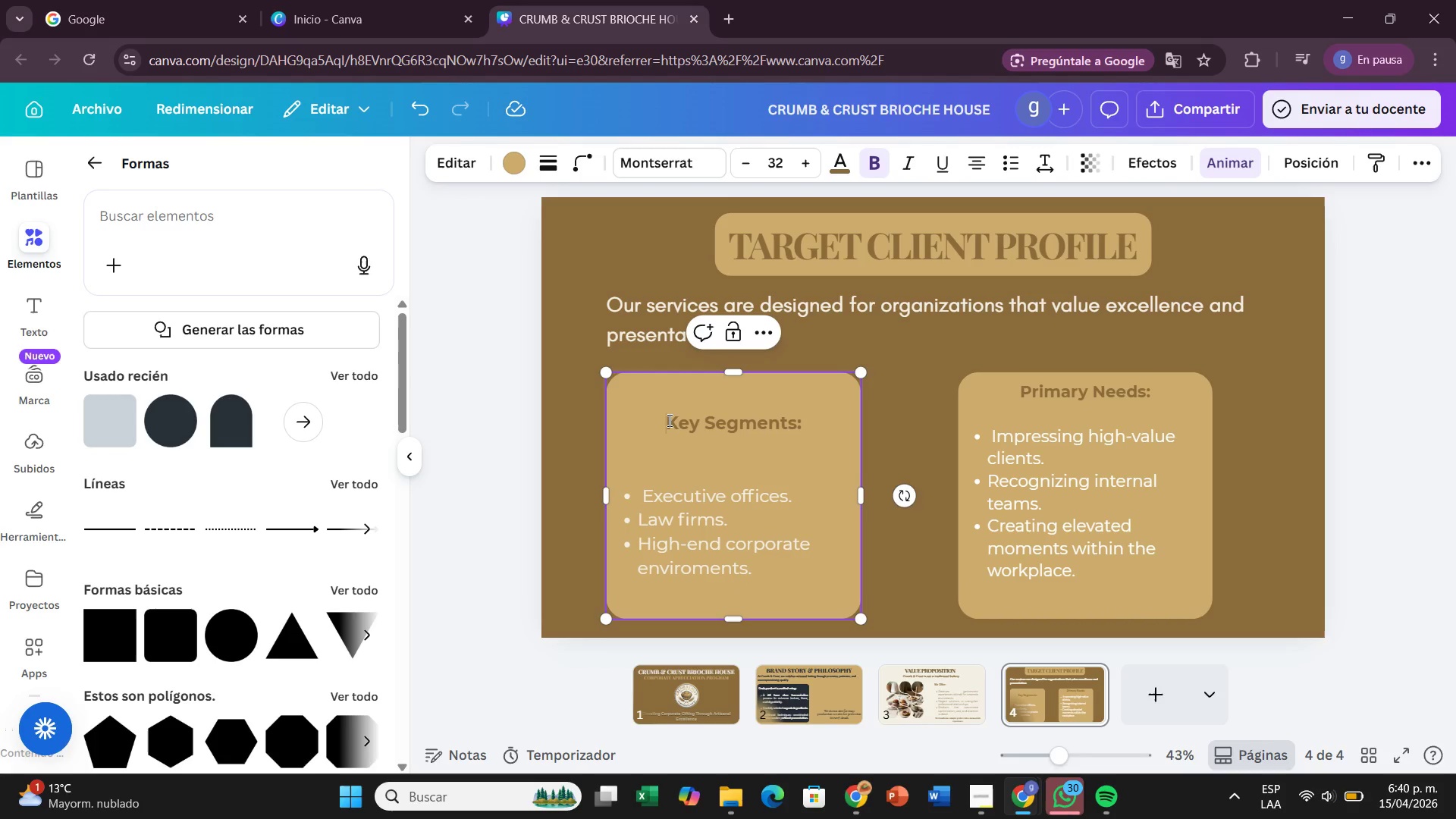 
hold_key(key=Backspace, duration=0.47)
 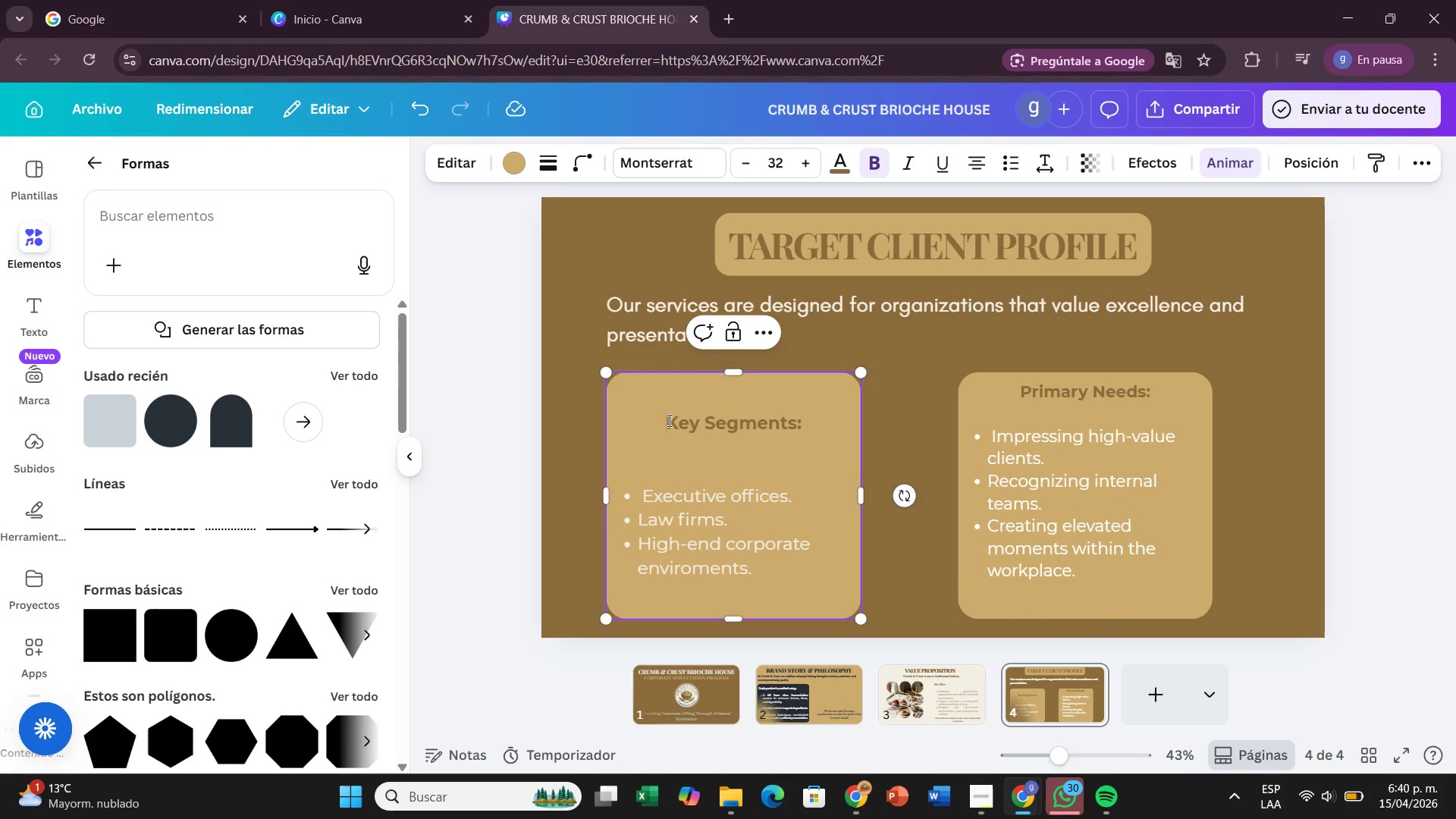 
left_click_drag(start_coordinate=[668, 420], to_coordinate=[781, 573])
 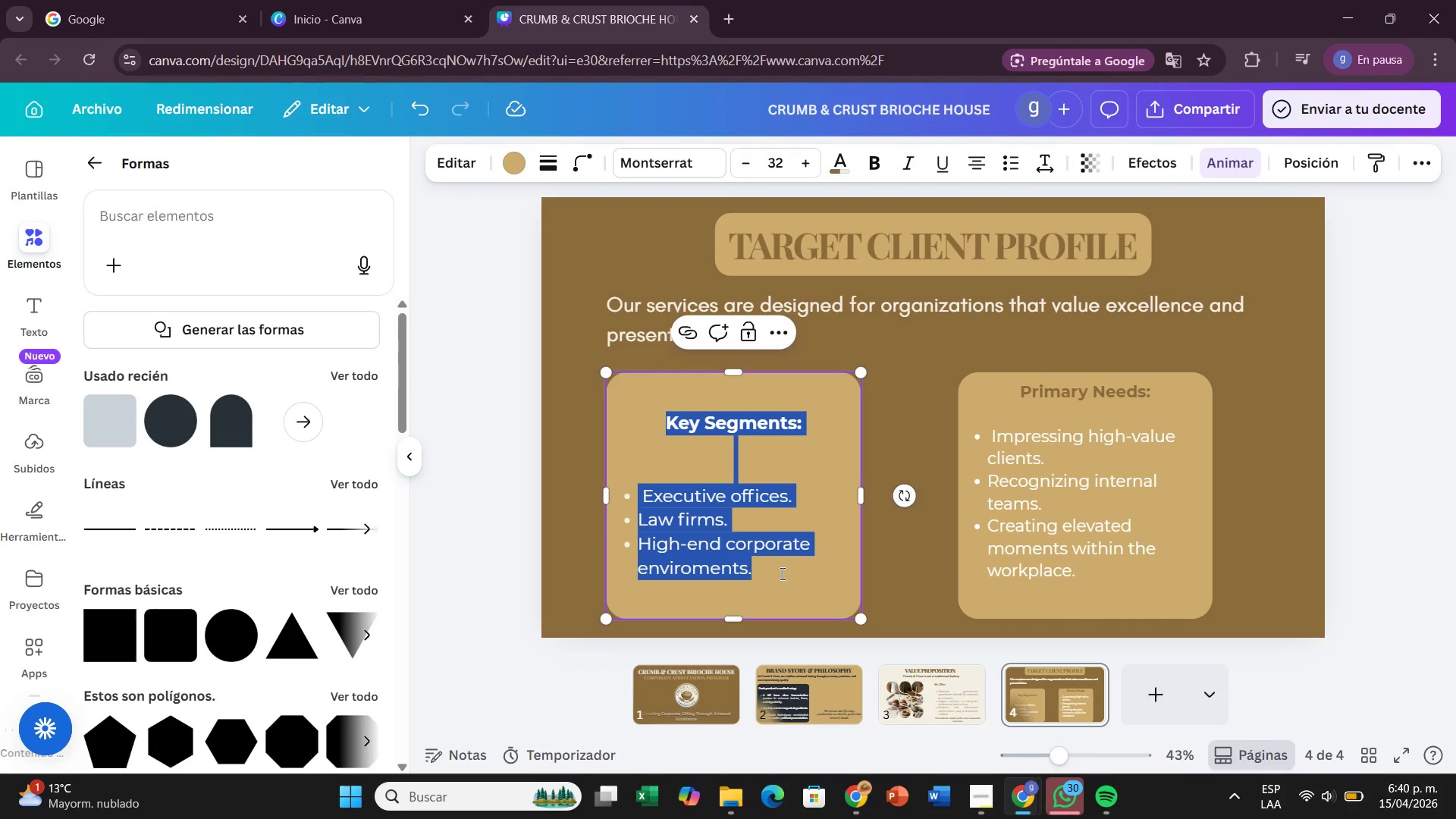 
key(Control+C)
 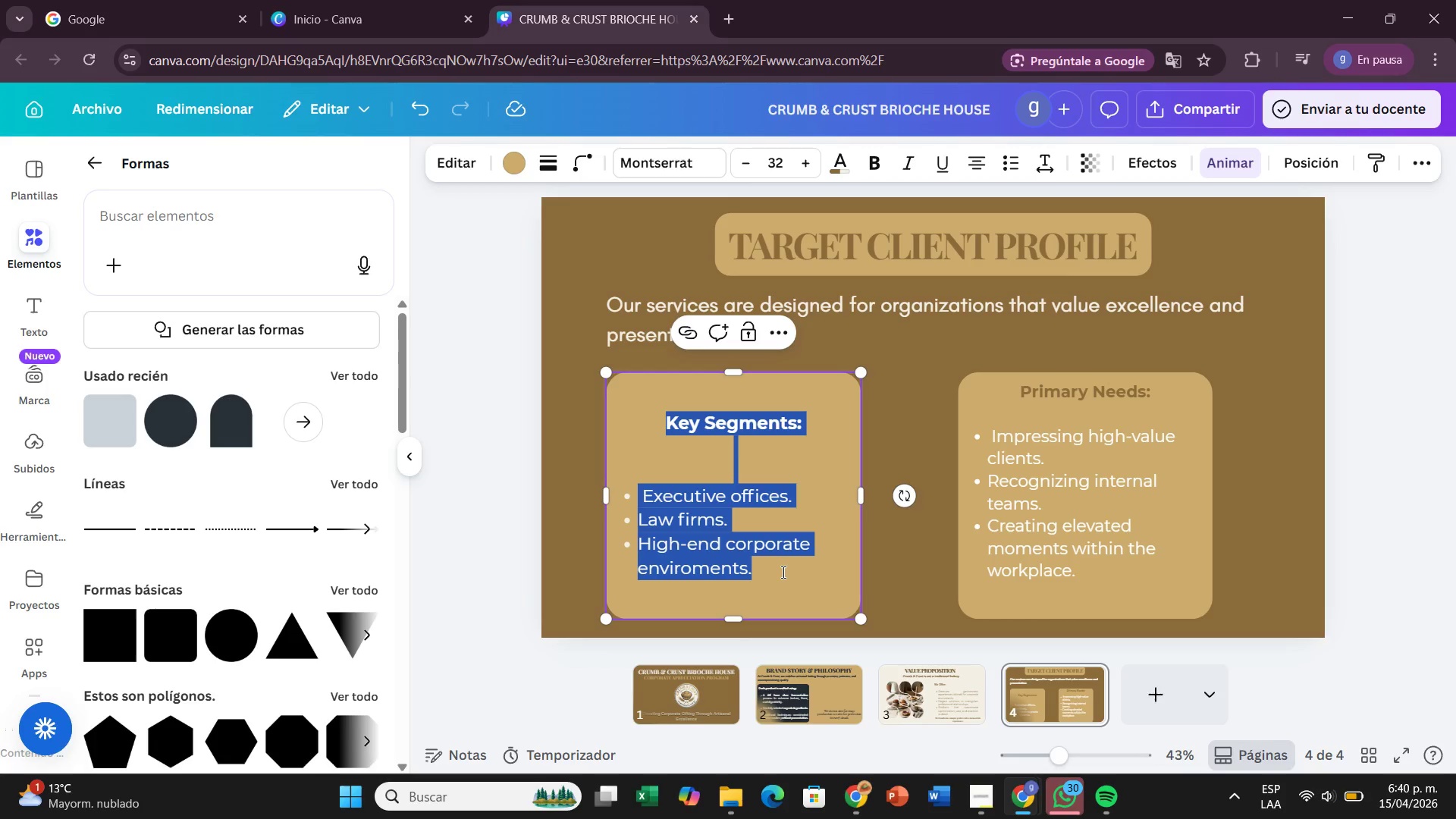 
key(Control+X)
 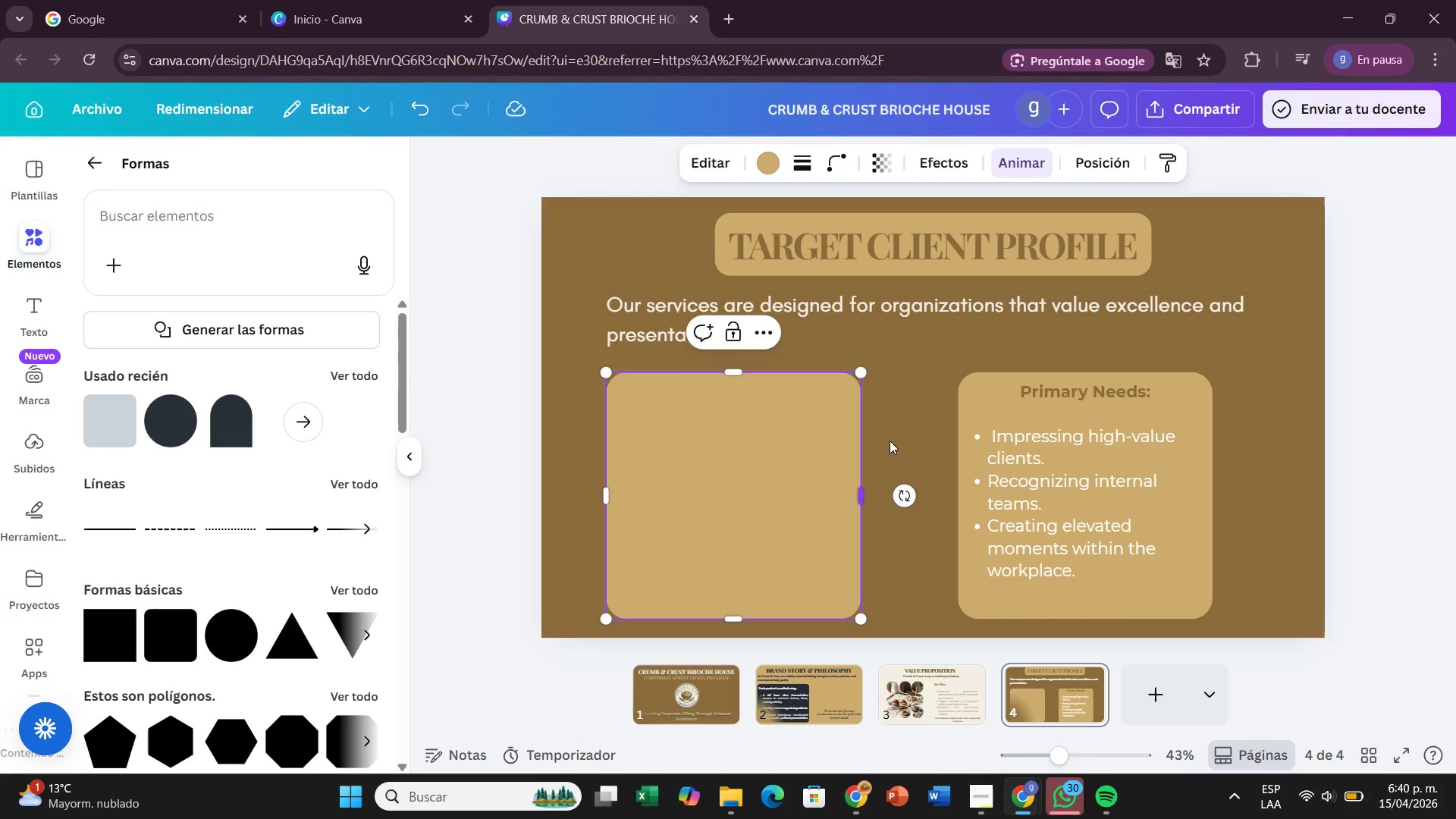 
left_click([892, 425])
 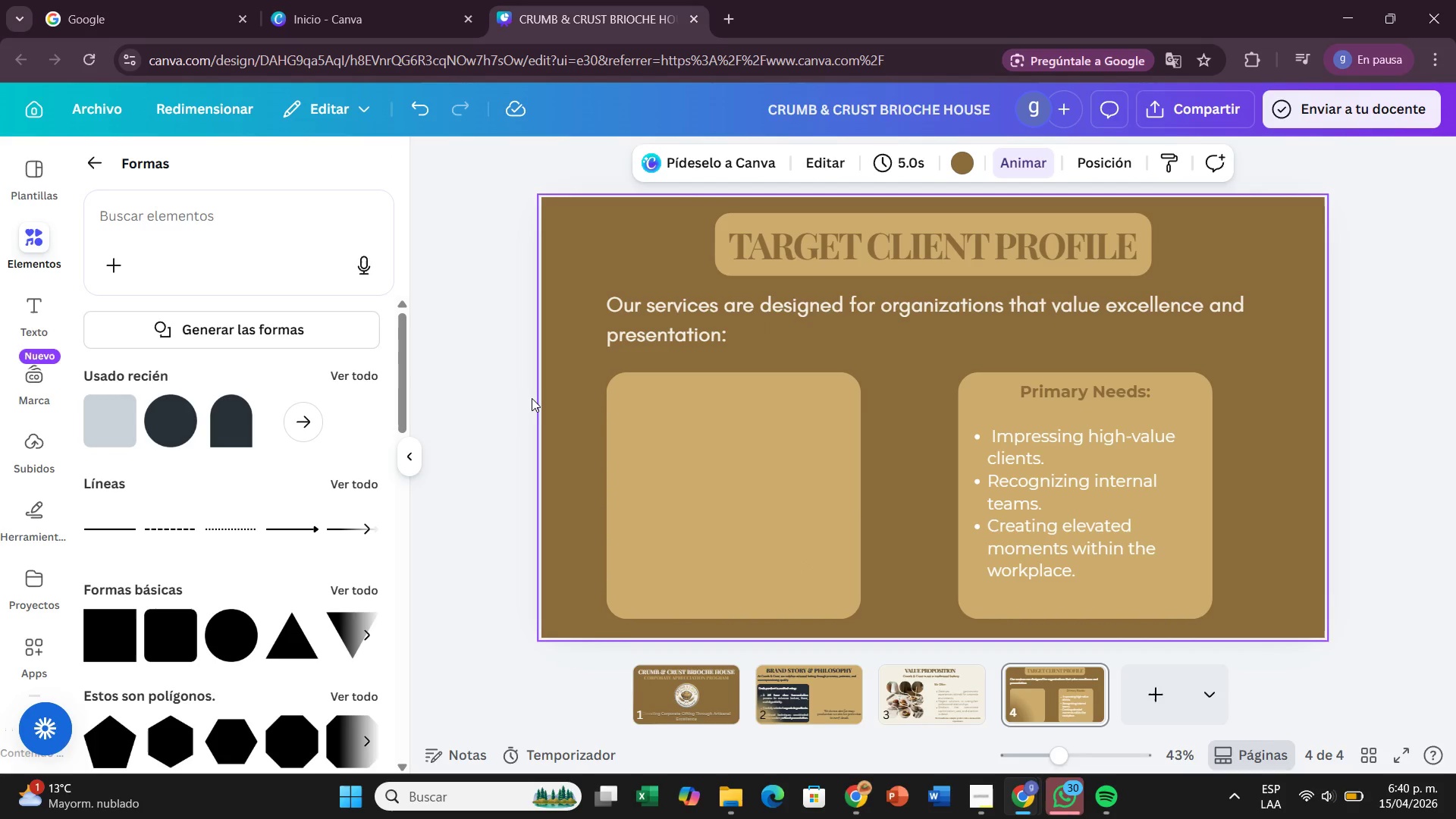 
key(Control+V)
 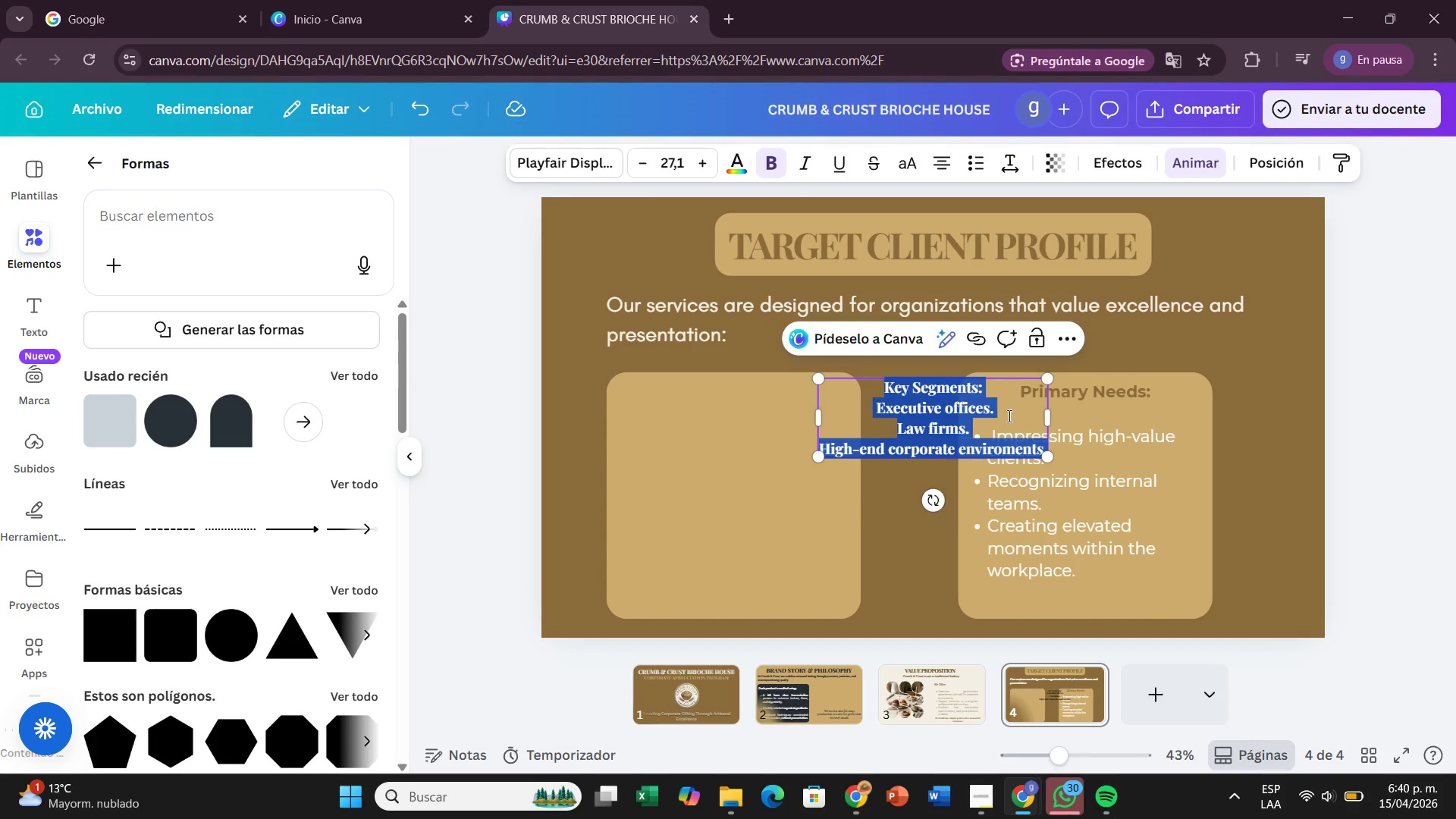 
left_click_drag(start_coordinate=[1166, 402], to_coordinate=[990, 410])
 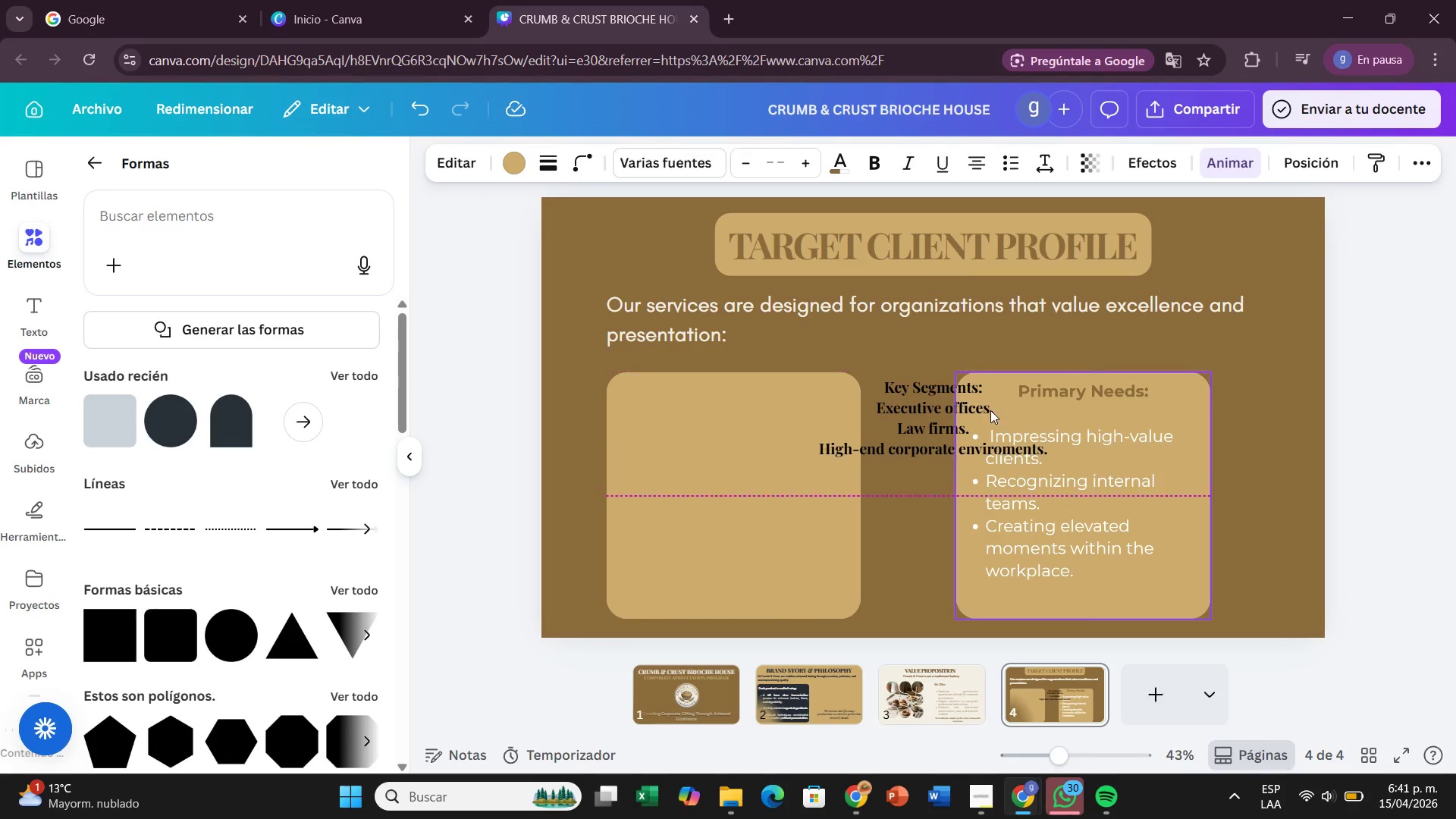 
key(Control+Z)
 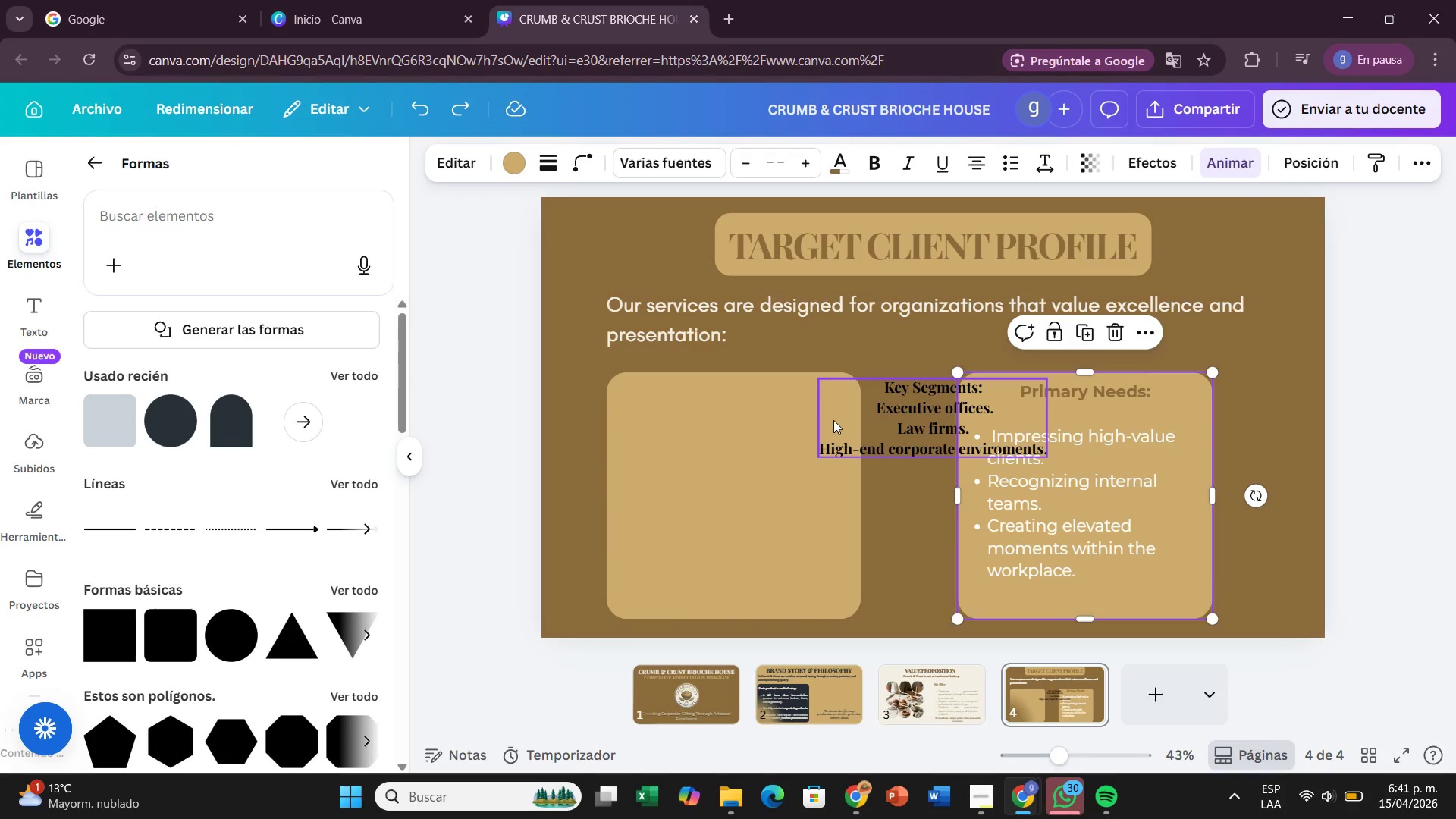 
left_click_drag(start_coordinate=[835, 419], to_coordinate=[641, 426])
 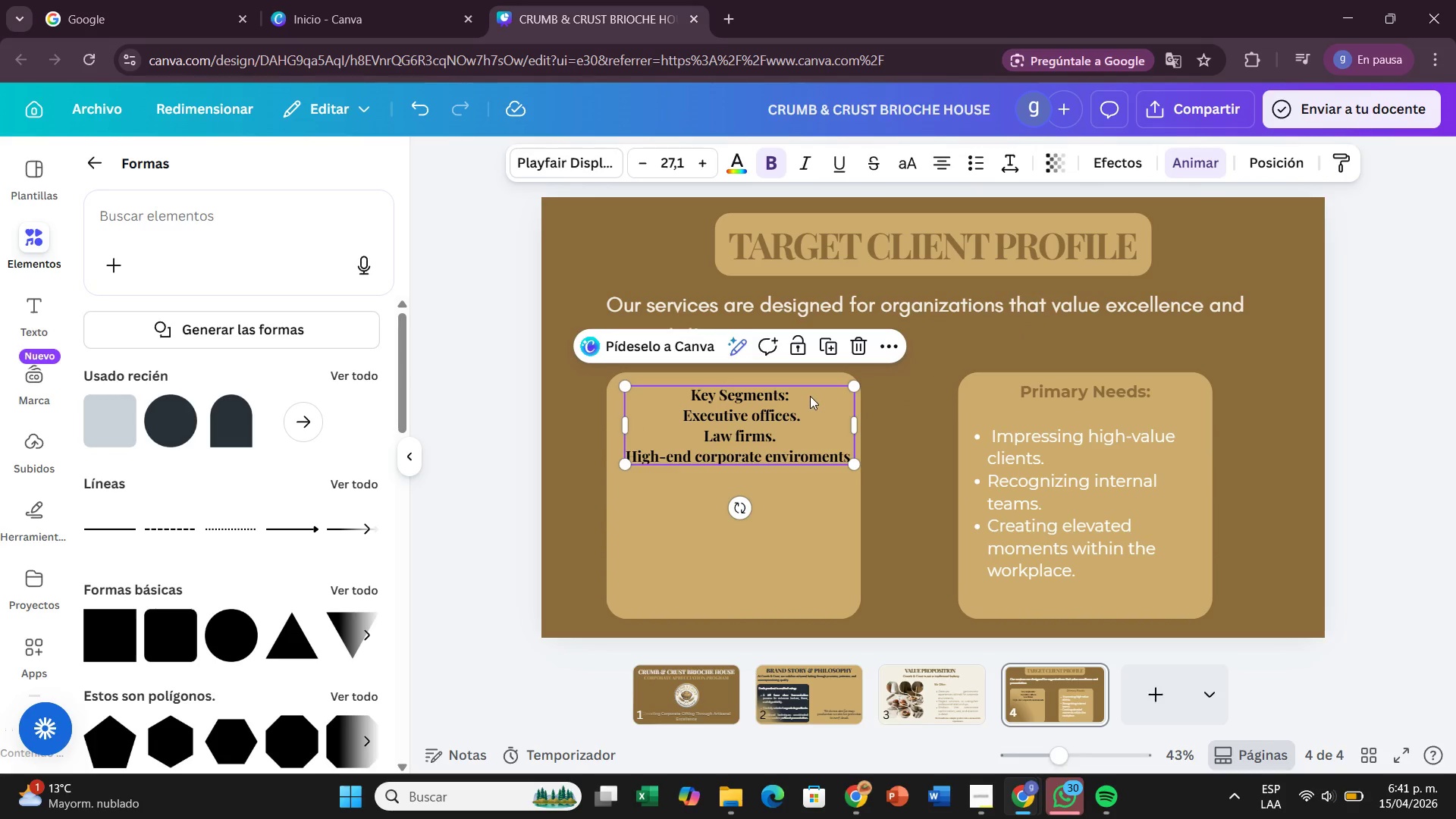 
left_click([806, 394])
 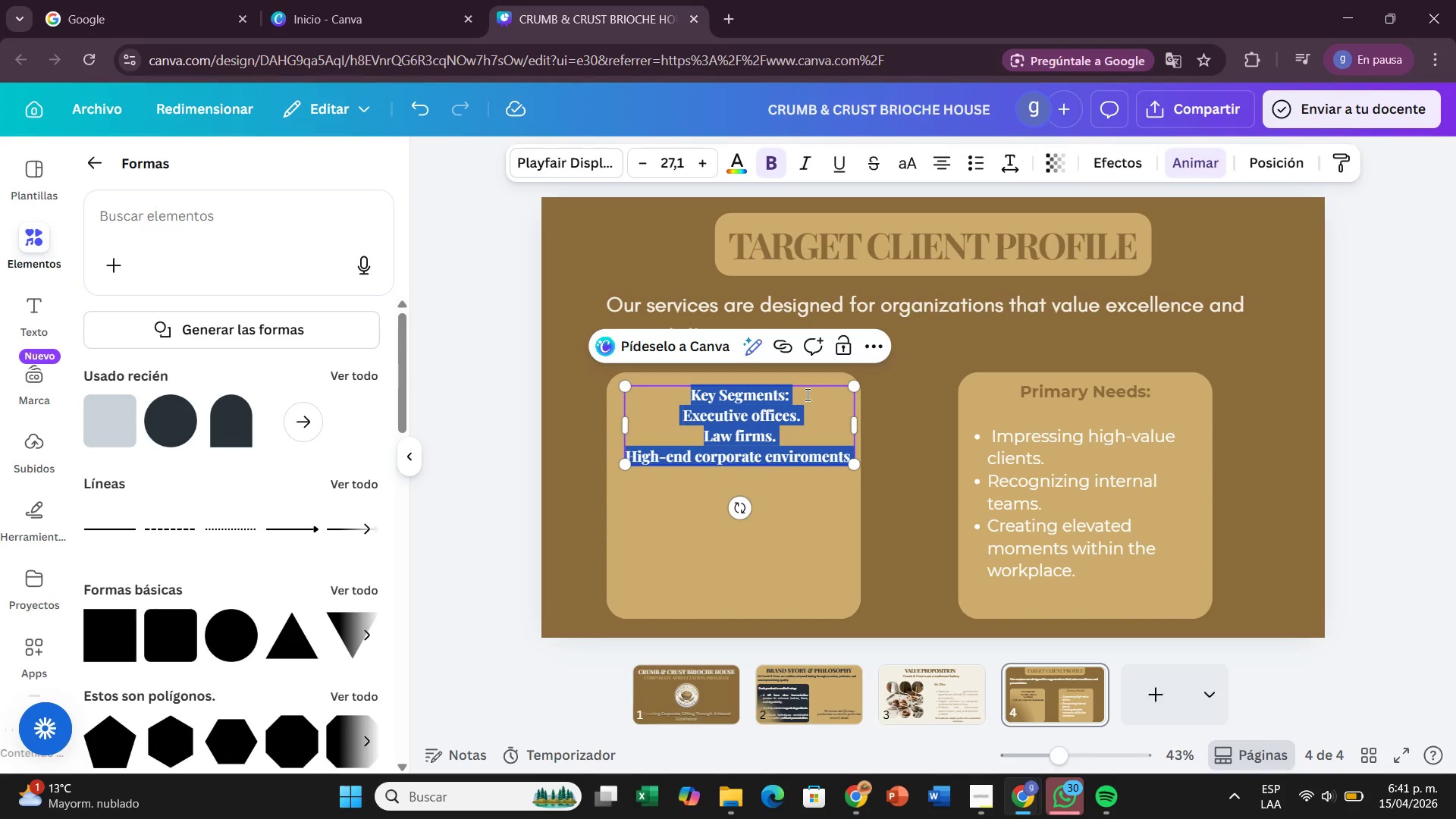 
left_click([806, 394])
 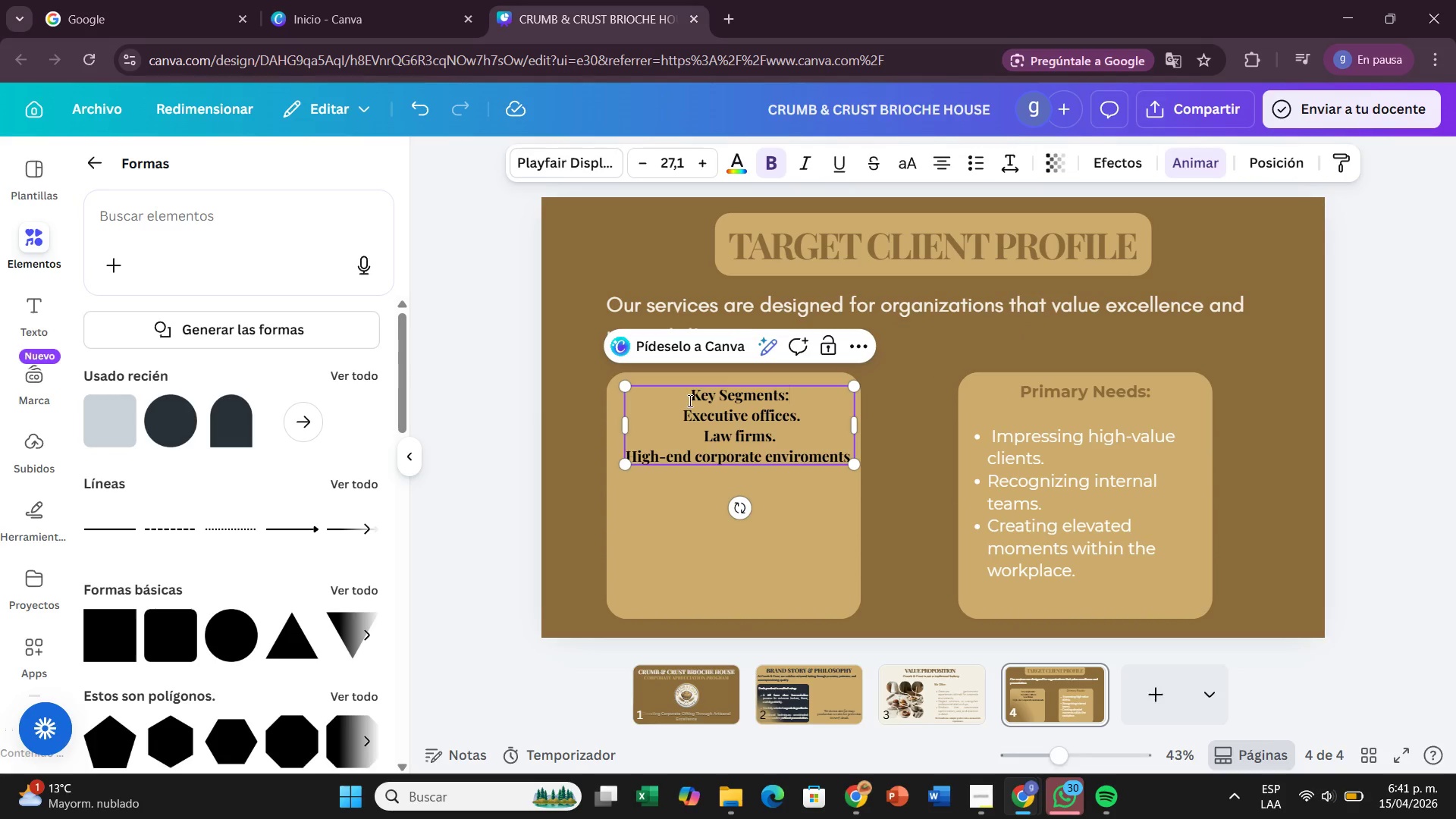 
left_click_drag(start_coordinate=[689, 400], to_coordinate=[796, 402])
 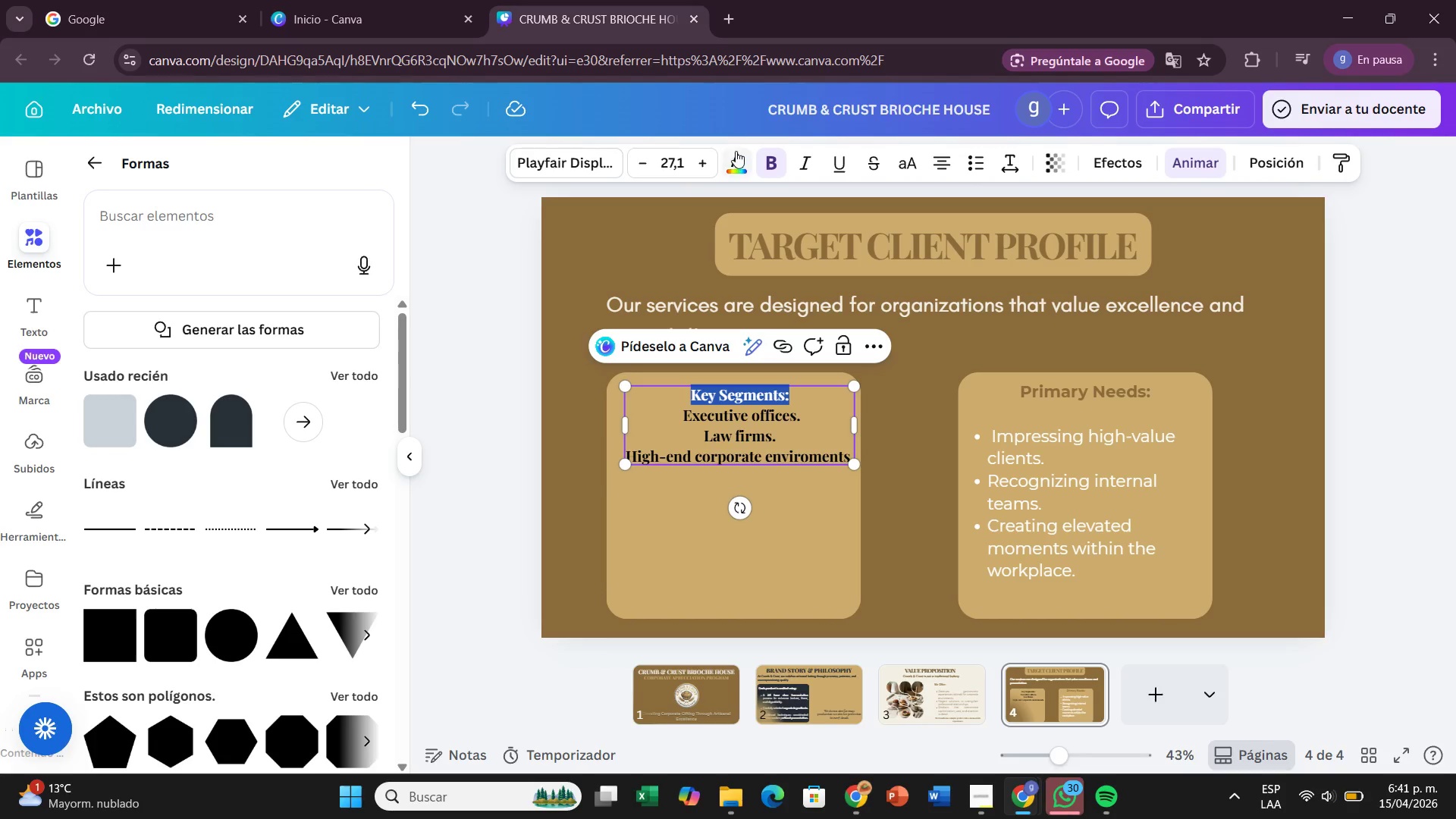 
left_click([736, 151])
 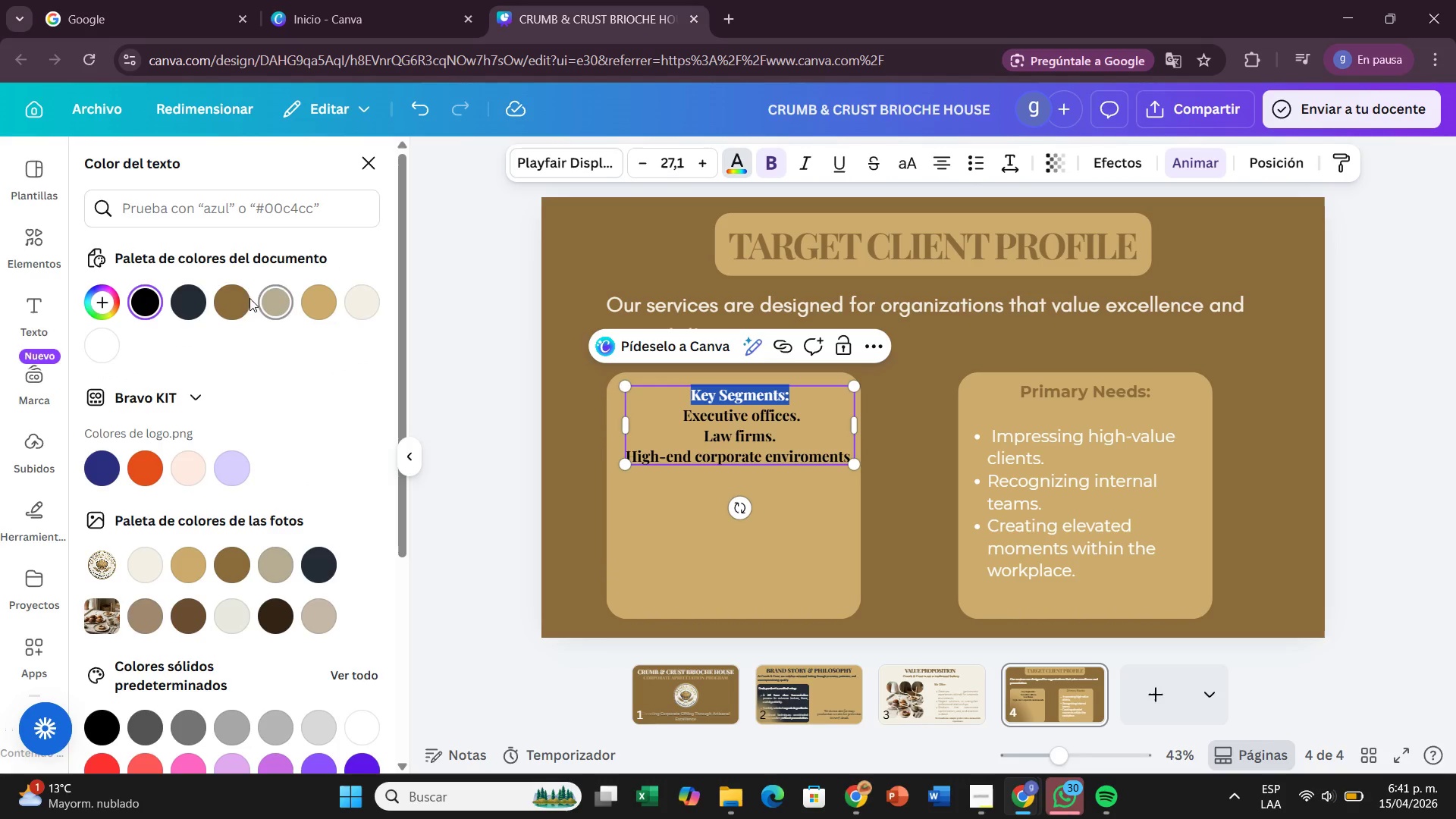 
left_click([239, 302])
 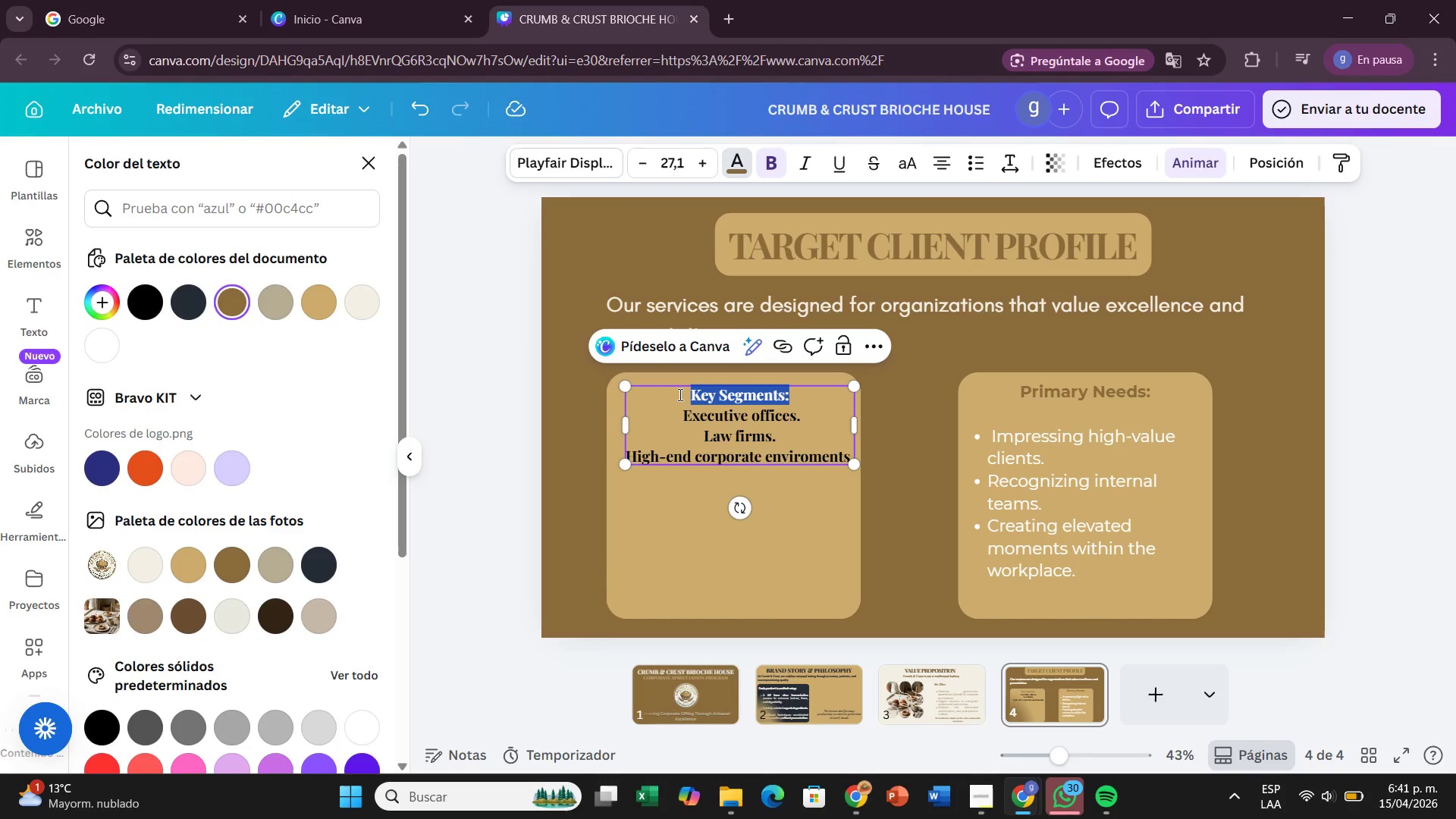 
left_click([679, 394])
 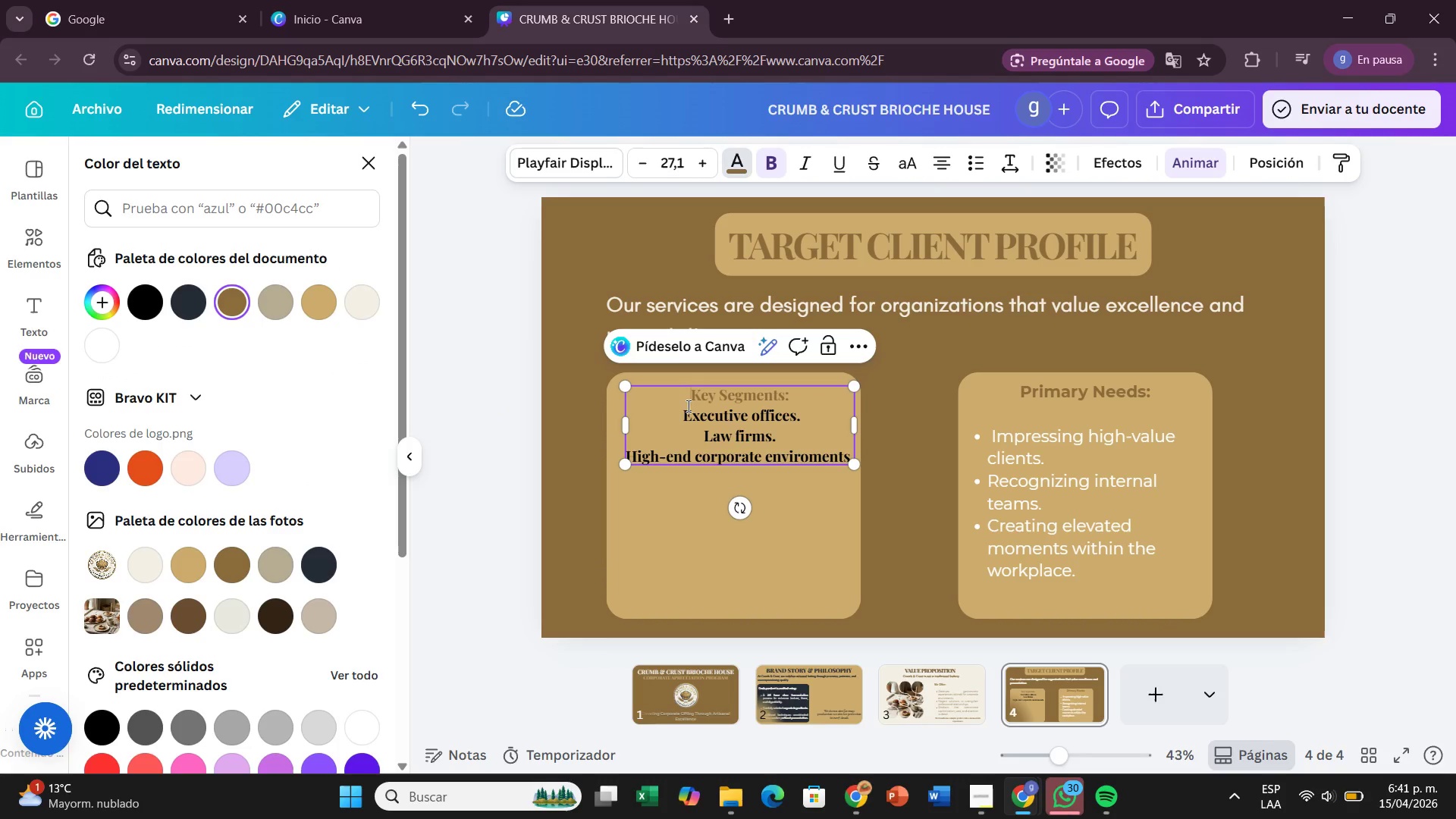 
left_click_drag(start_coordinate=[691, 397], to_coordinate=[858, 458])
 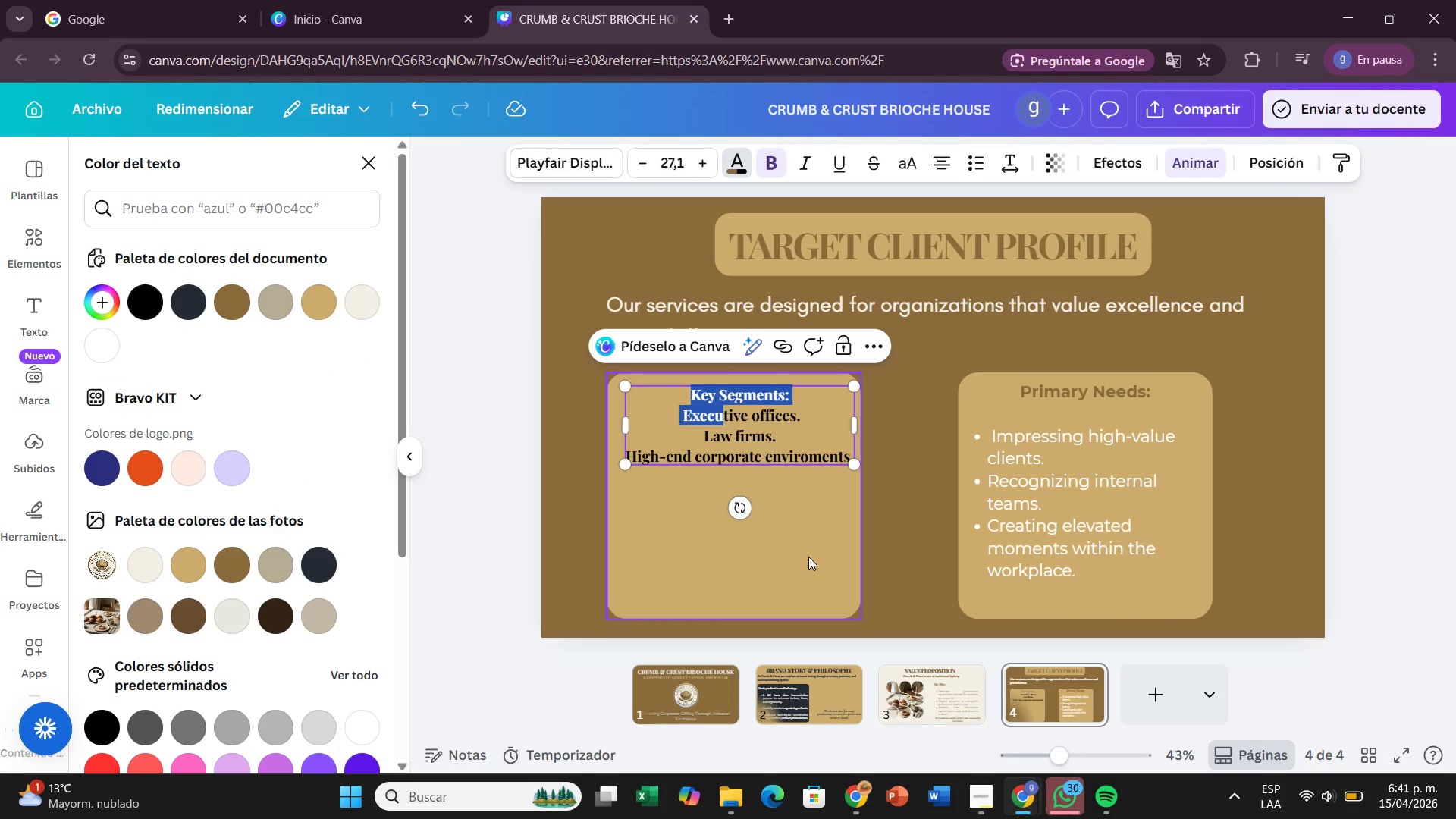 
left_click([808, 557])
 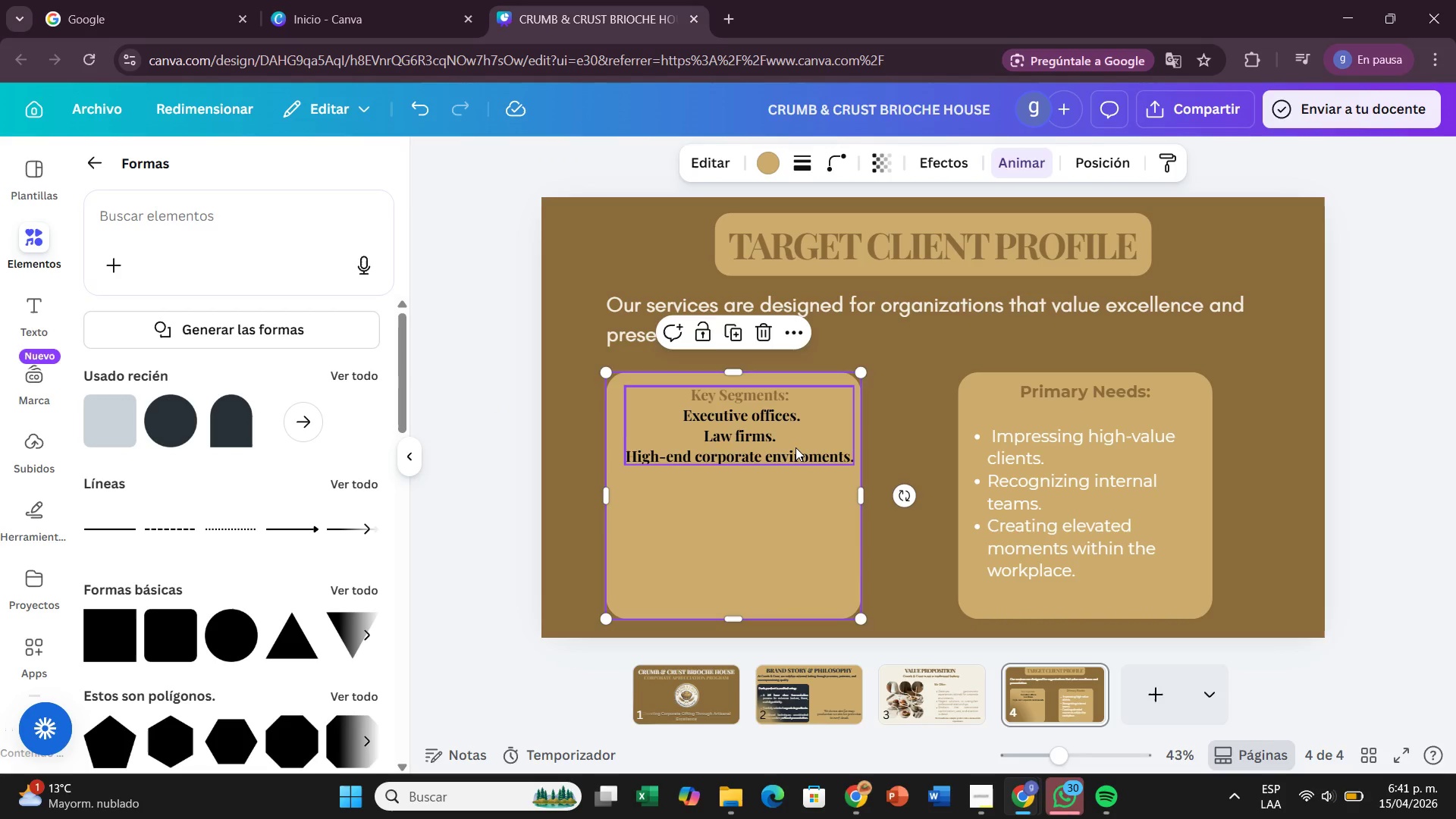 
left_click([795, 447])
 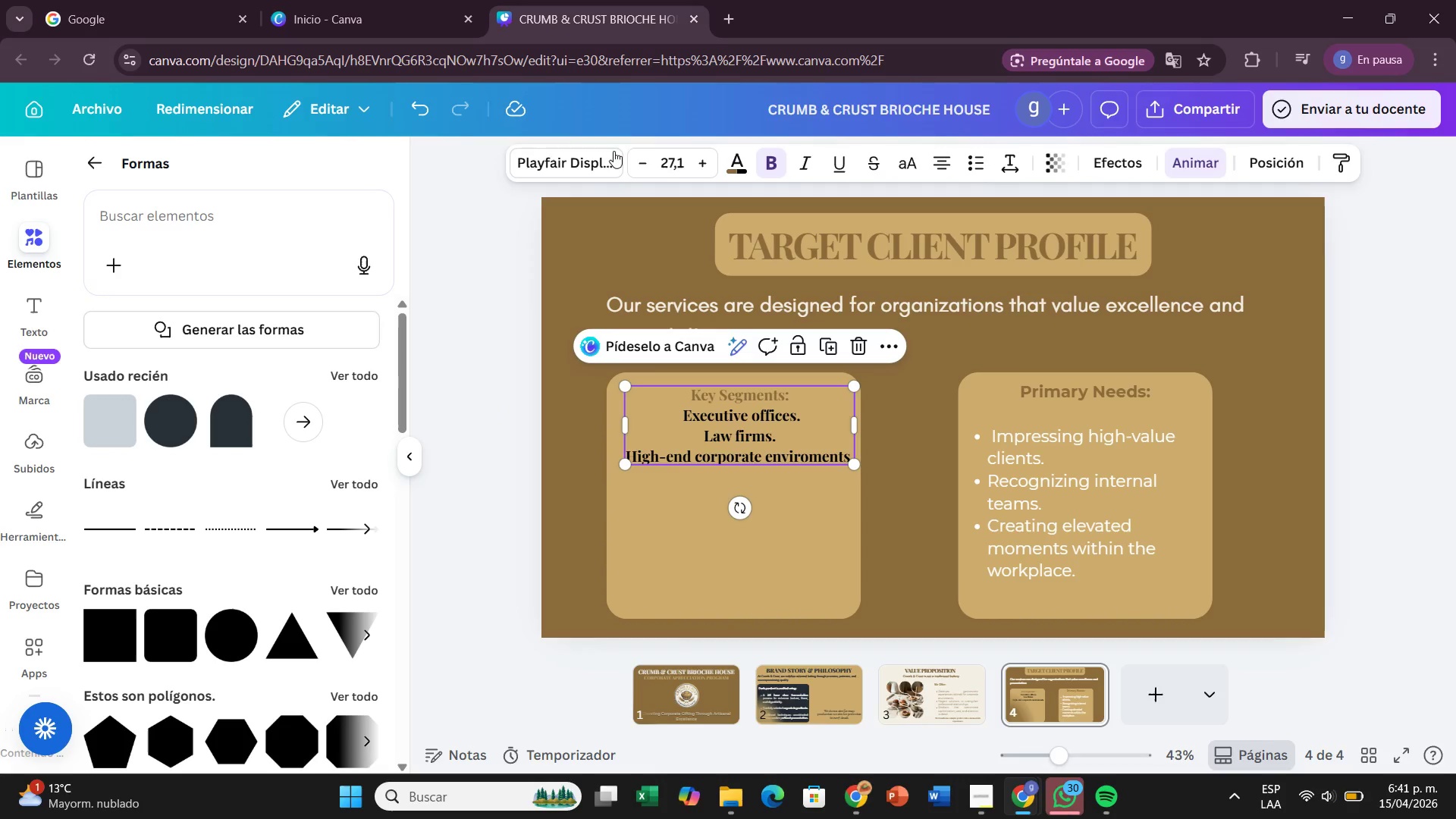 
left_click([604, 165])
 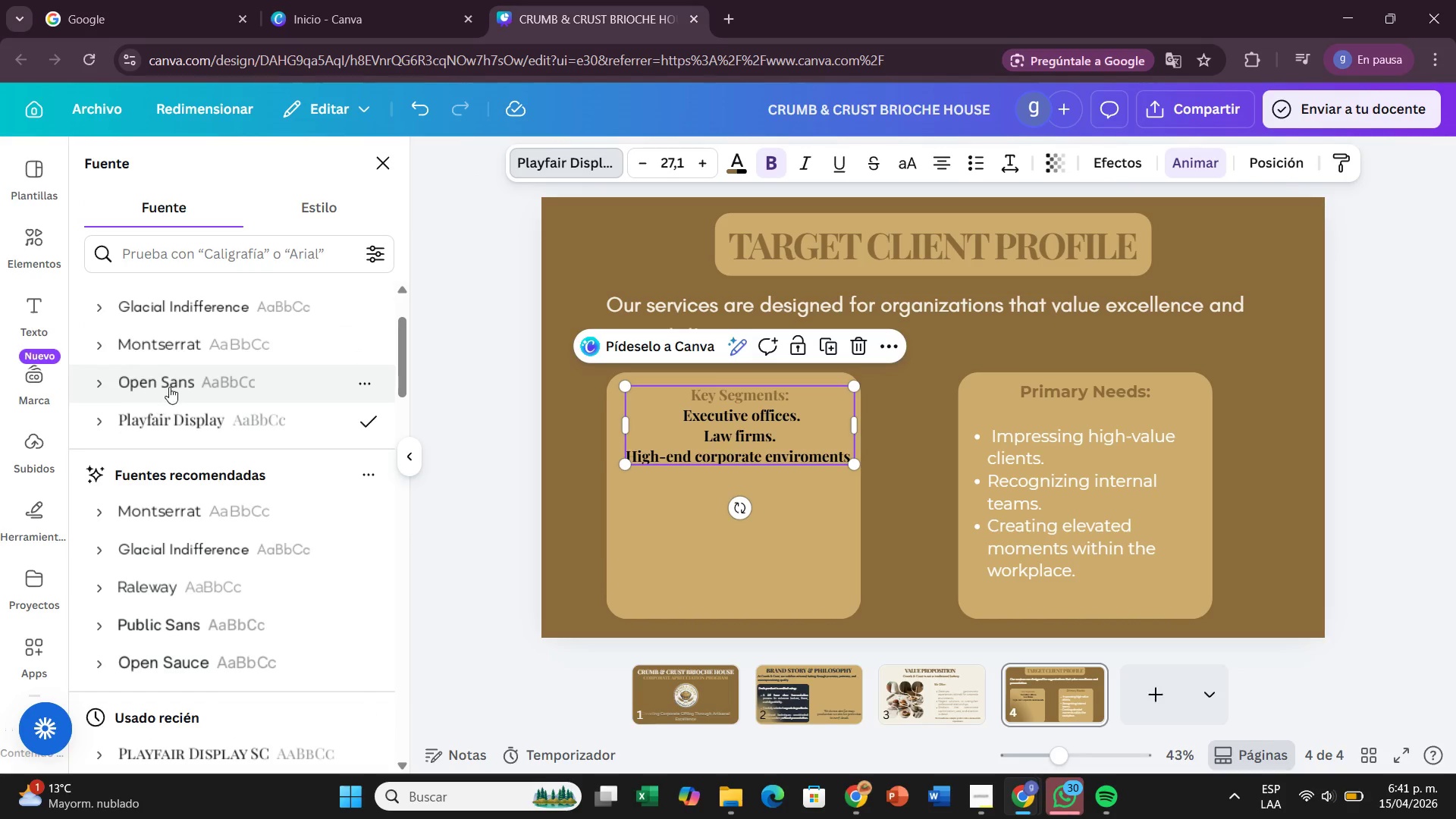 
left_click([174, 348])
 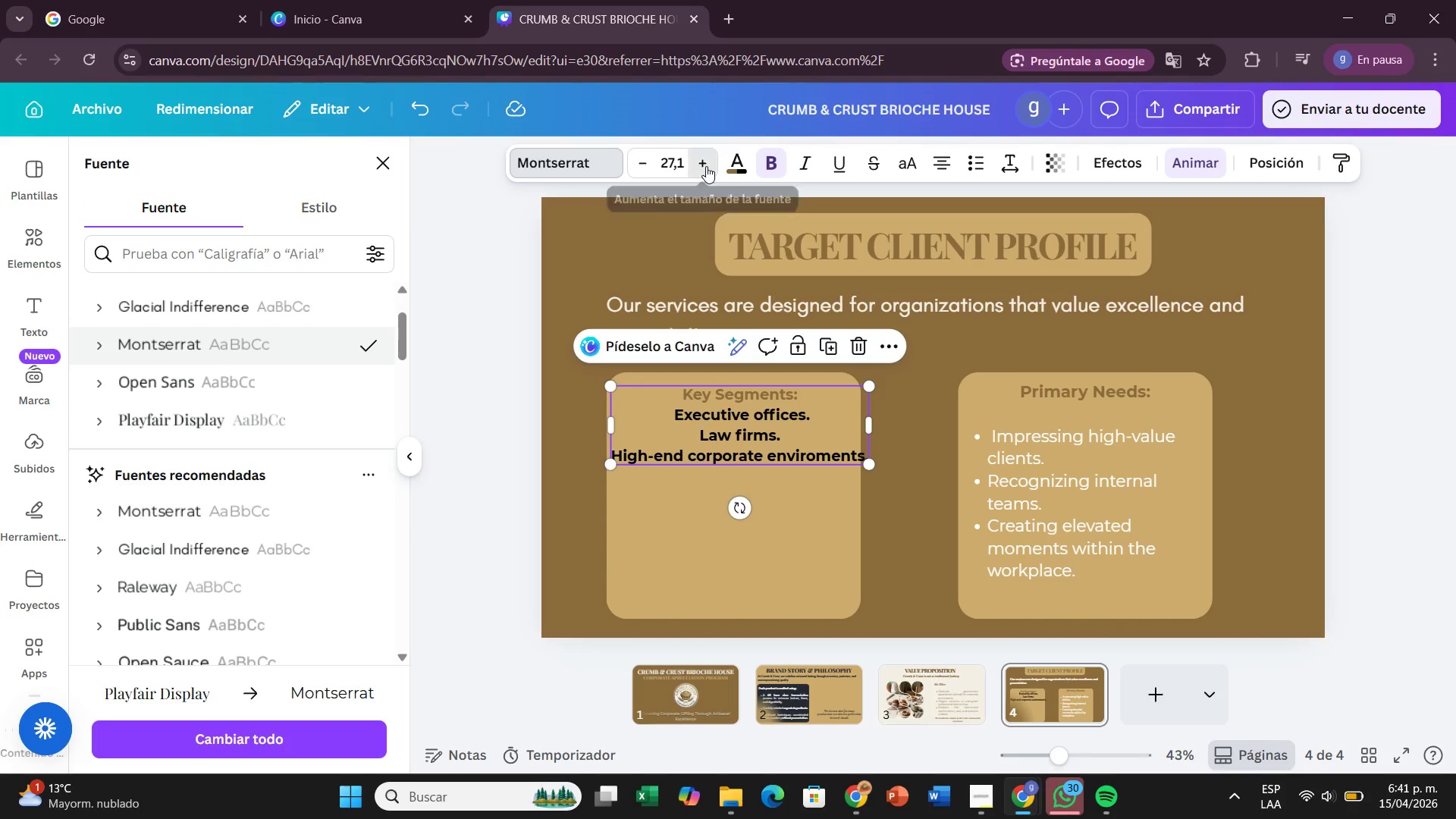 
left_click([706, 166])
 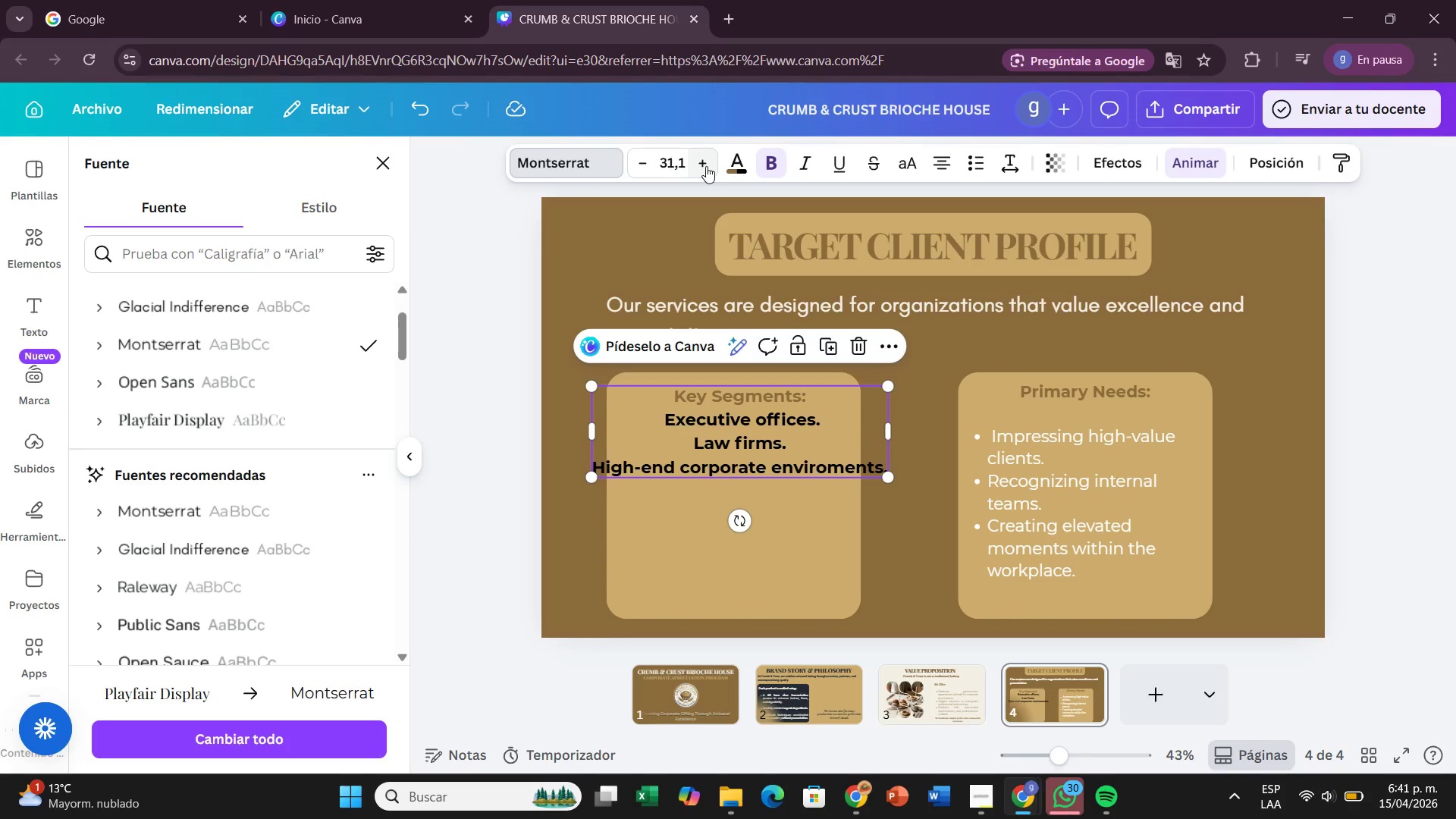 
left_click([706, 166])
 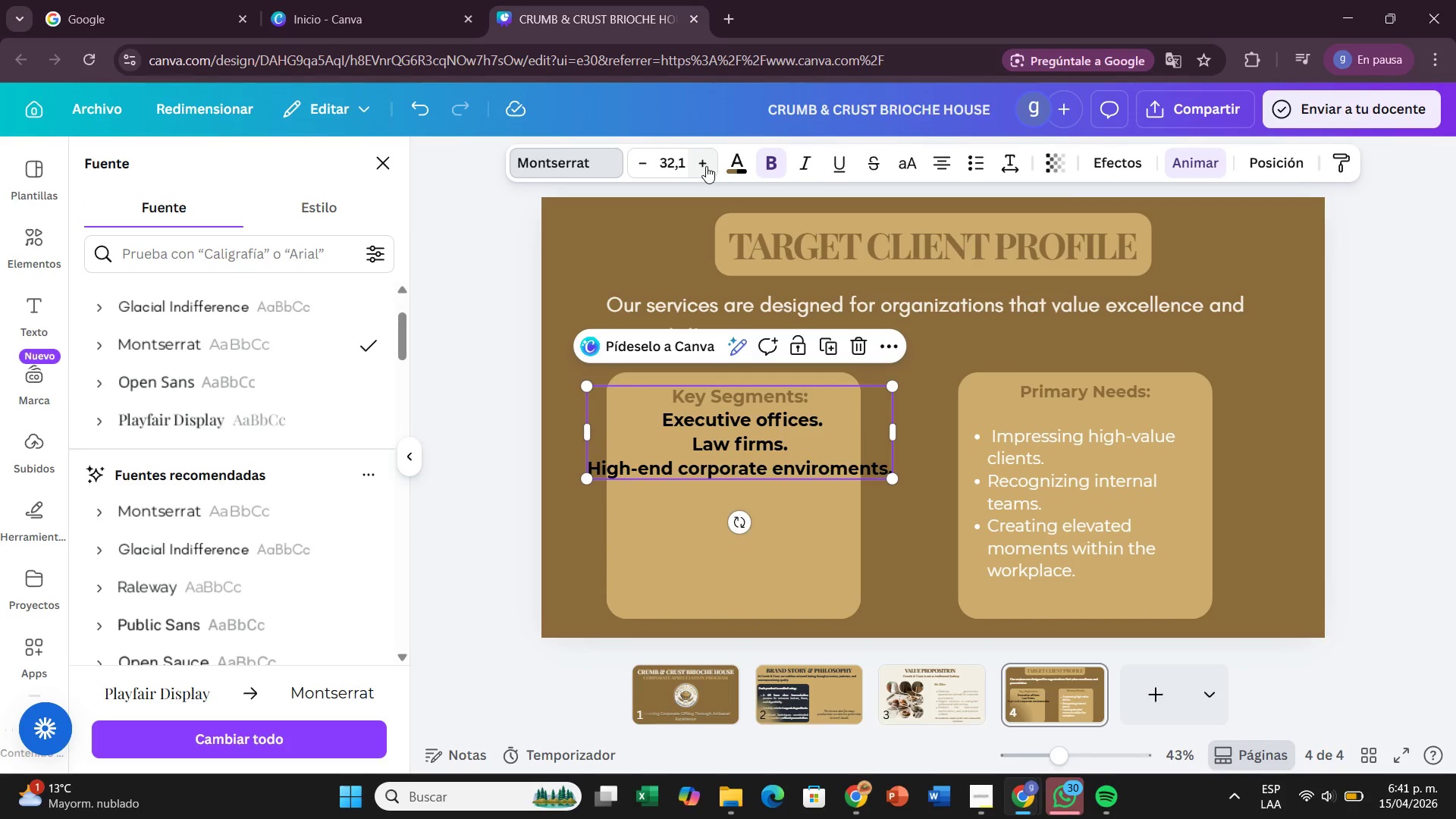 
left_click([706, 166])
 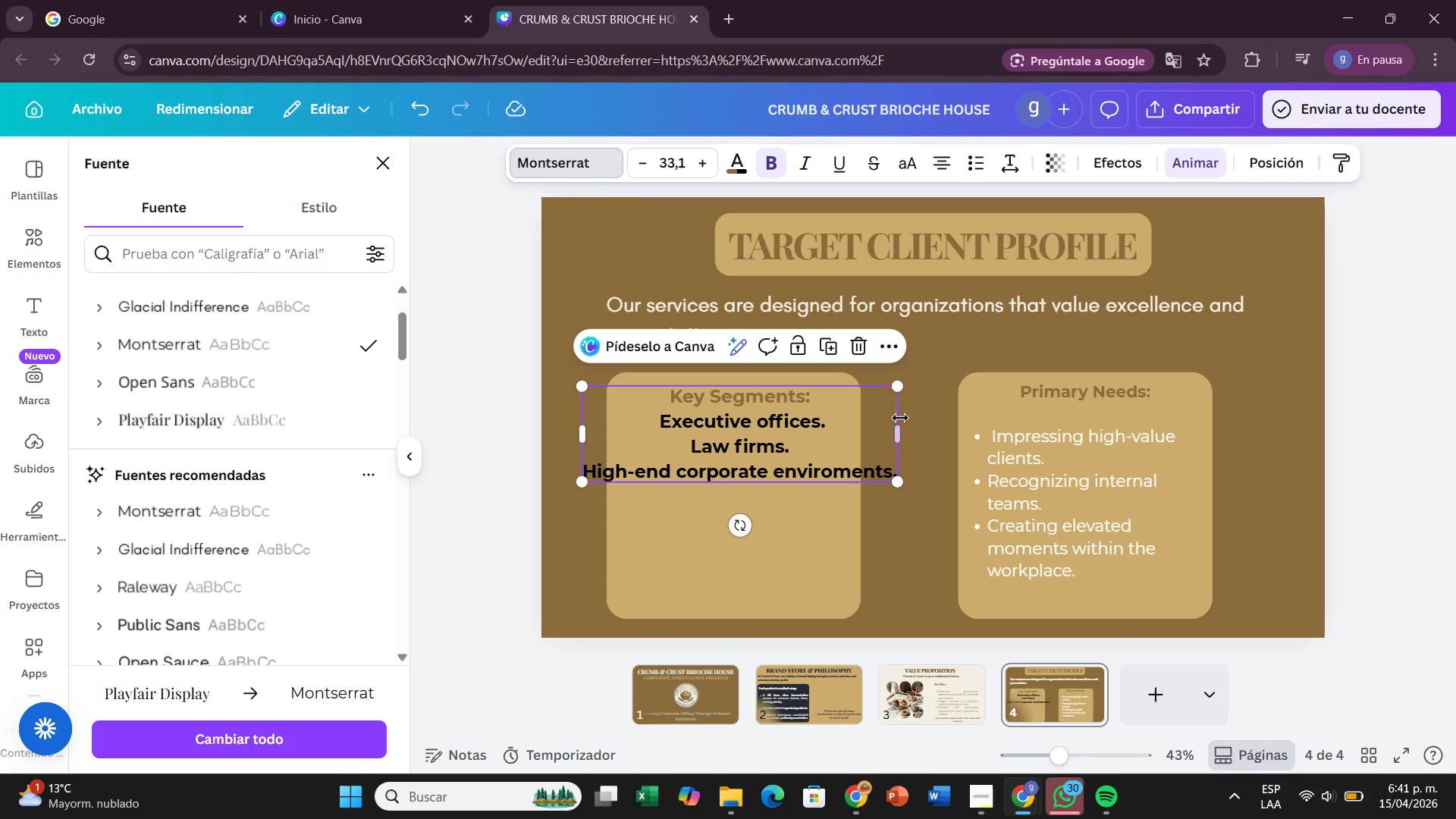 
left_click_drag(start_coordinate=[901, 435], to_coordinate=[825, 439])
 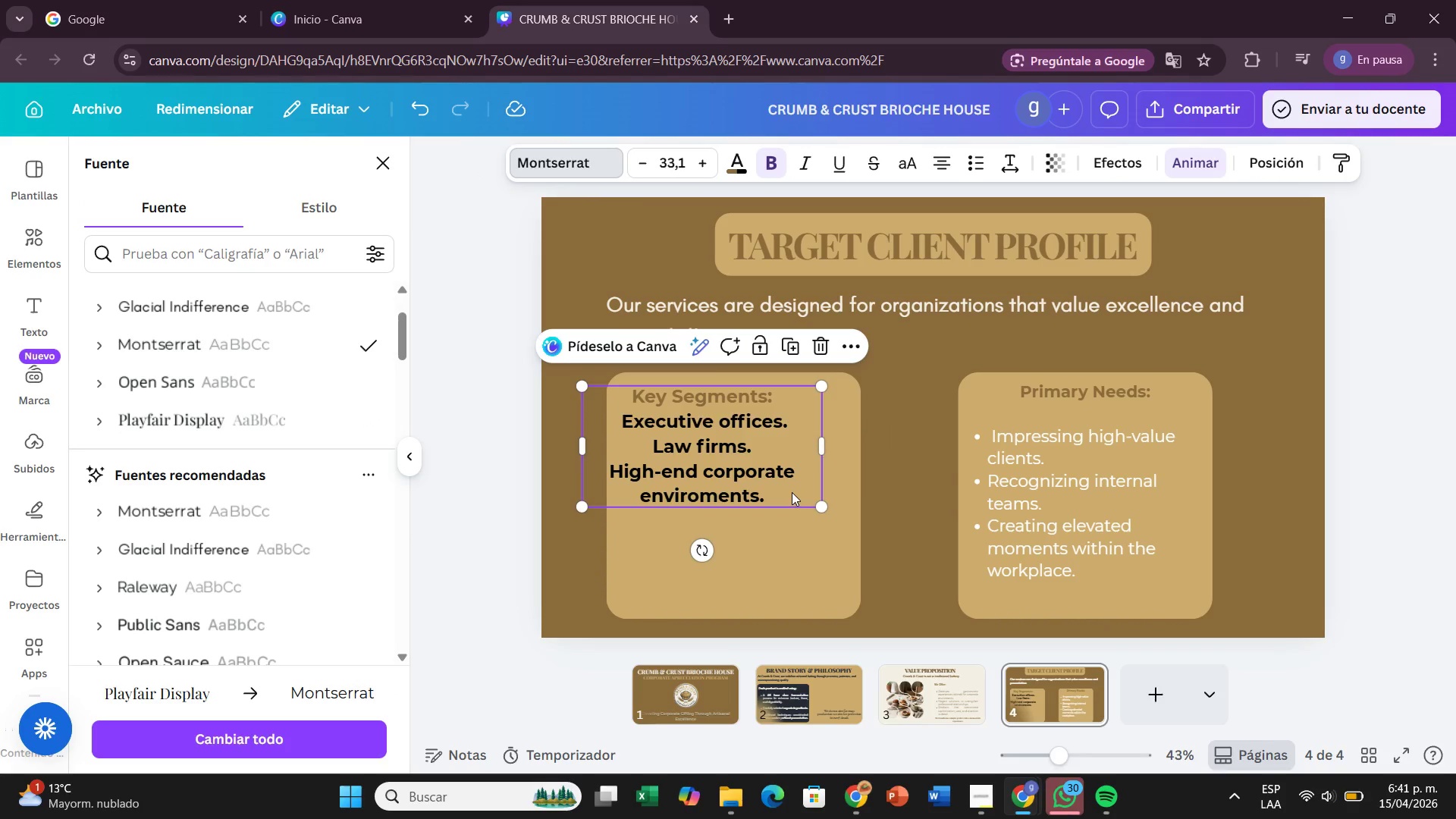 
left_click_drag(start_coordinate=[792, 492], to_coordinate=[830, 539])
 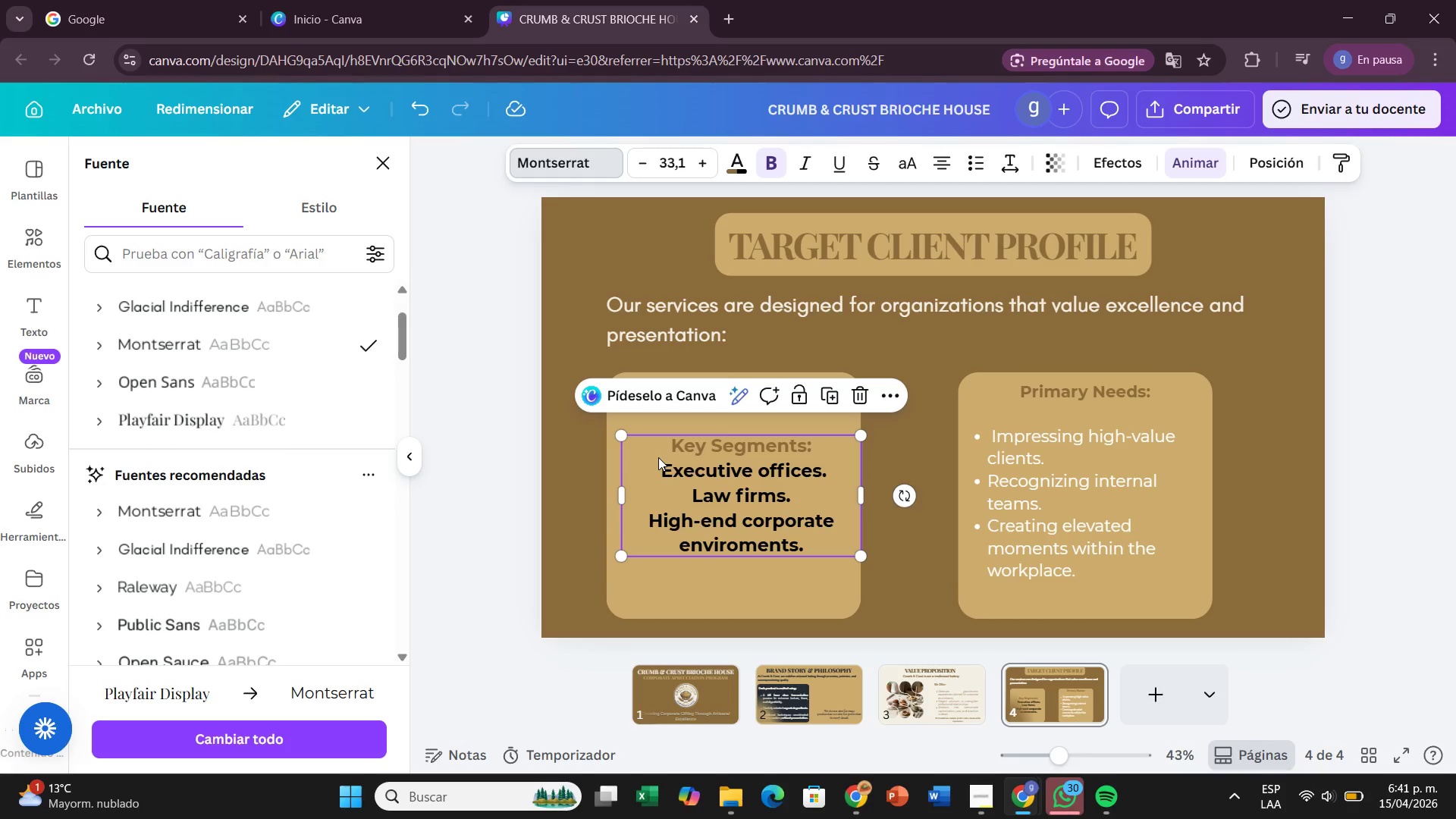 
left_click([658, 457])
 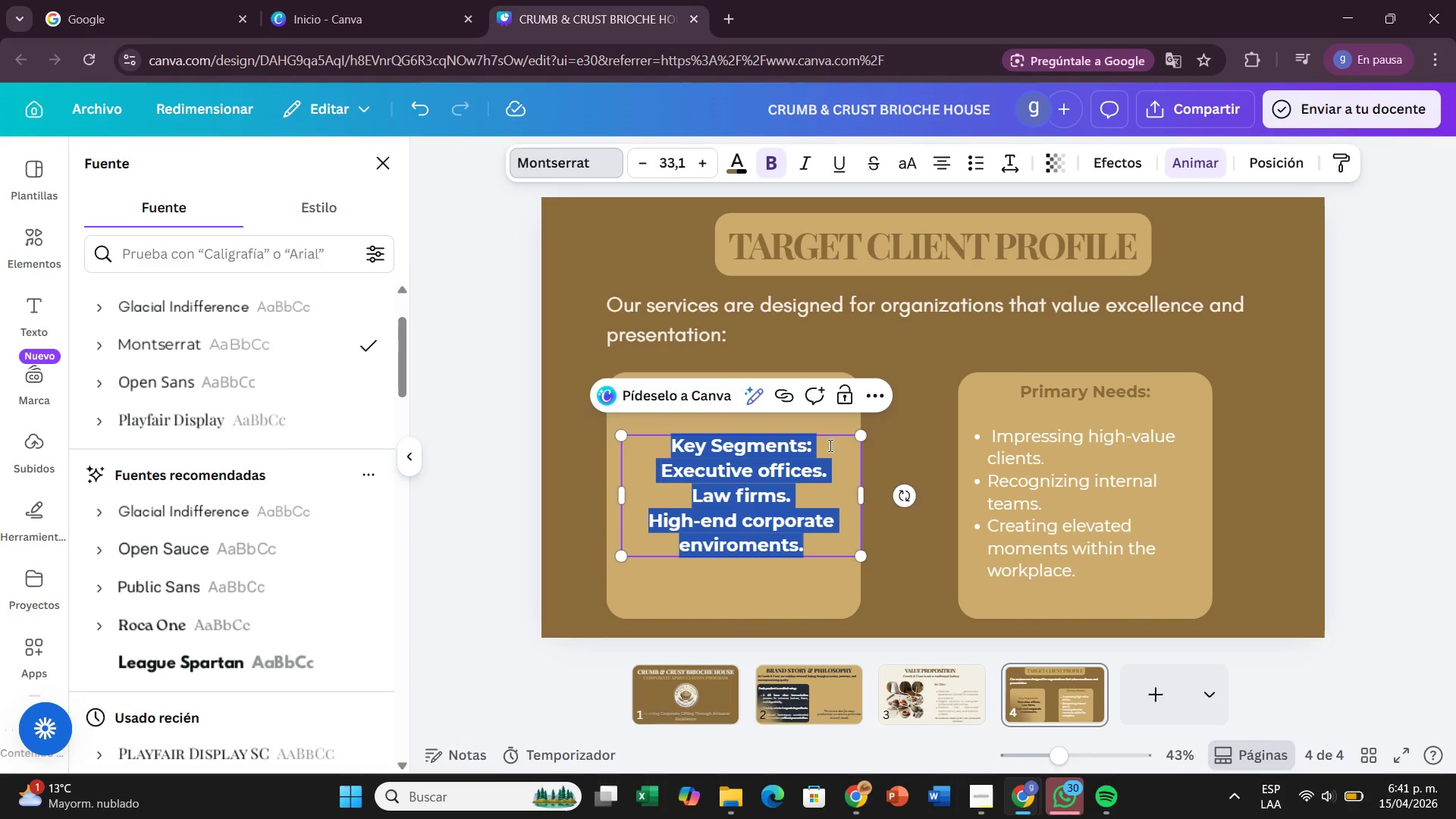 
left_click([829, 446])
 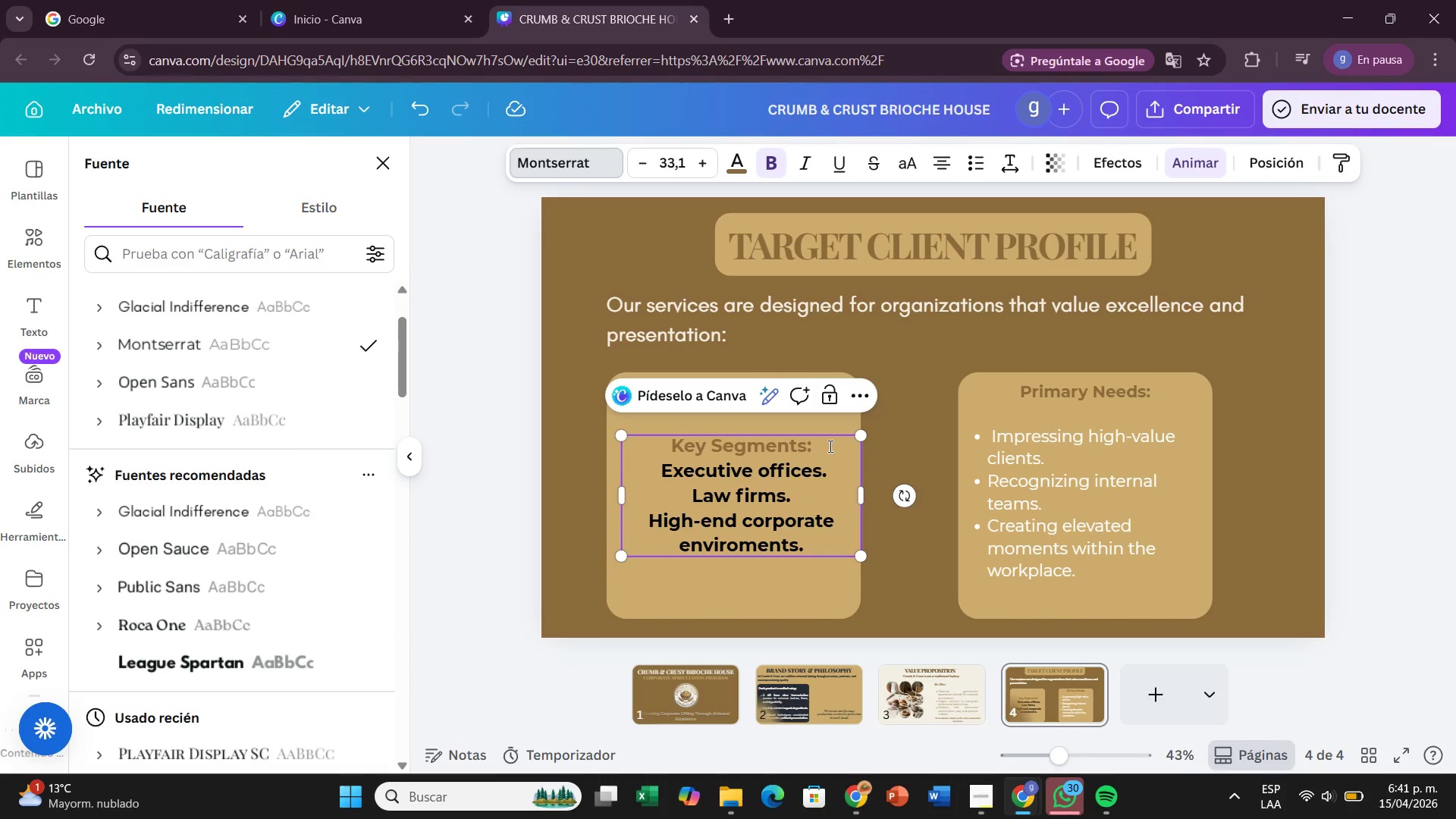 
key(Enter)
 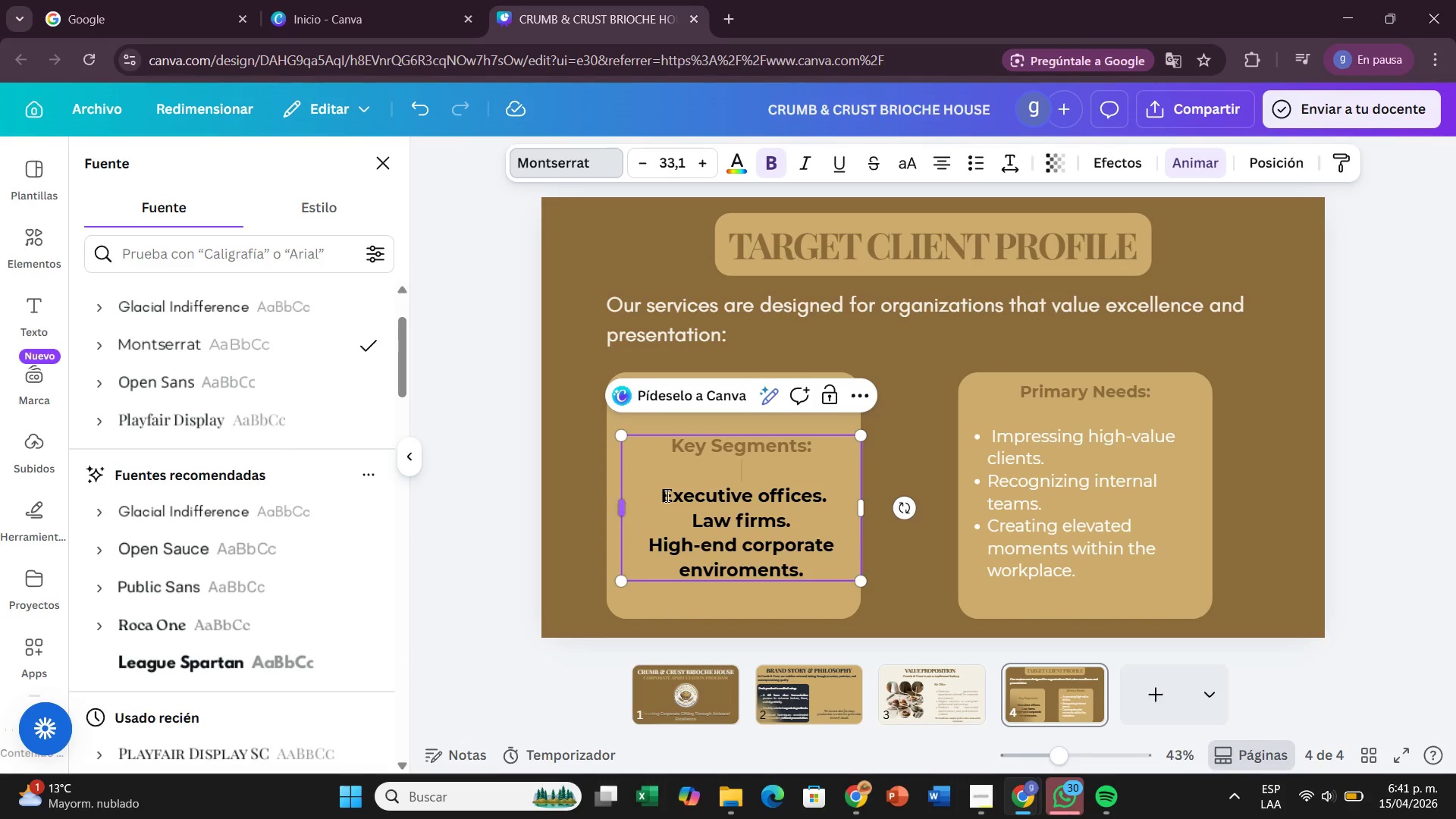 
left_click_drag(start_coordinate=[648, 497], to_coordinate=[821, 559])
 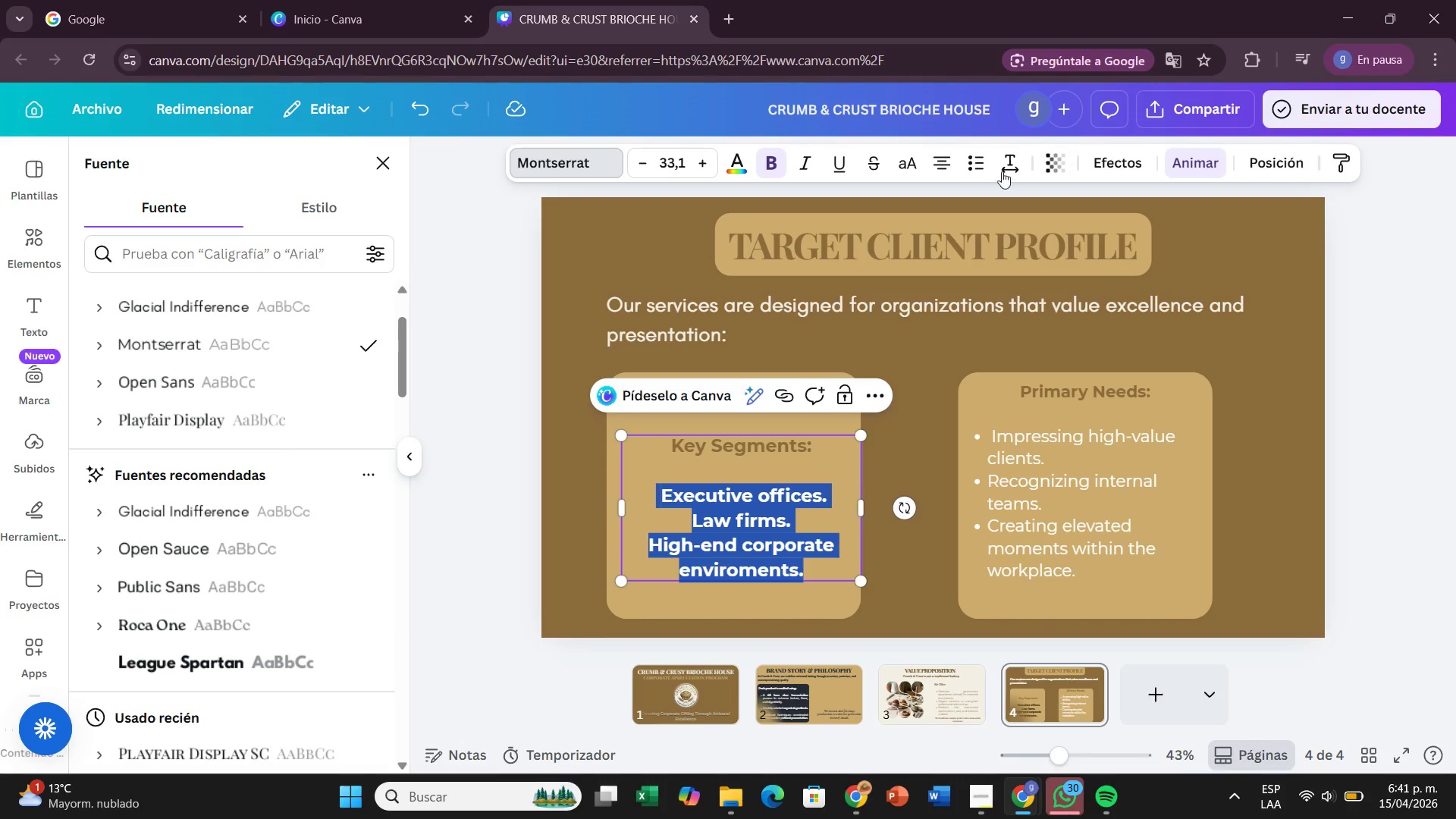 
left_click([971, 171])
 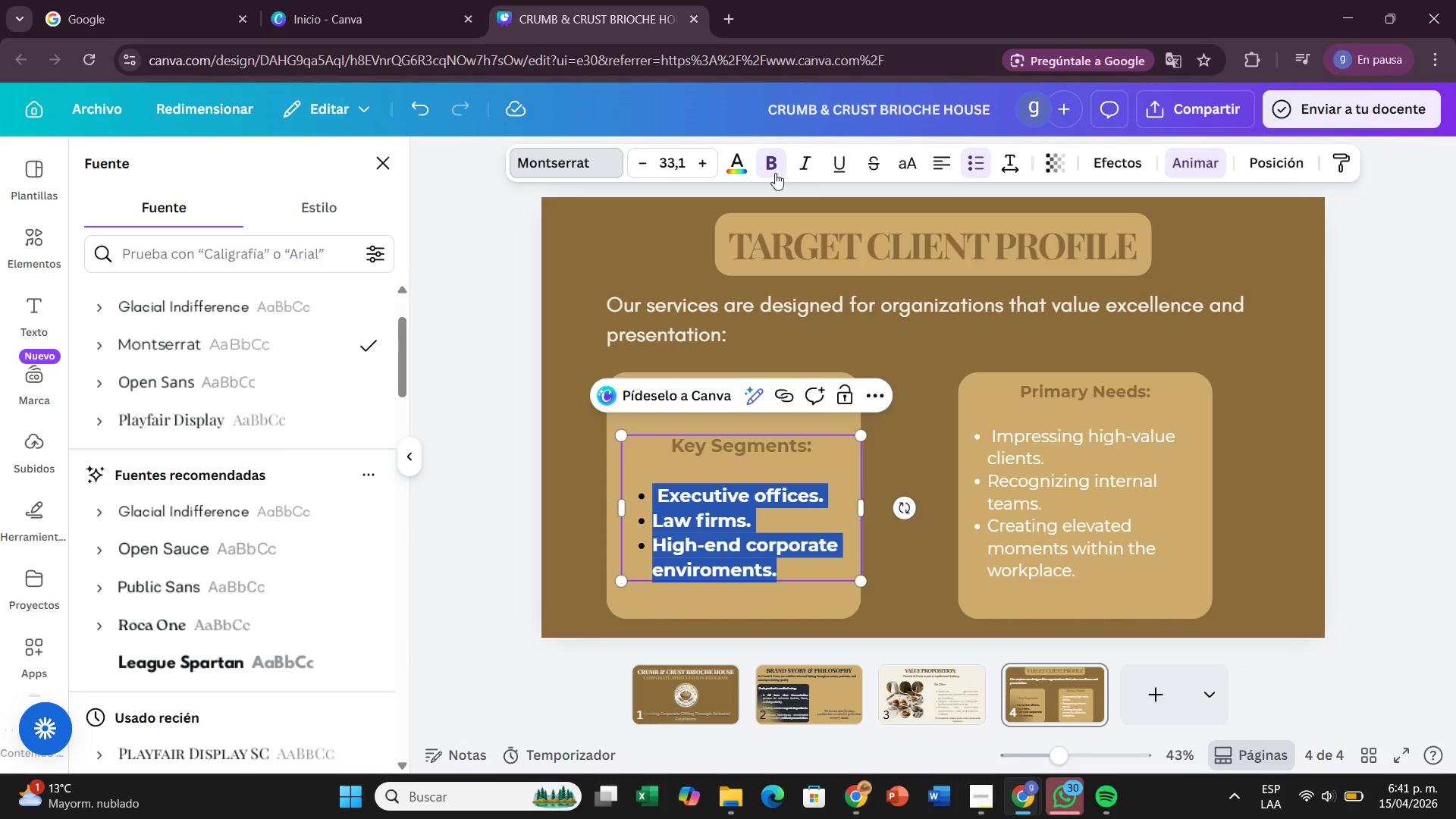 
left_click([742, 165])
 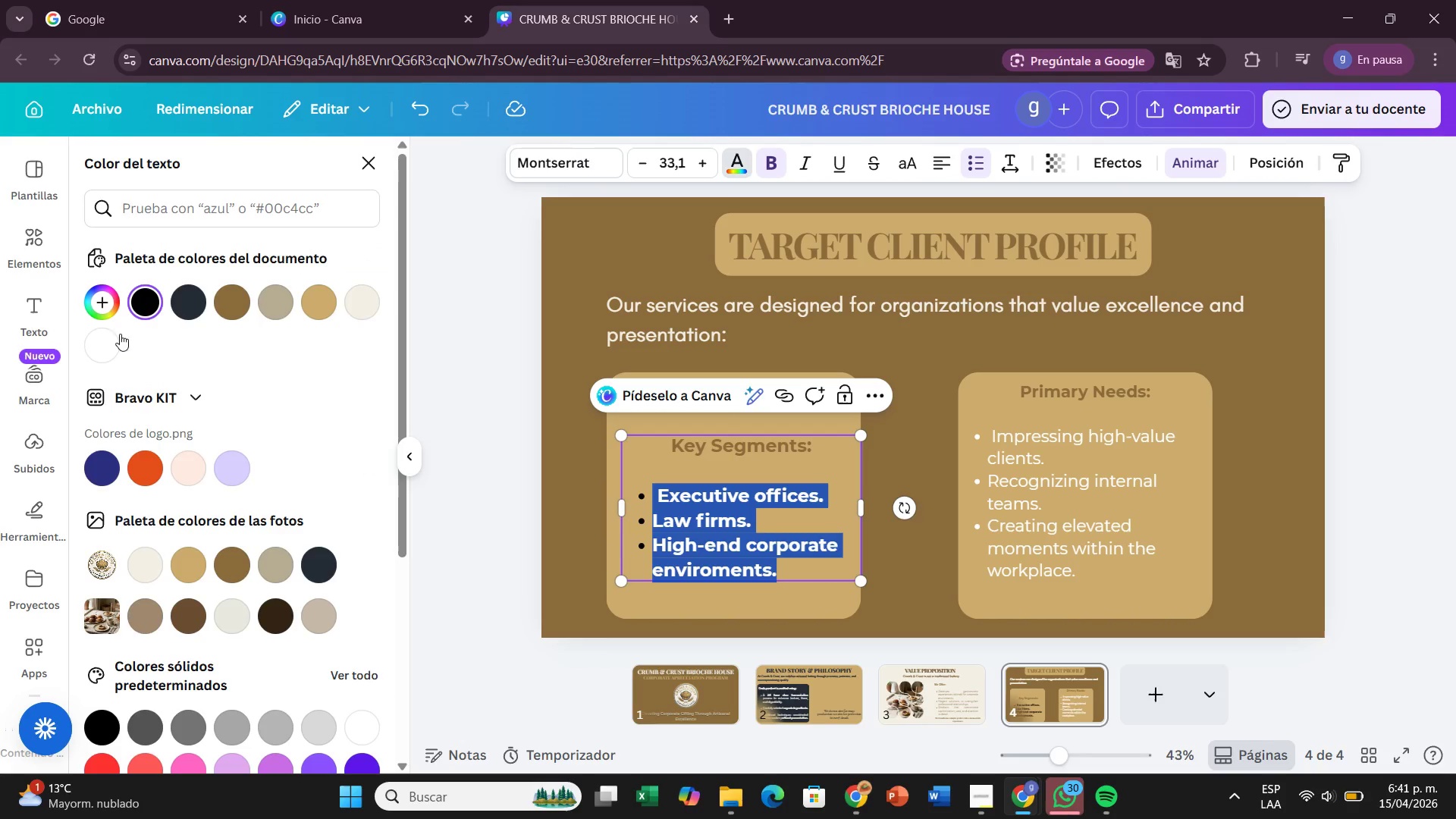 
left_click([110, 344])
 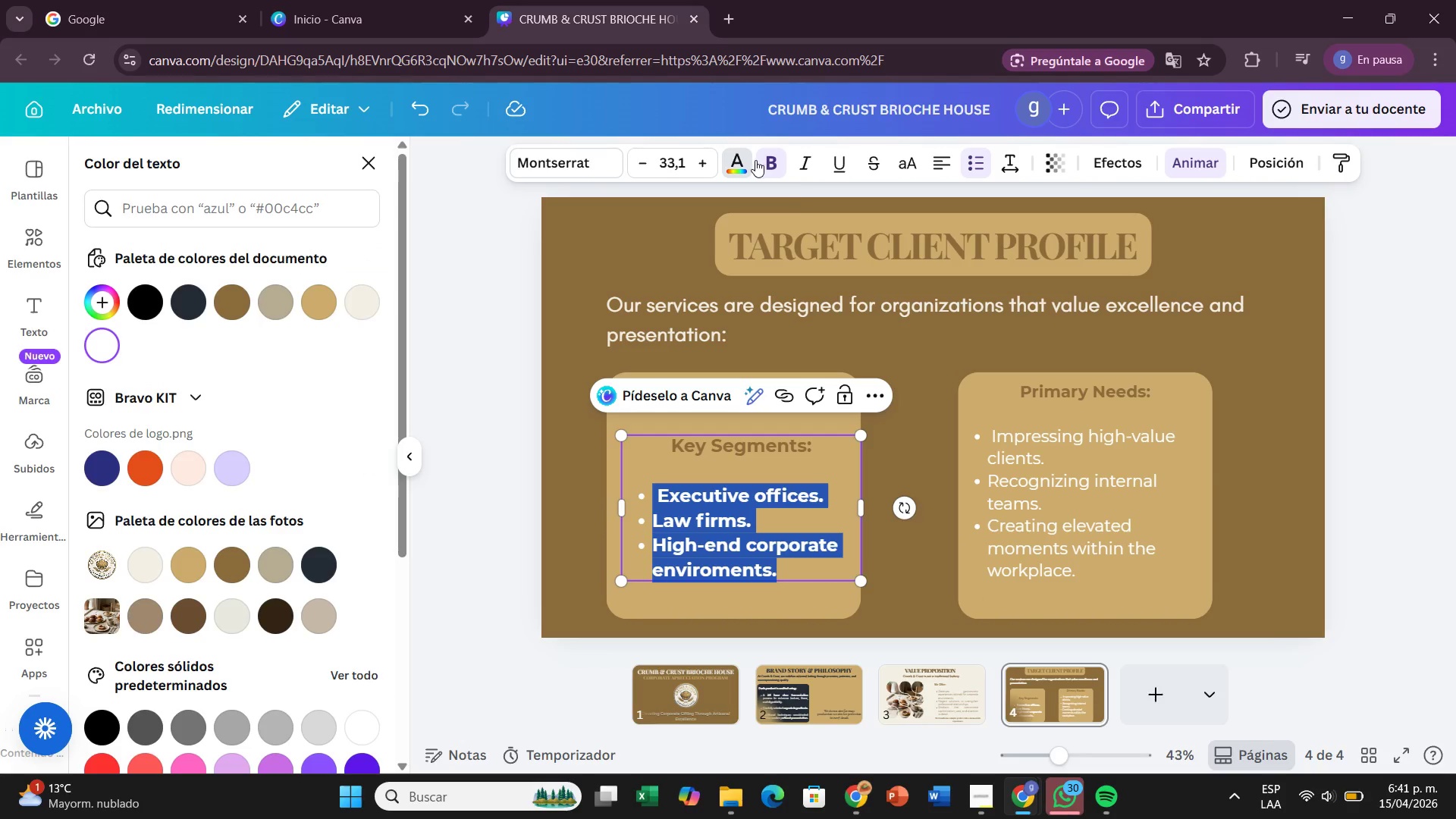 
left_click([774, 157])
 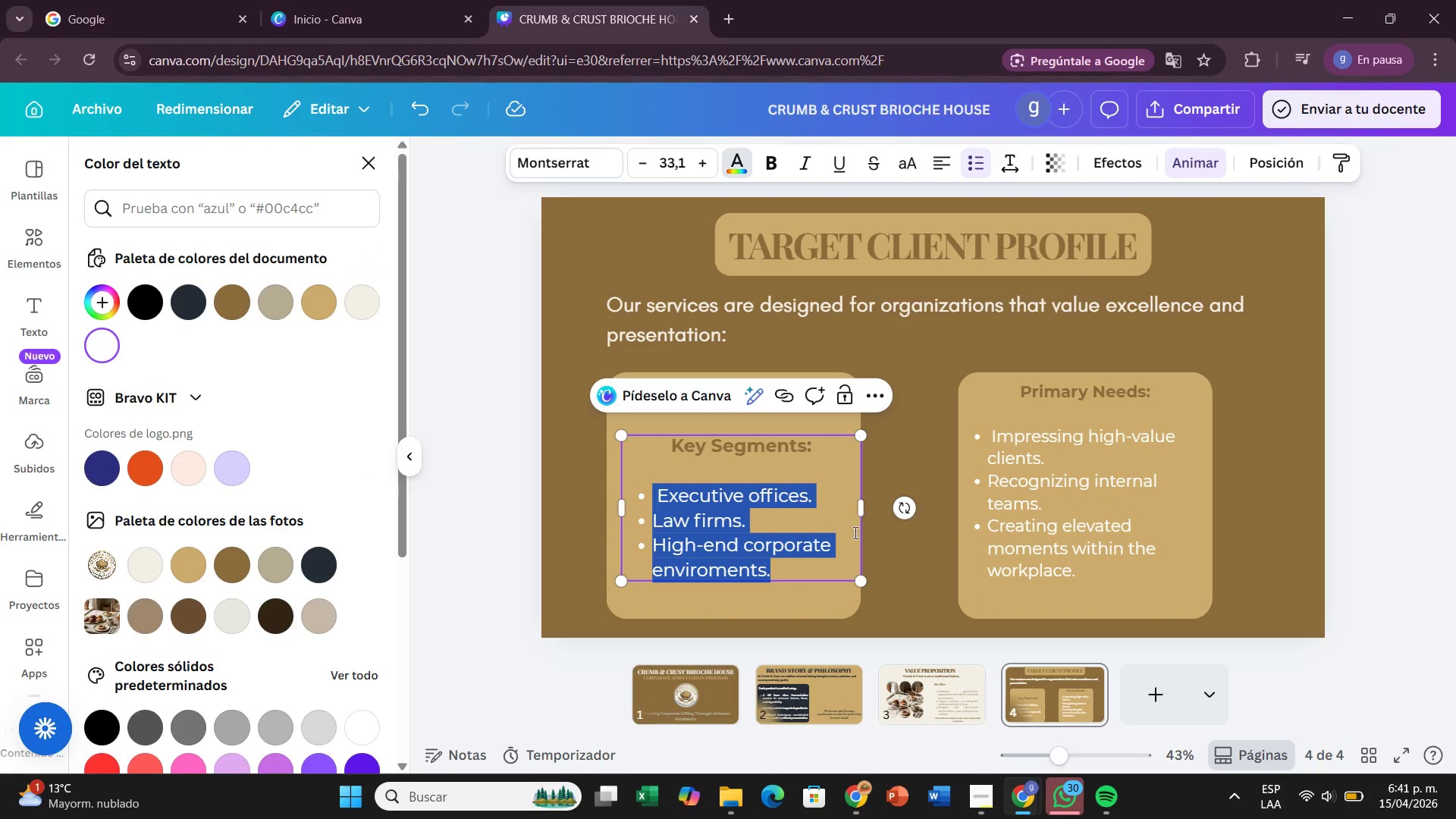 
left_click([911, 528])
 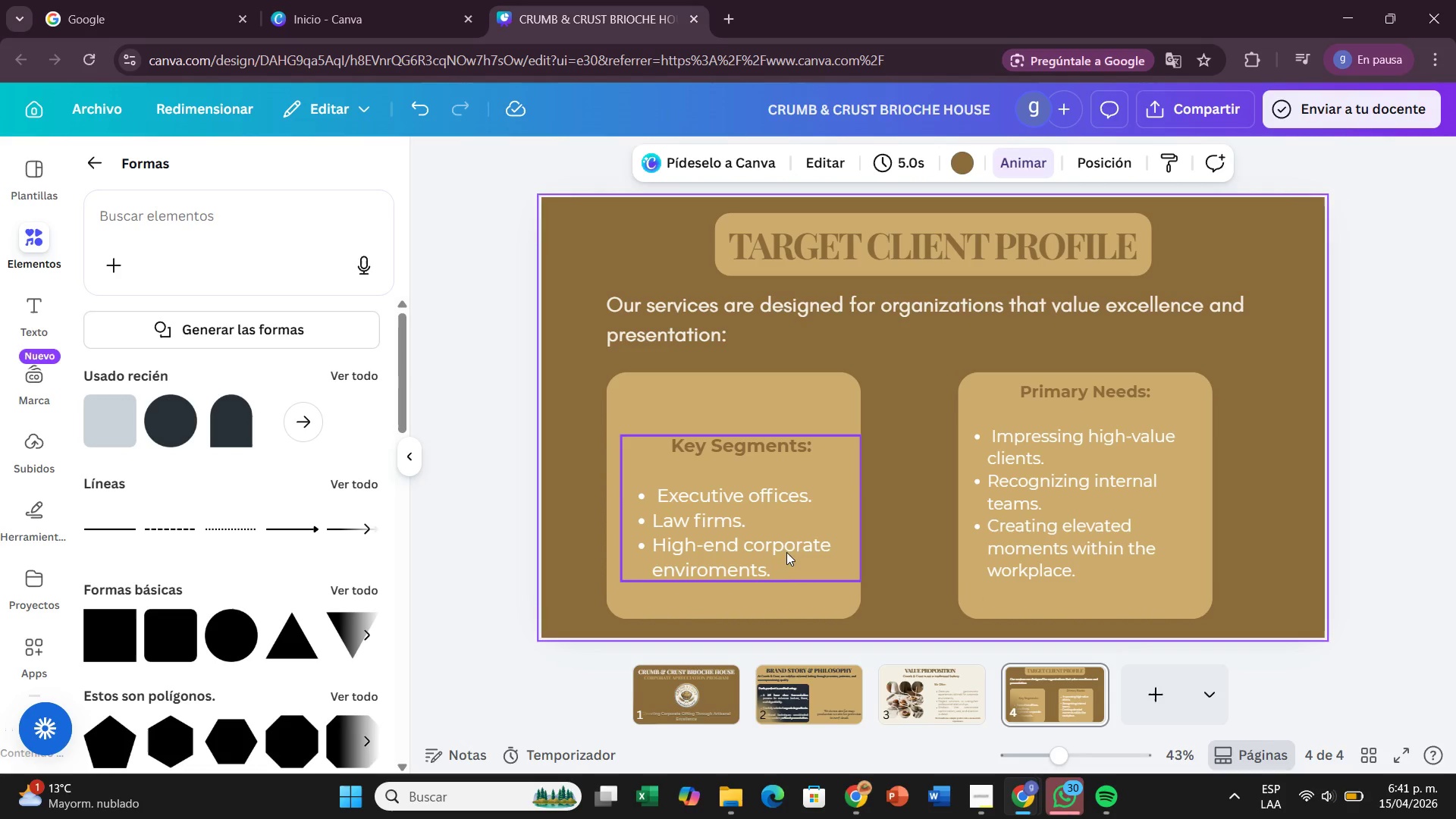 
left_click_drag(start_coordinate=[786, 552], to_coordinate=[784, 507])
 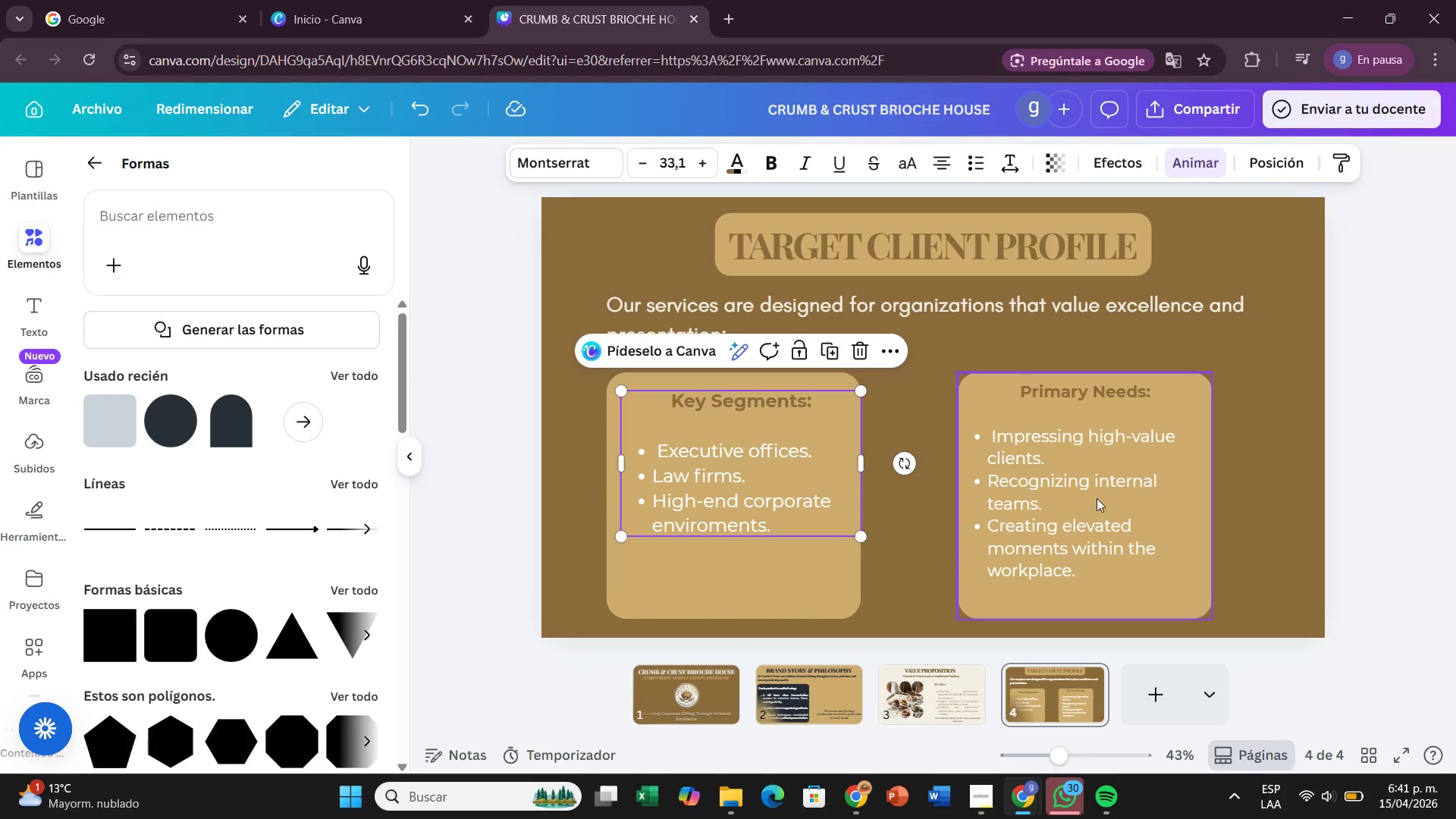 
left_click([1097, 497])
 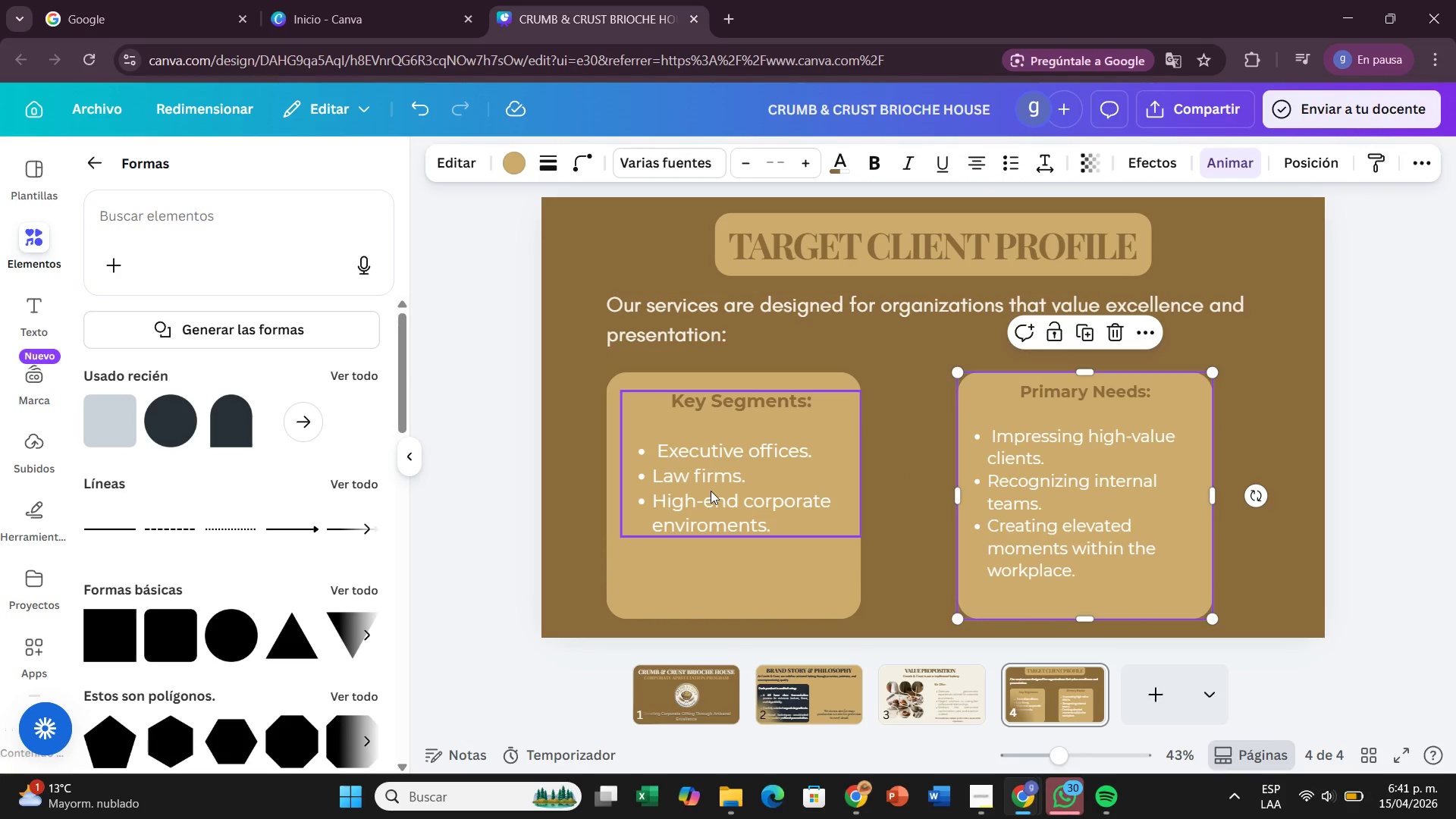 
left_click([711, 491])
 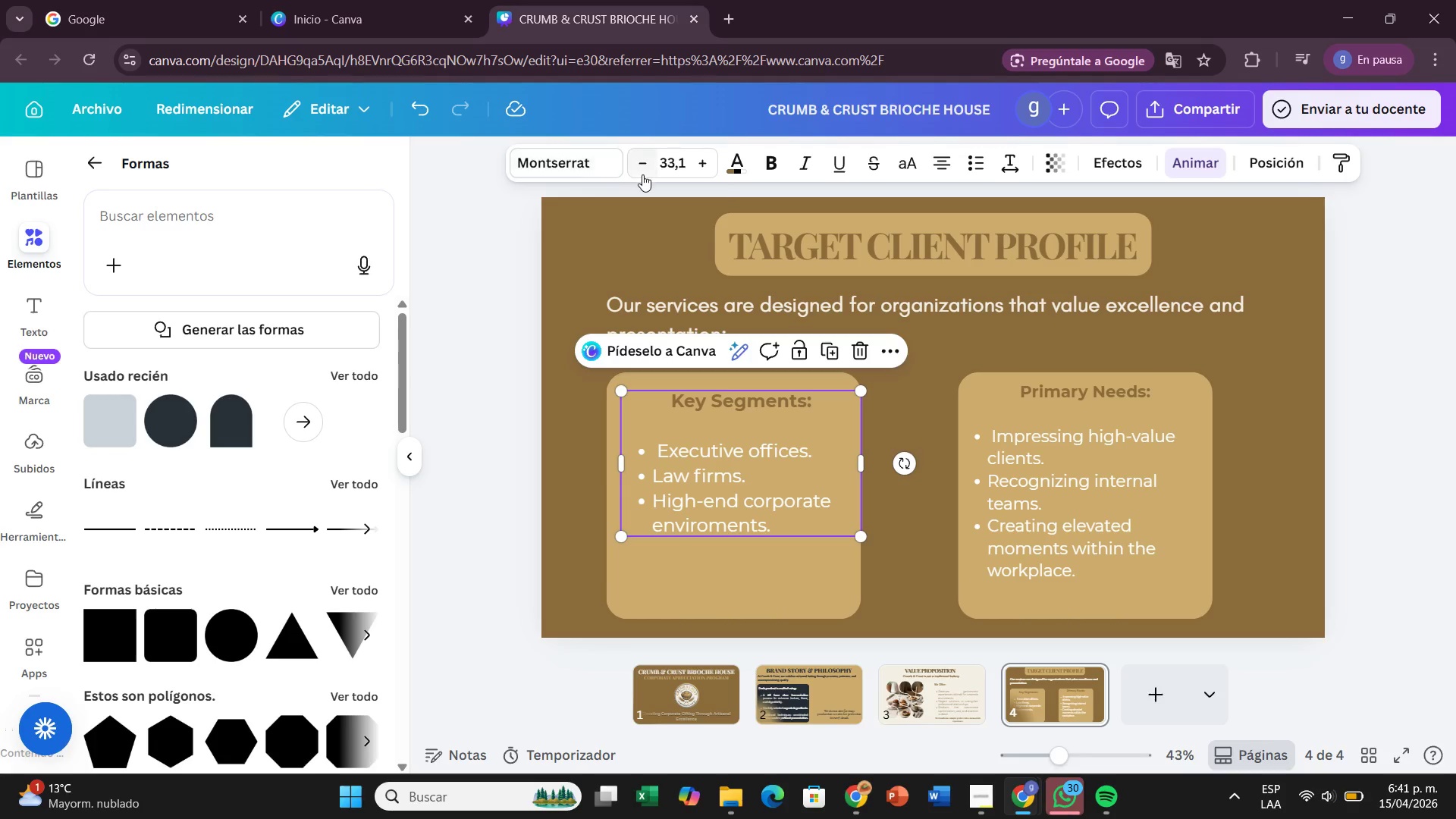 
left_click([642, 174])
 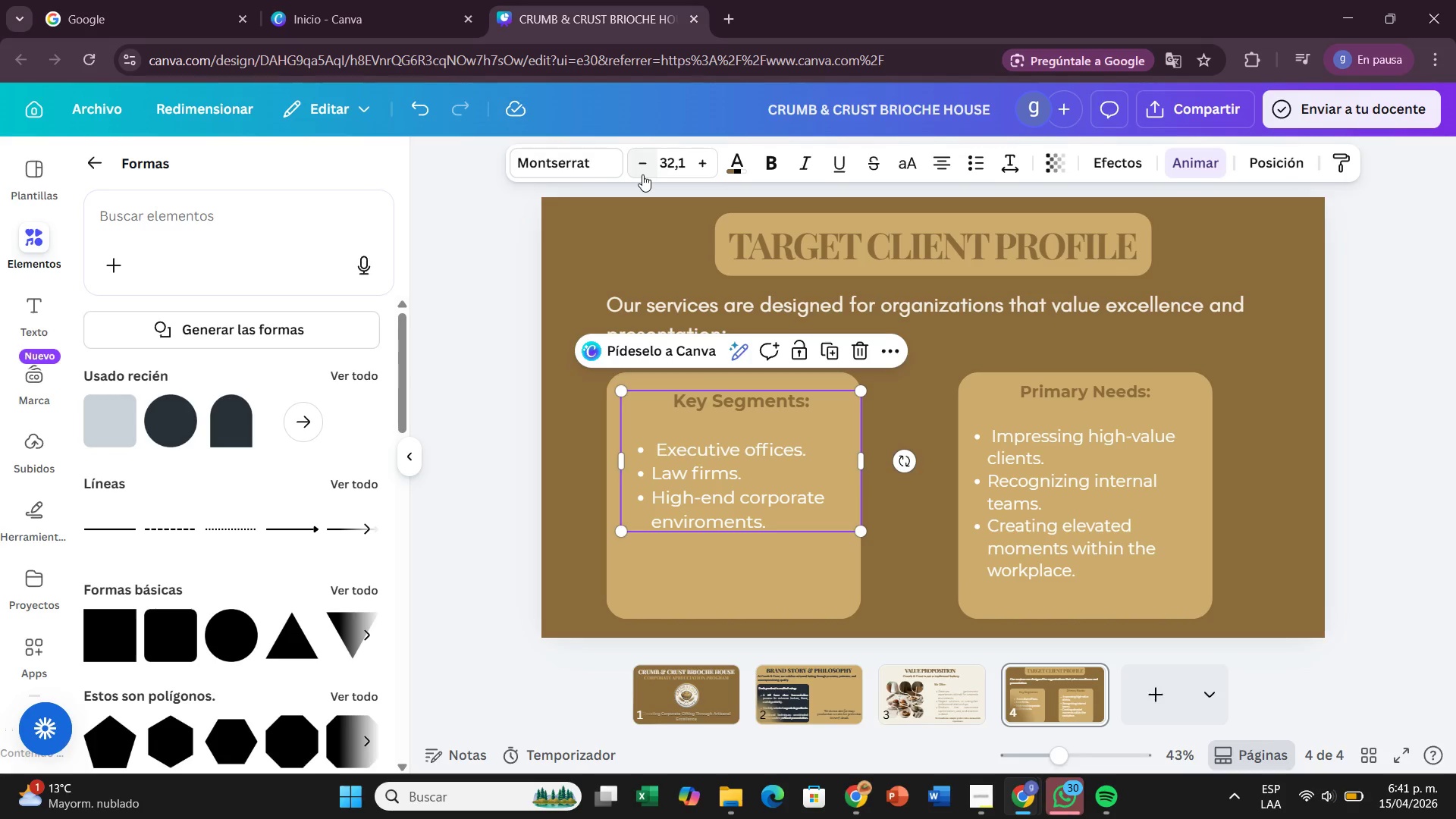 
left_click([642, 174])
 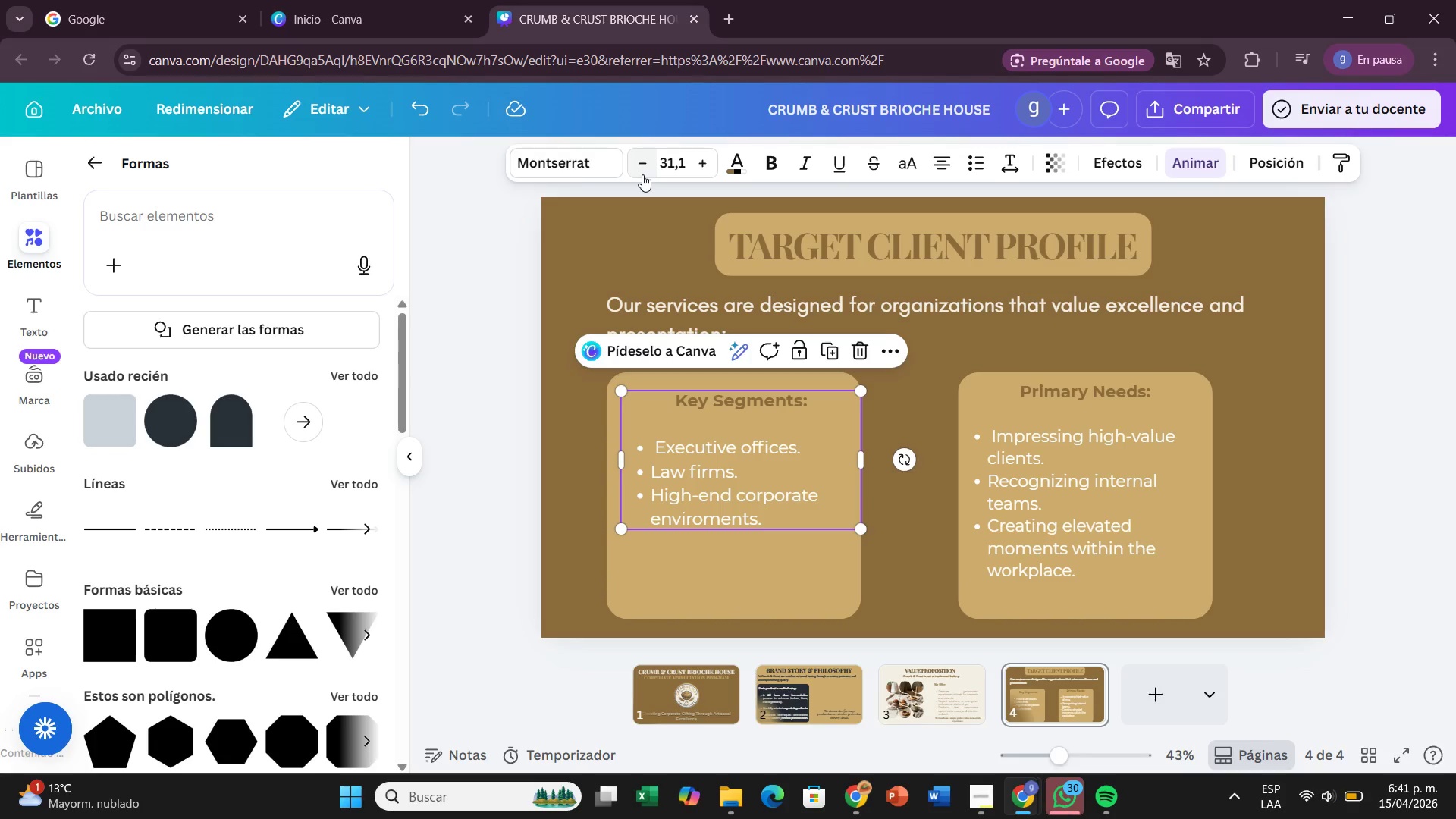 
left_click([642, 174])
 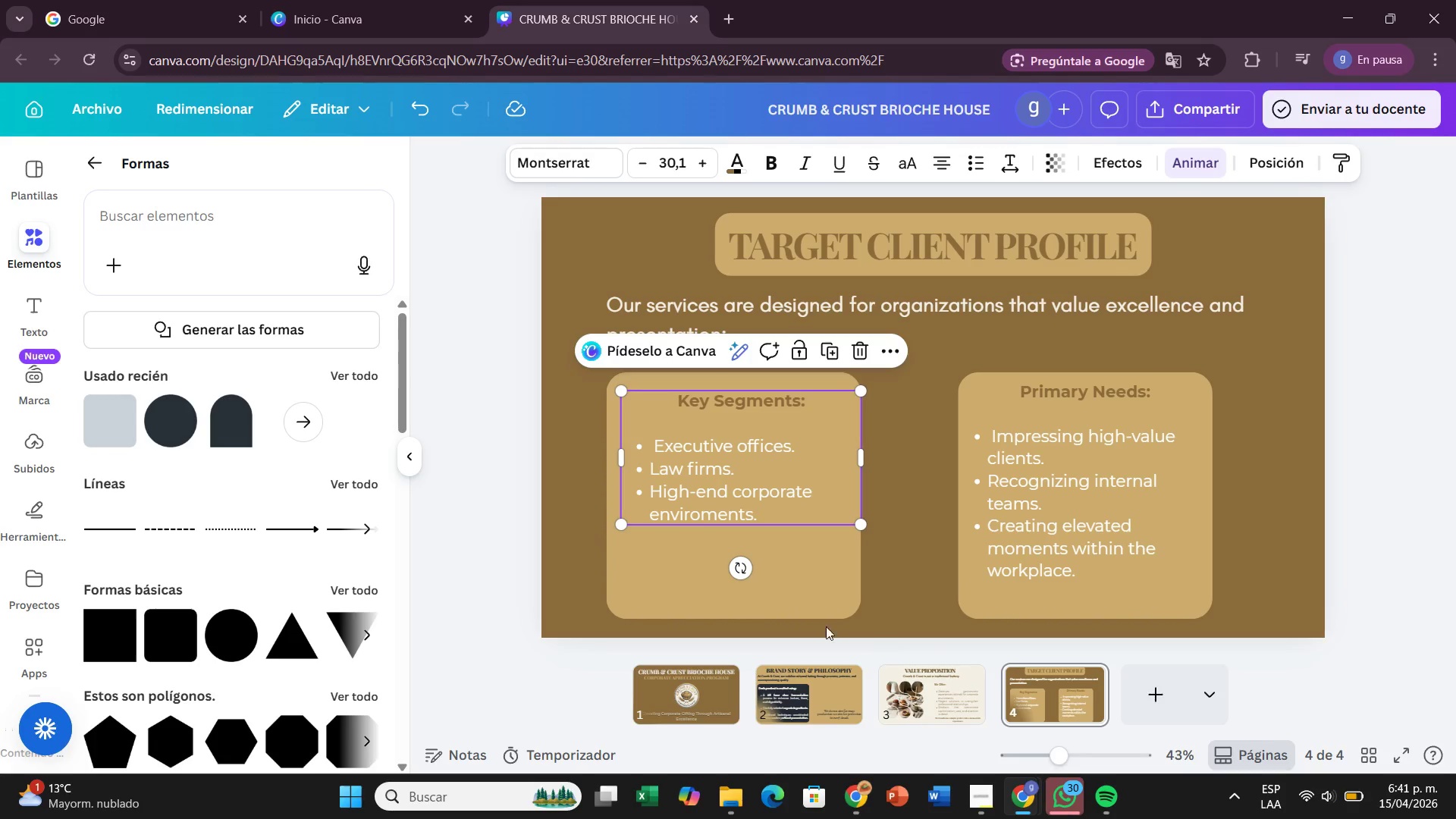 
left_click([836, 562])
 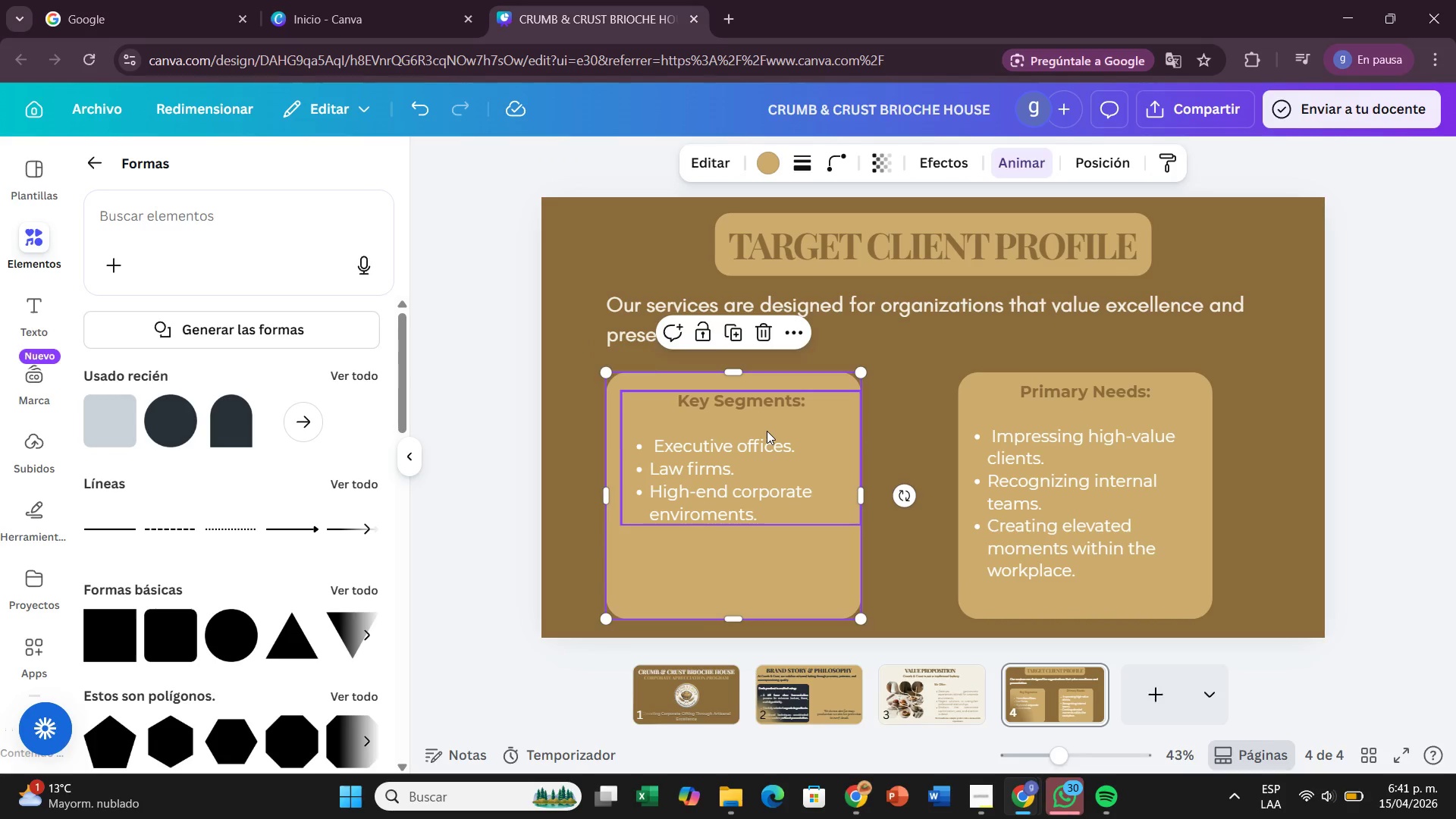 
left_click_drag(start_coordinate=[767, 431], to_coordinate=[757, 427])
 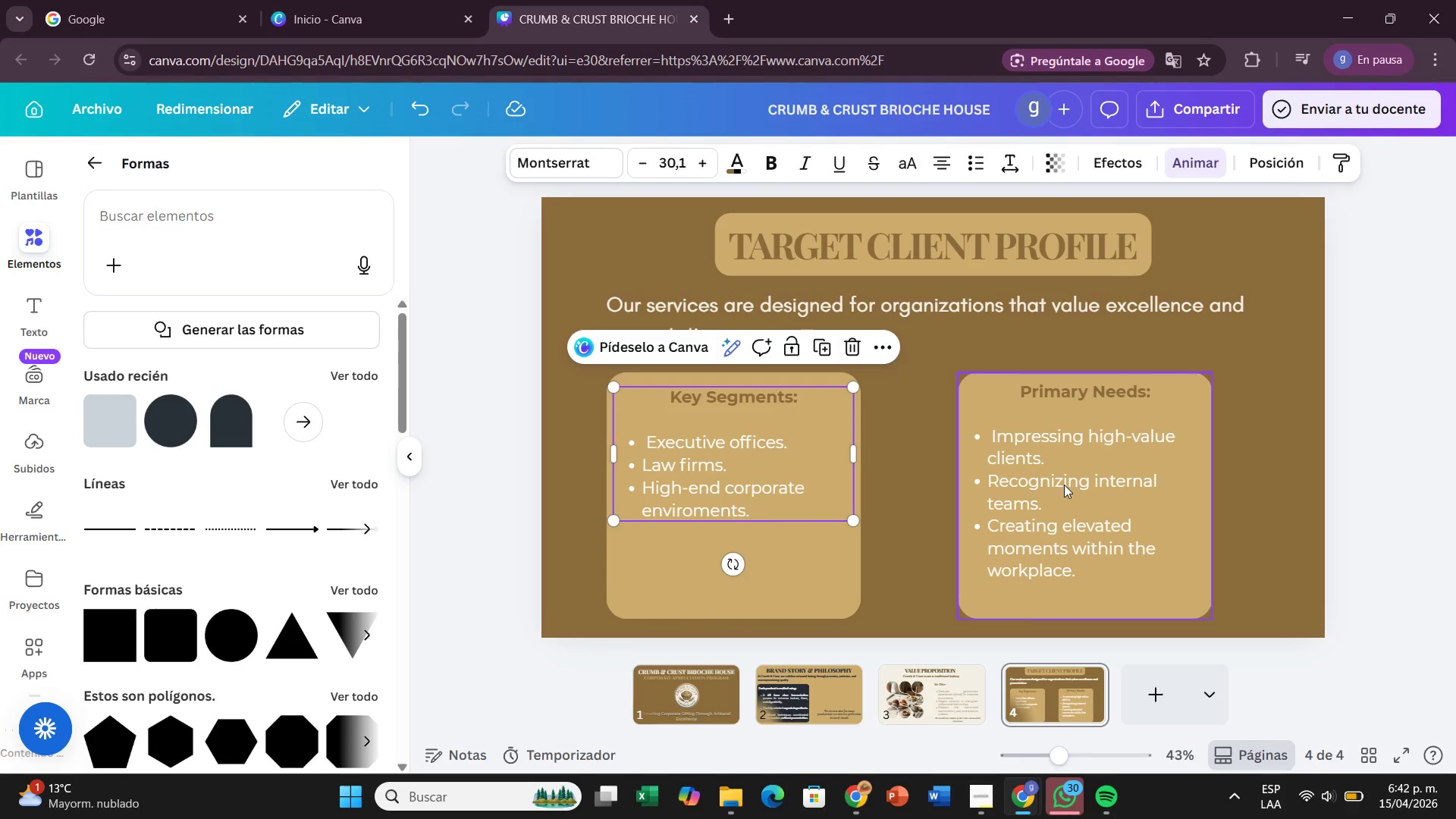 
left_click([1062, 485])
 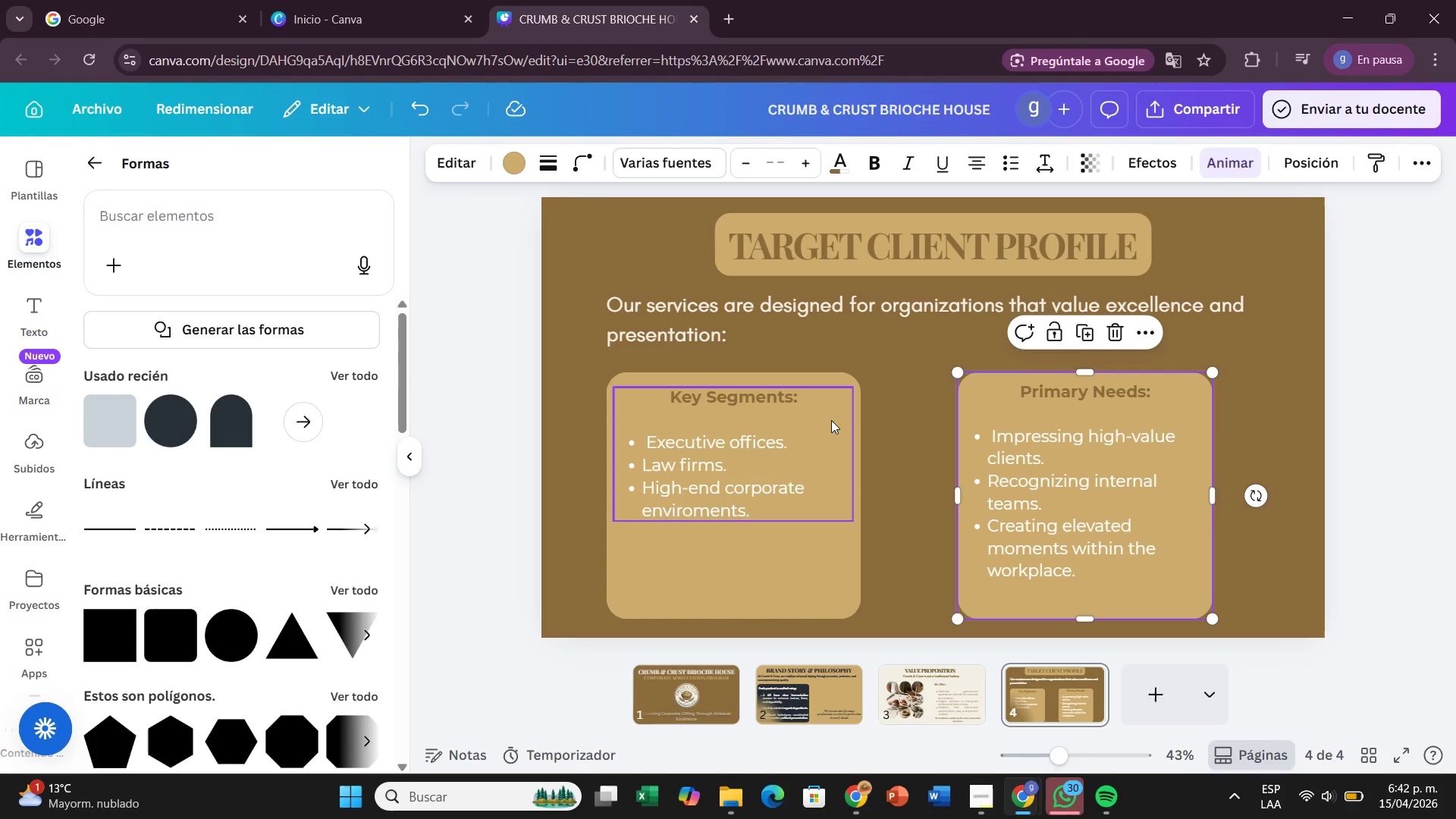 
left_click_drag(start_coordinate=[1164, 389], to_coordinate=[999, 394])
 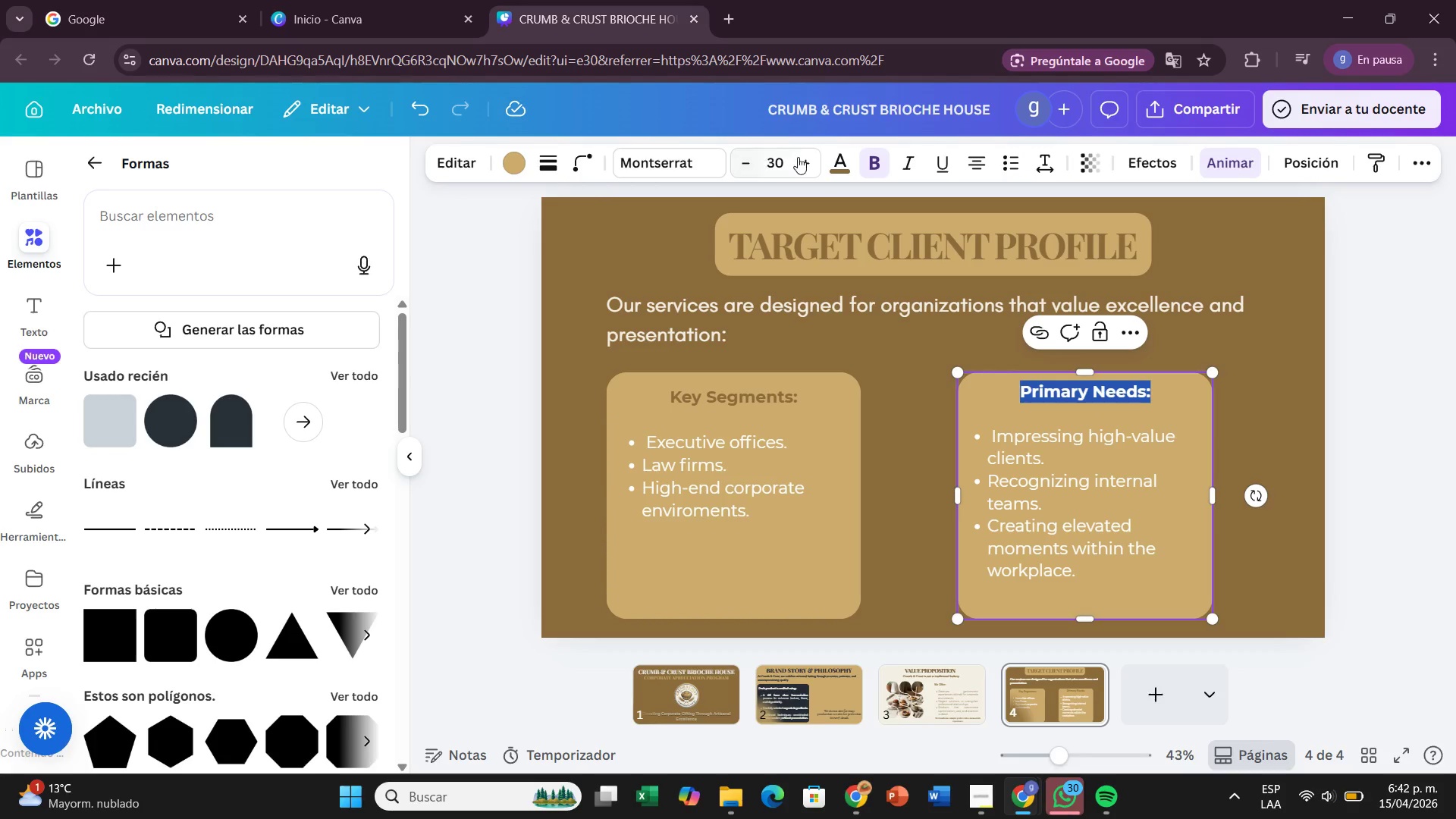 
left_click([805, 158])
 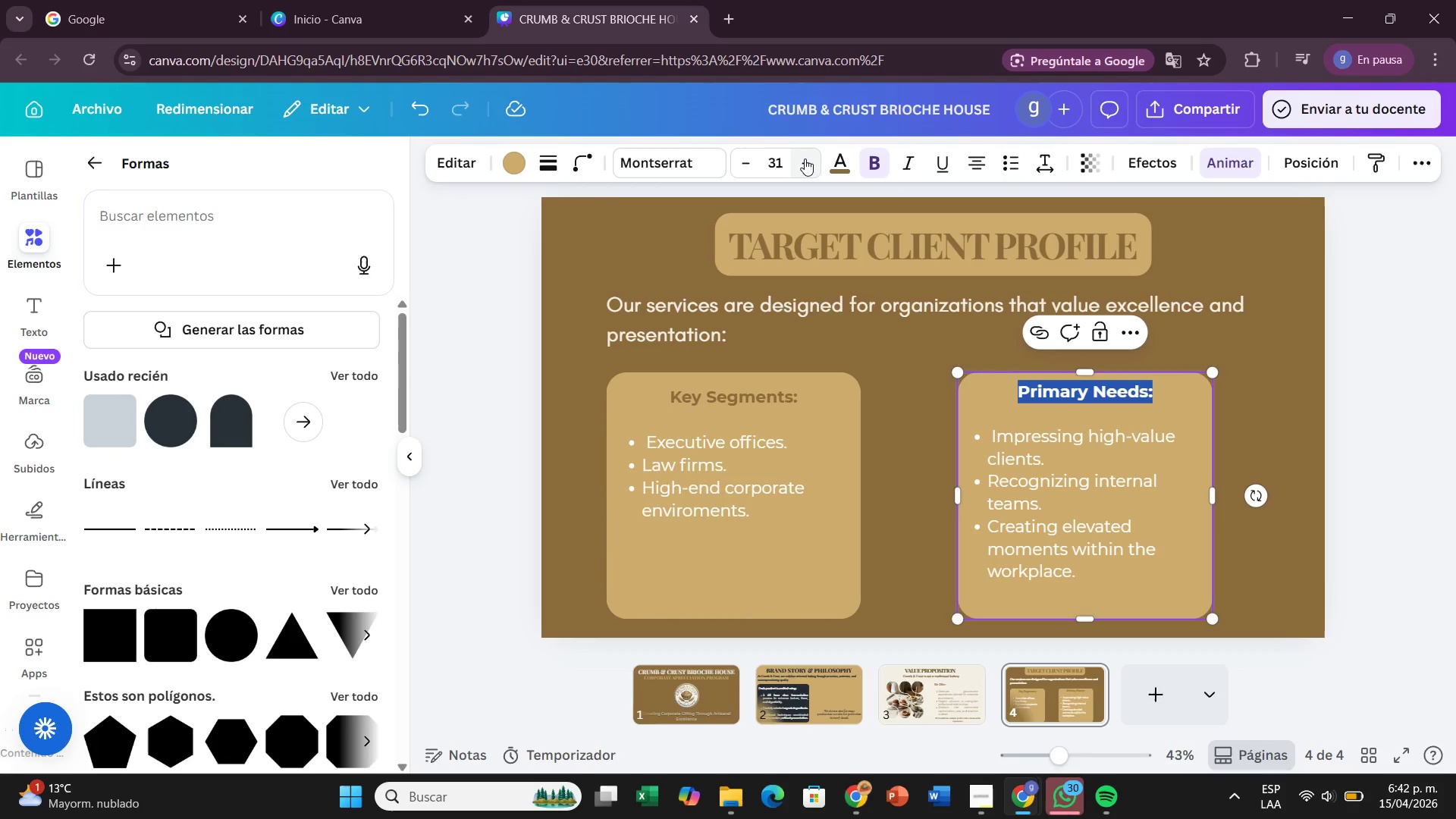 
left_click([805, 158])
 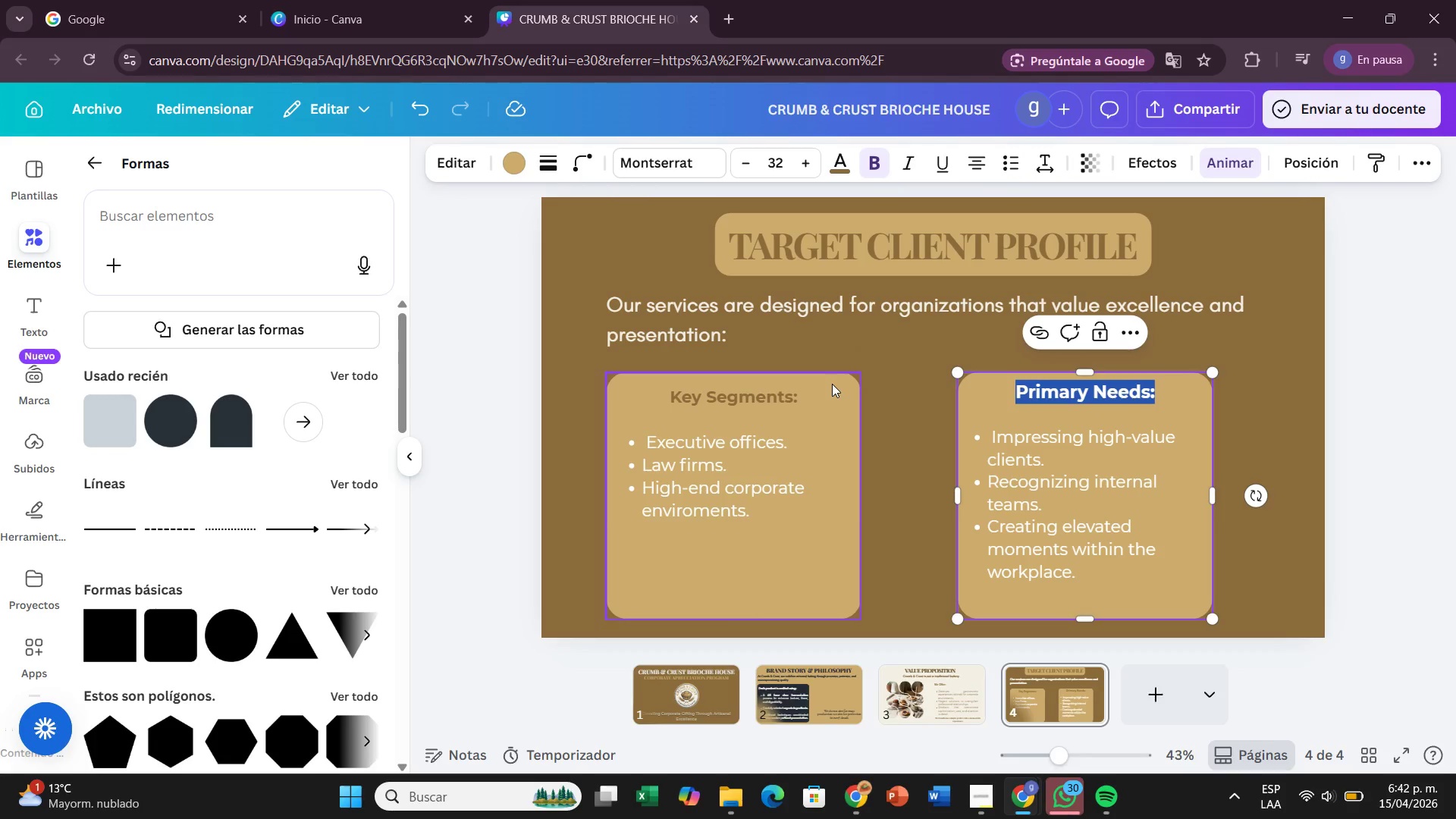 
left_click([831, 384])
 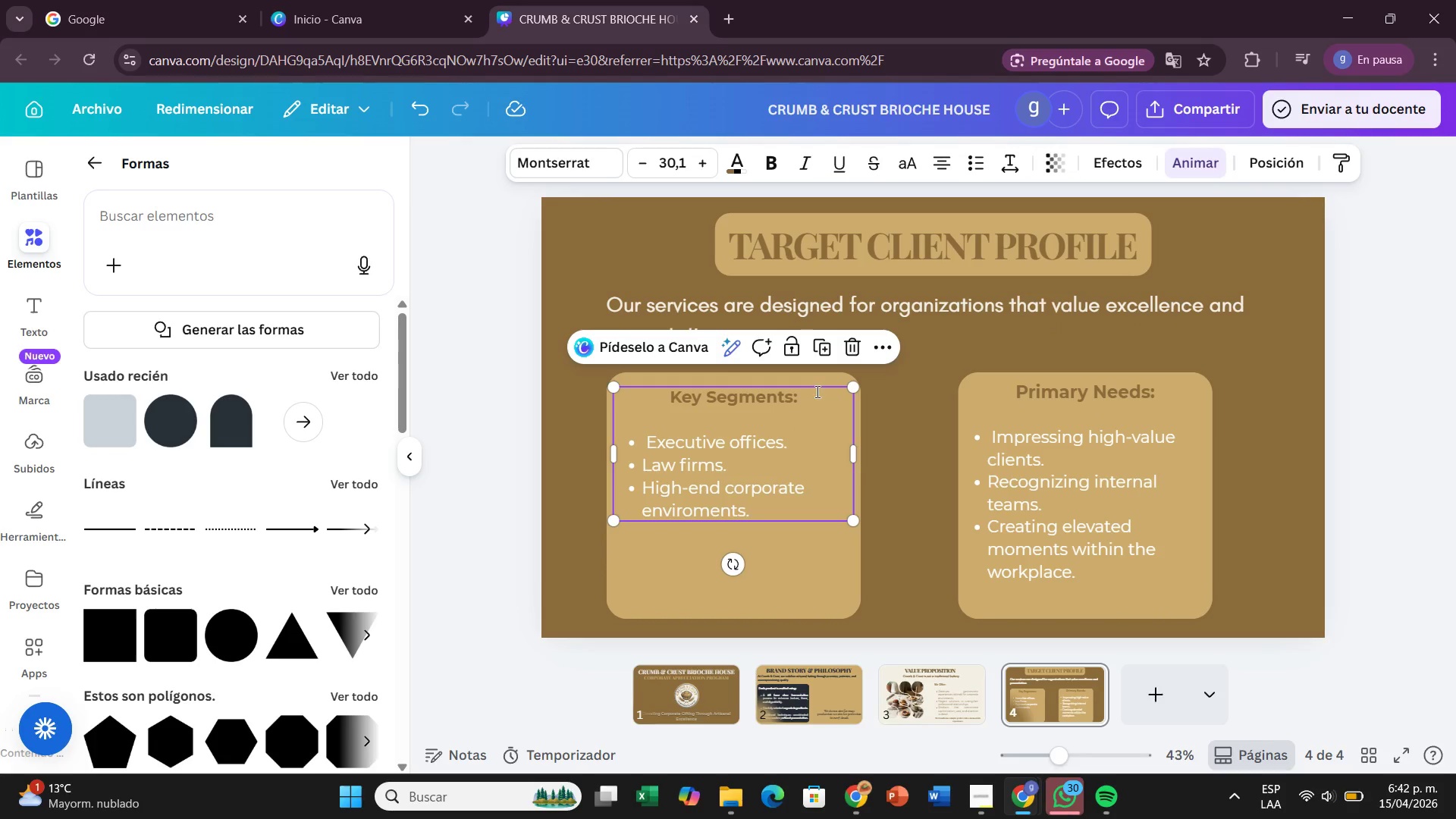 
double_click([816, 391])
 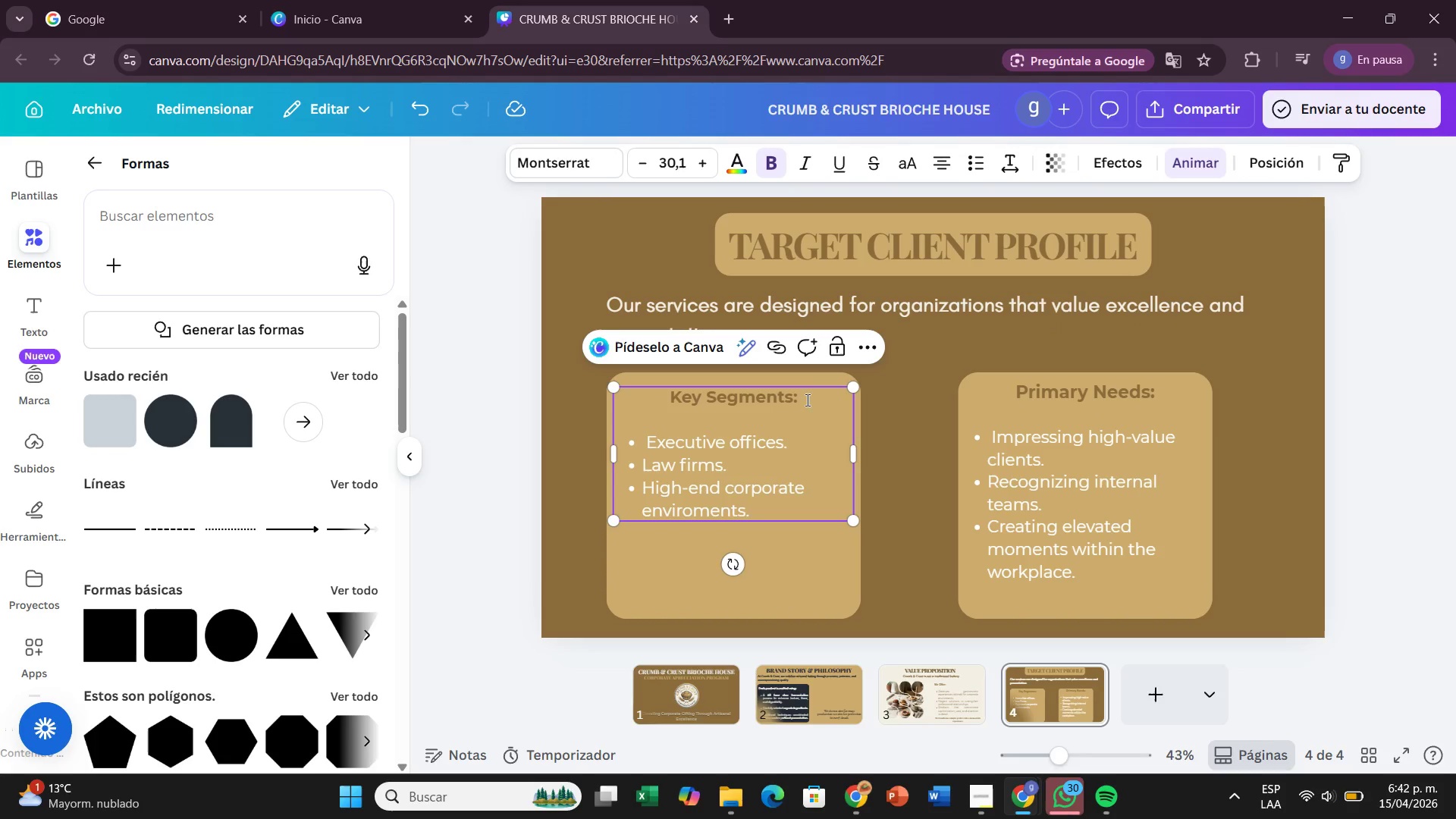 
left_click_drag(start_coordinate=[806, 400], to_coordinate=[652, 416])
 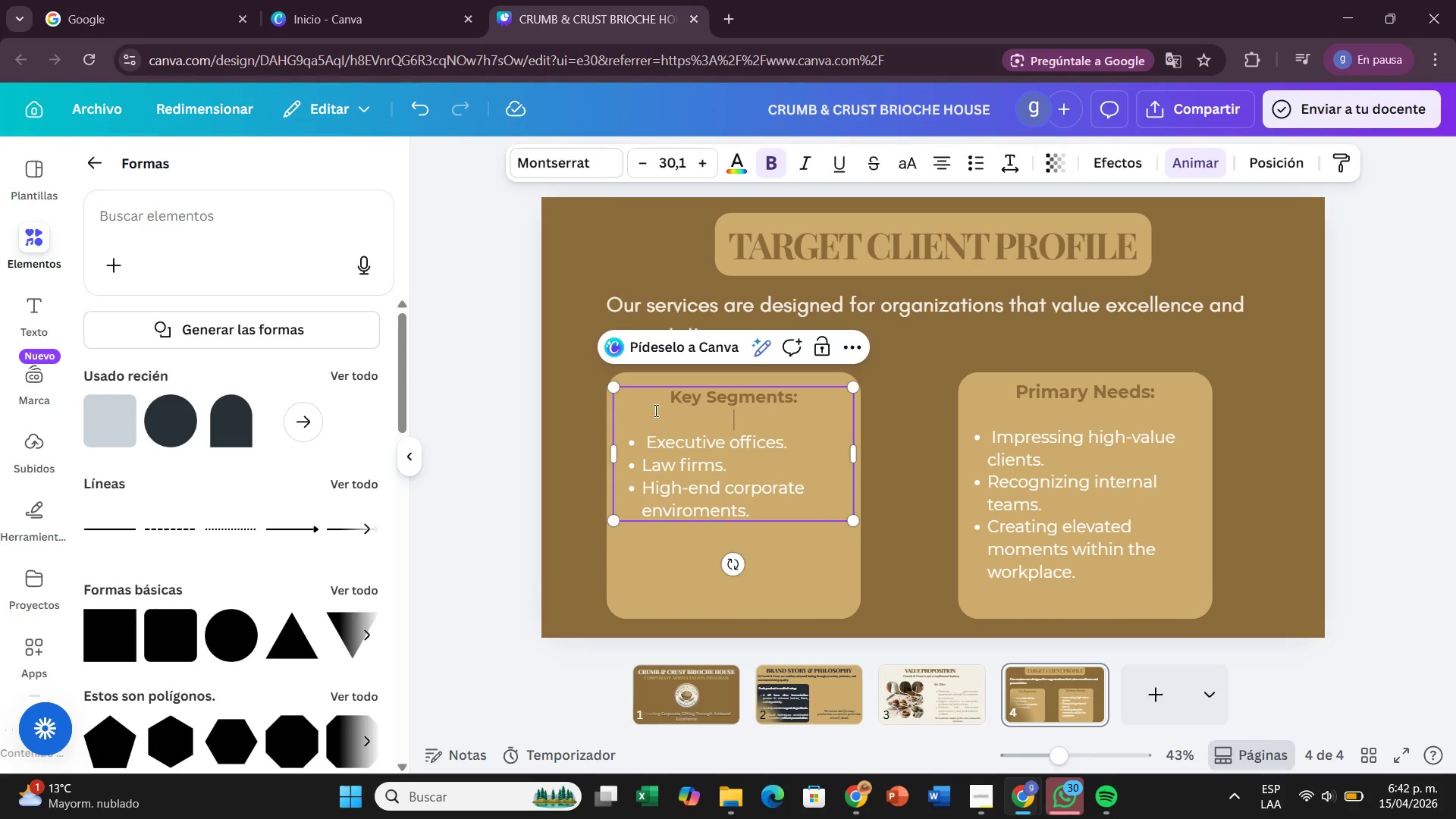 
left_click_drag(start_coordinate=[654, 410], to_coordinate=[782, 410])
 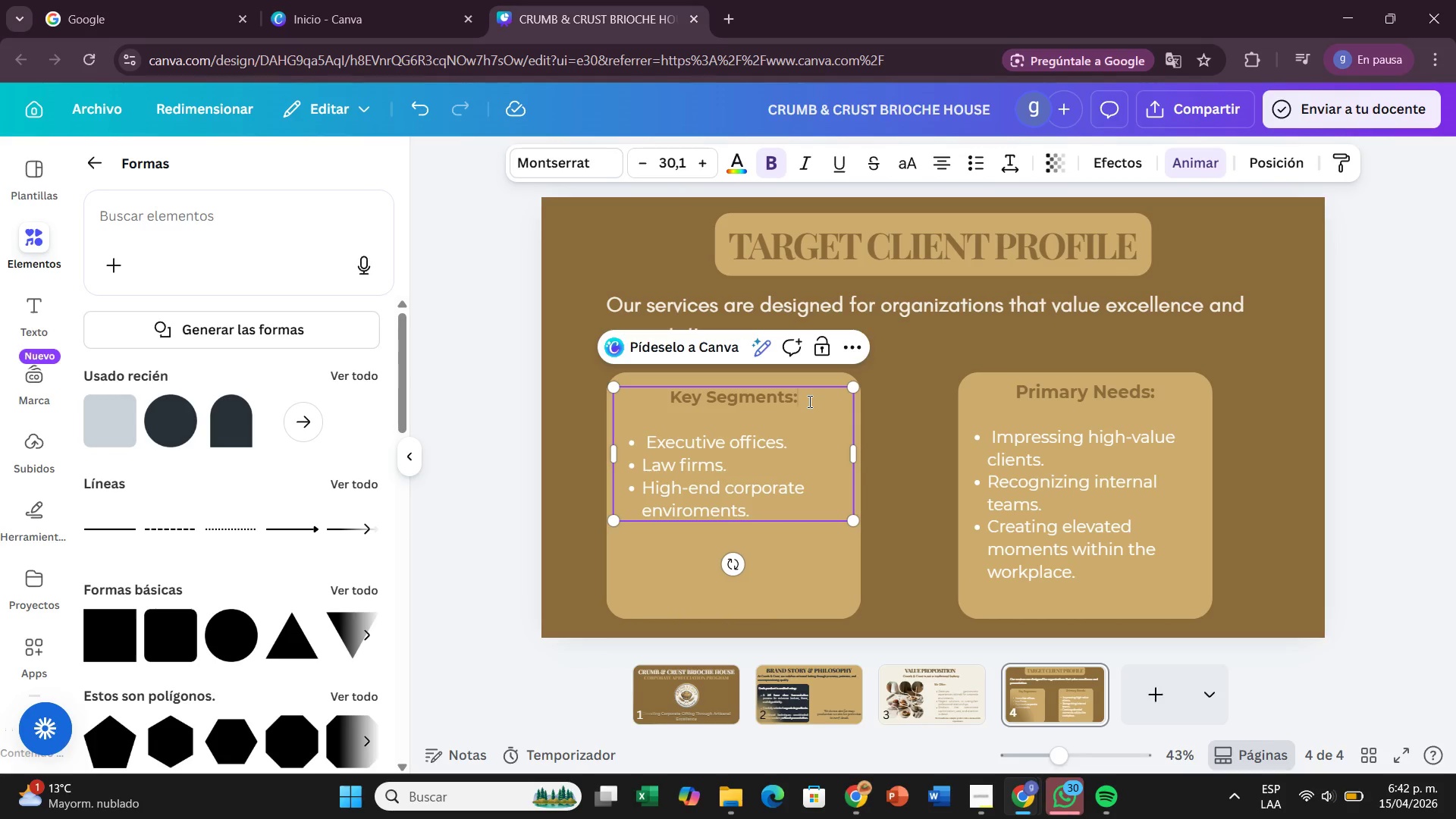 
left_click([808, 401])
 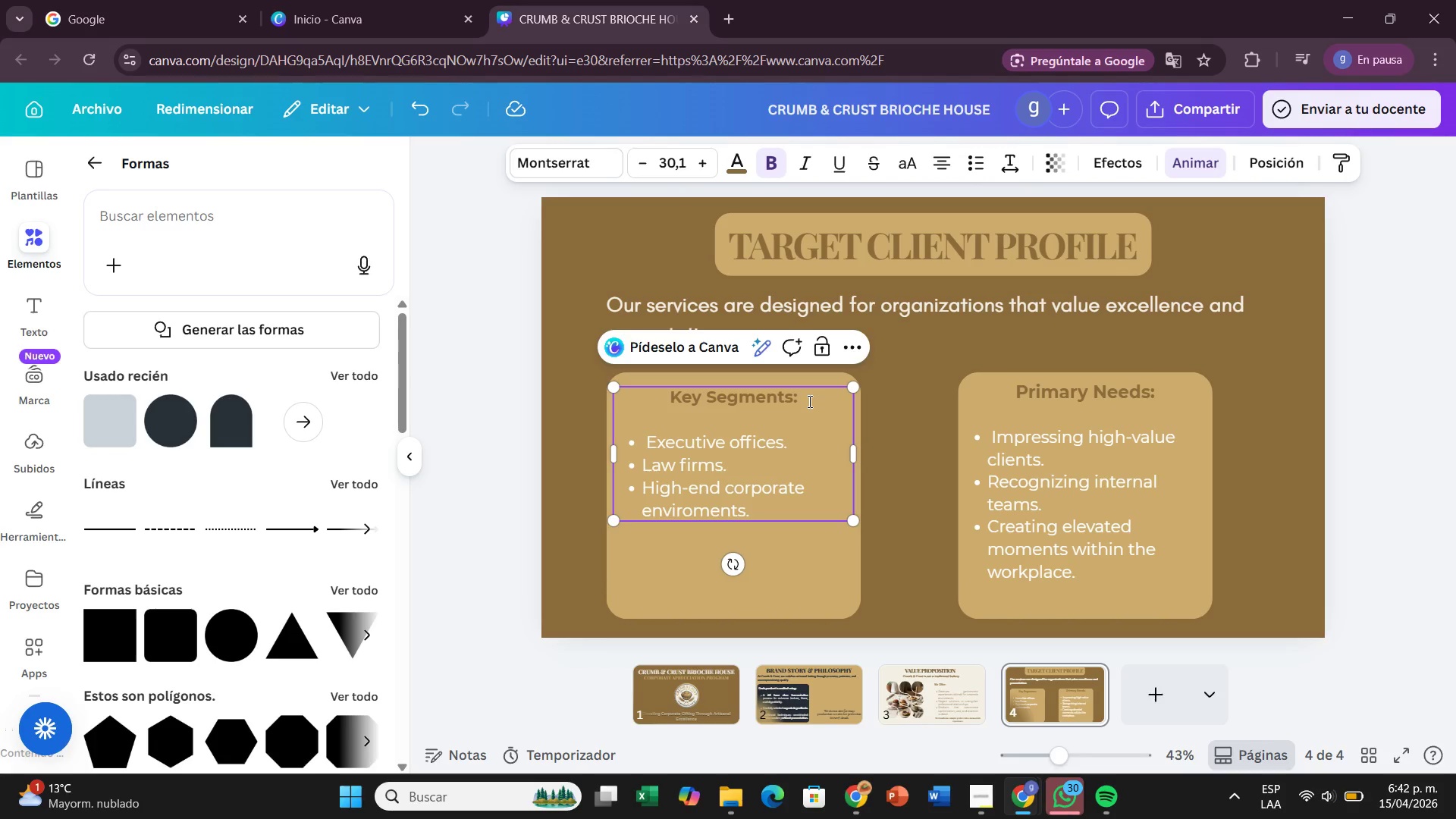 
left_click_drag(start_coordinate=[808, 401], to_coordinate=[670, 406])
 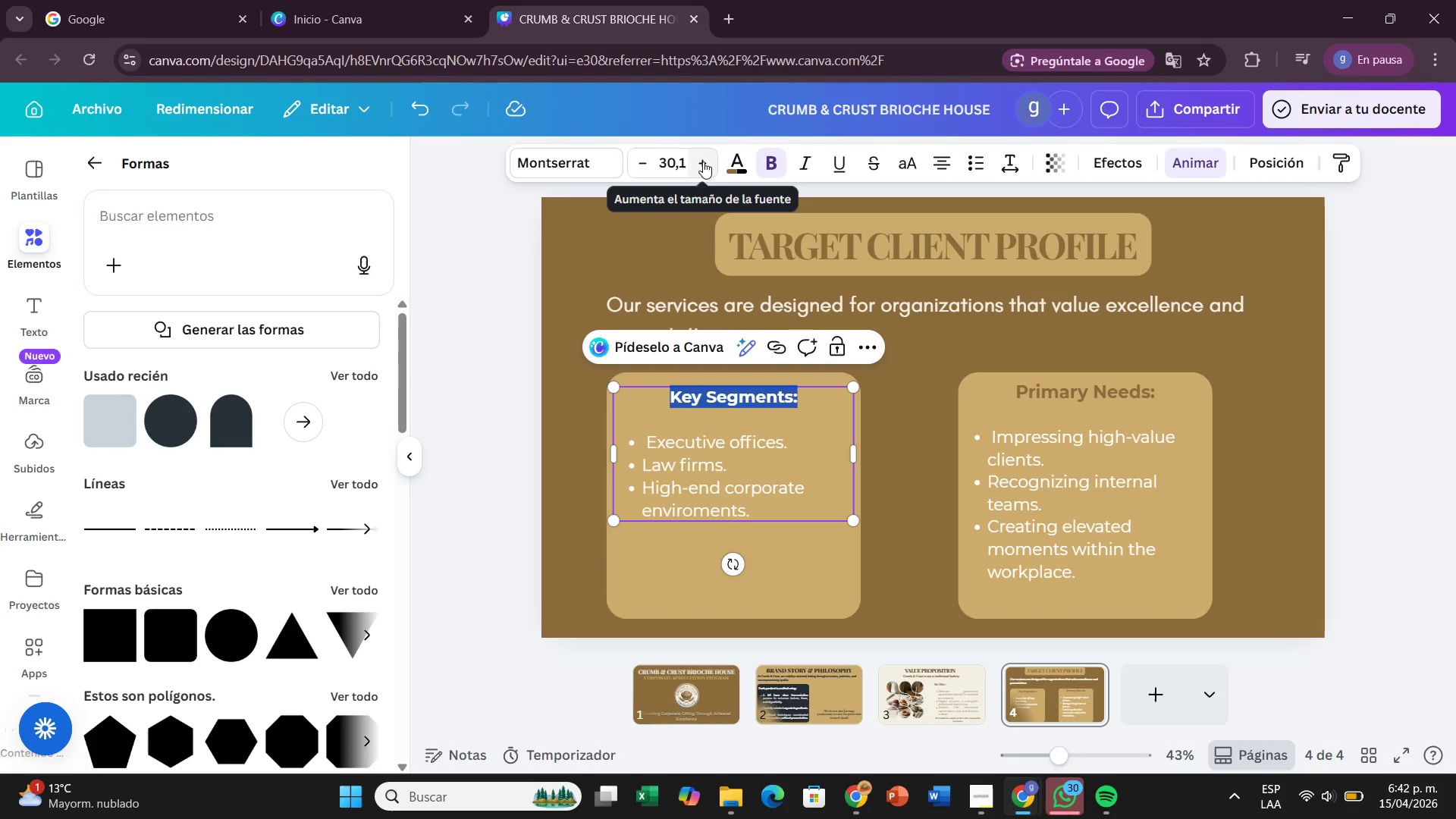 
left_click([703, 162])
 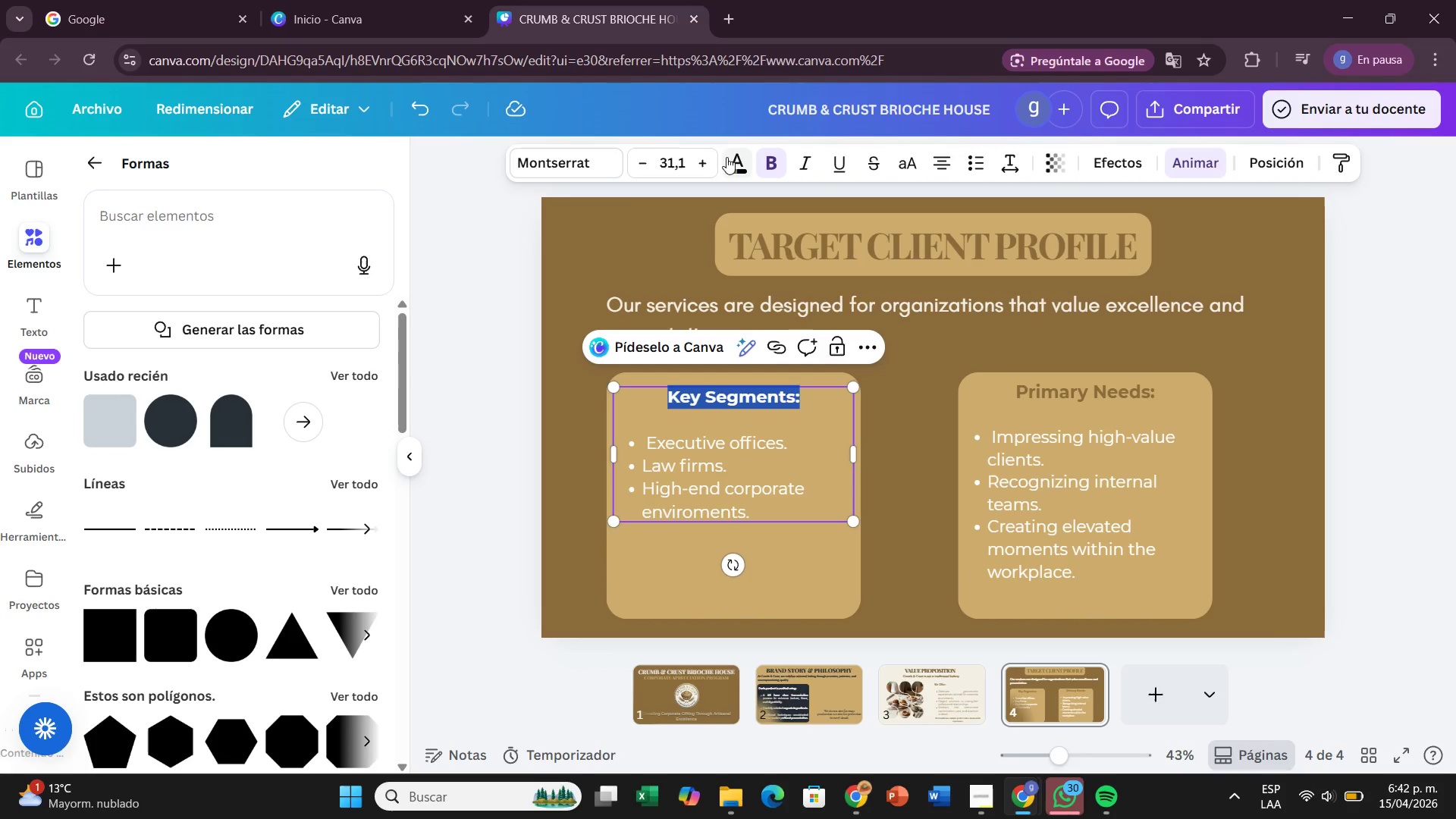 
left_click([693, 167])
 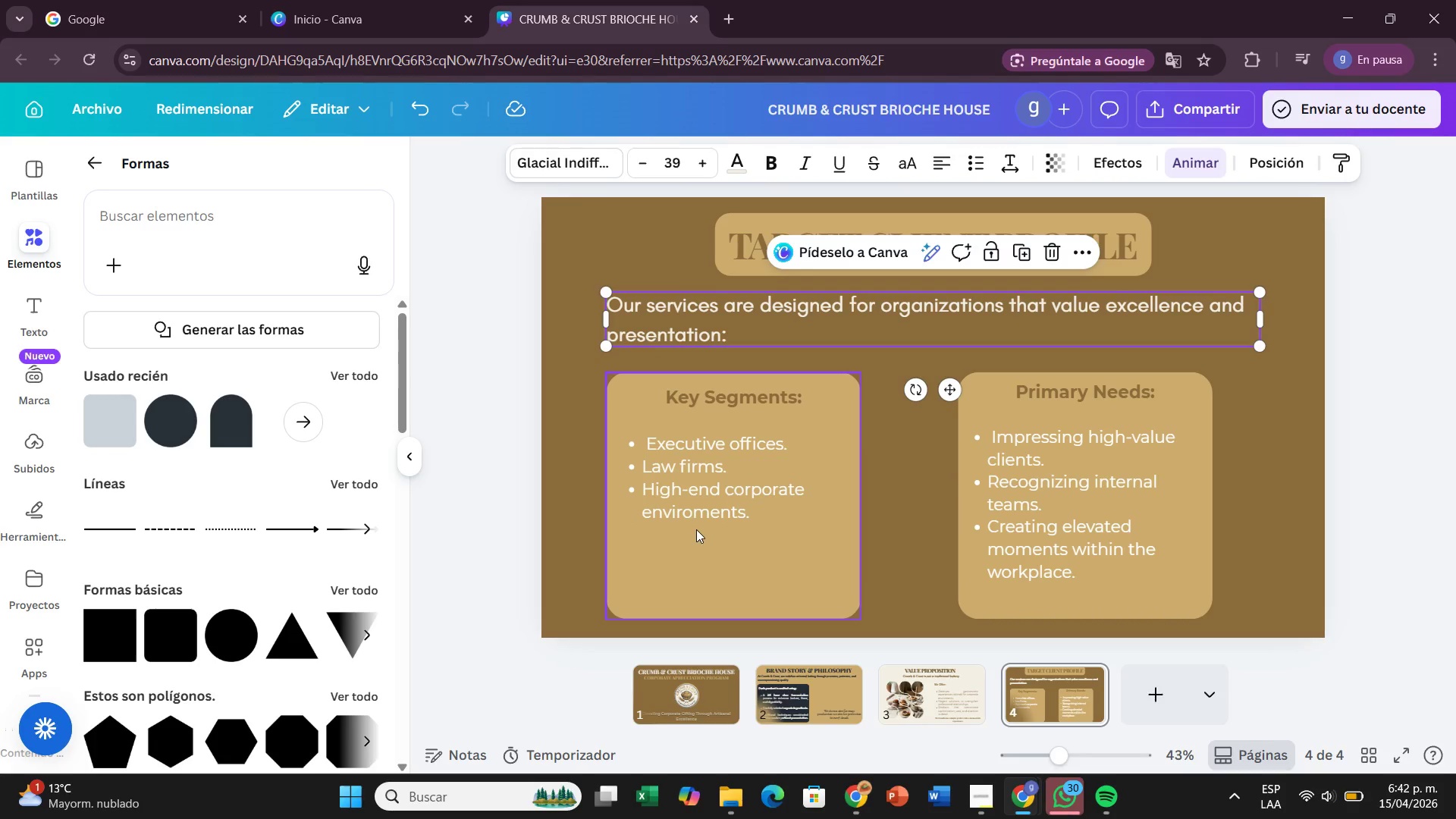 
left_click_drag(start_coordinate=[754, 502], to_coordinate=[756, 495])
 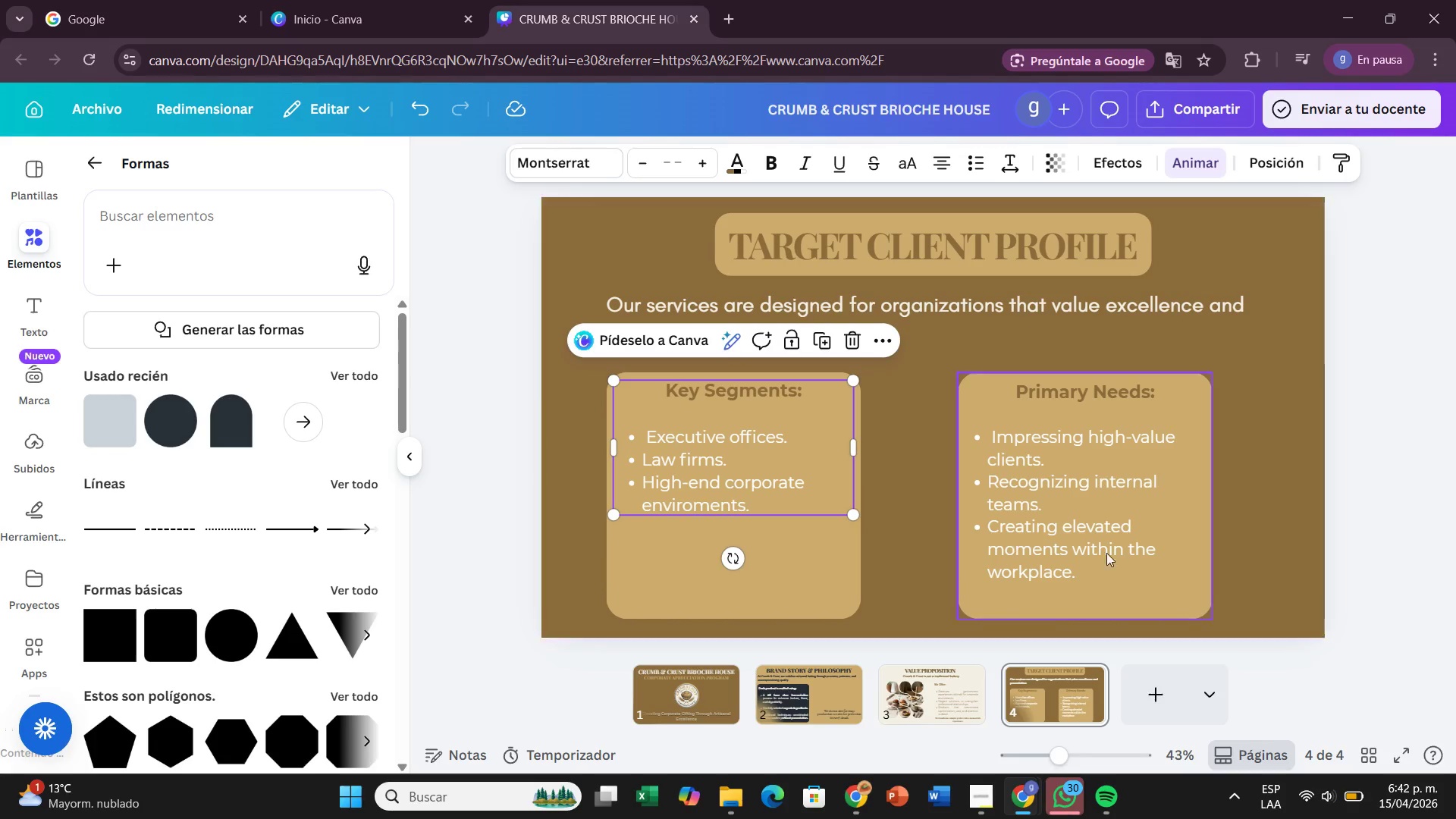 
left_click([1441, 446])
 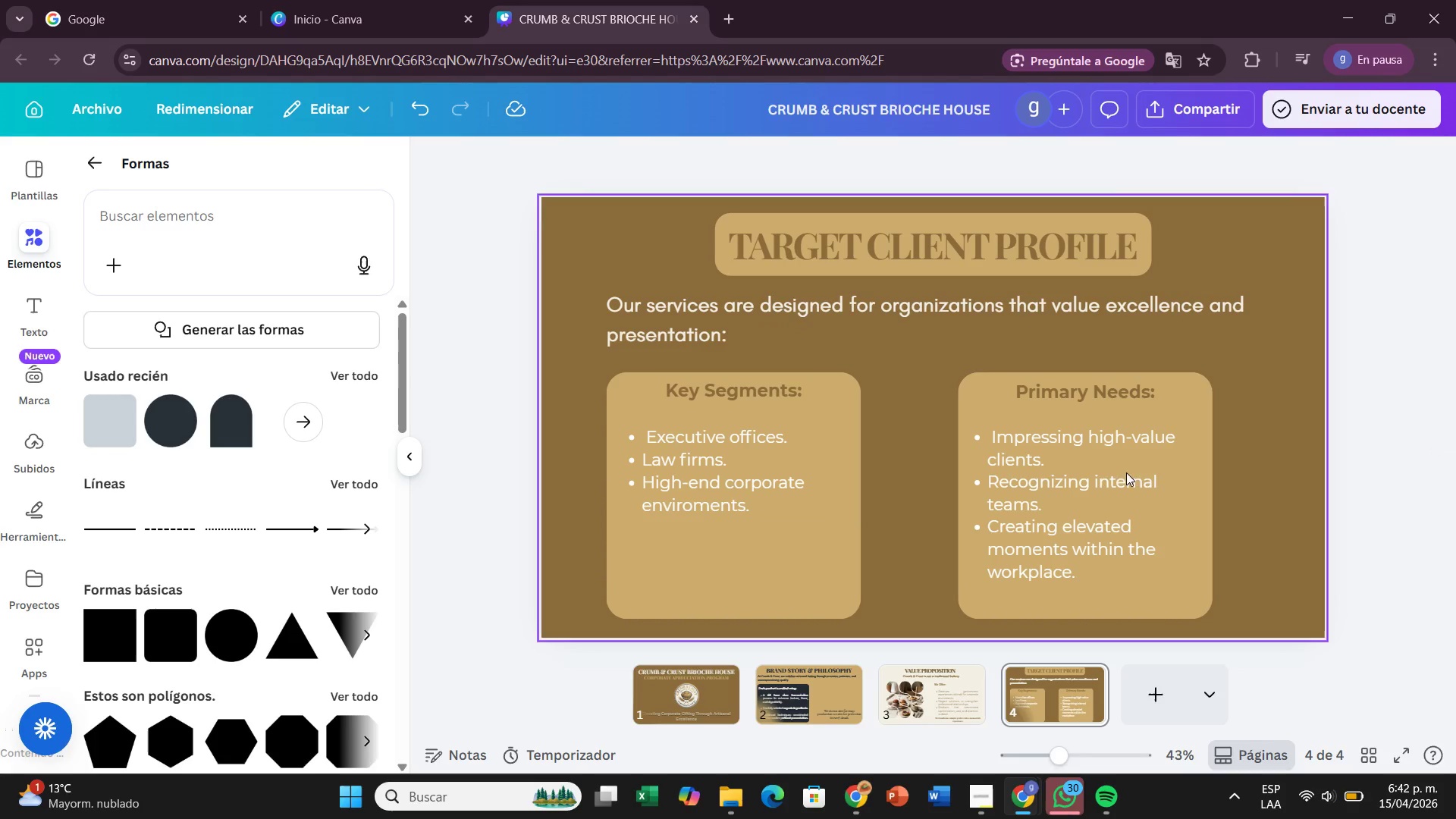 
wait(9.42)
 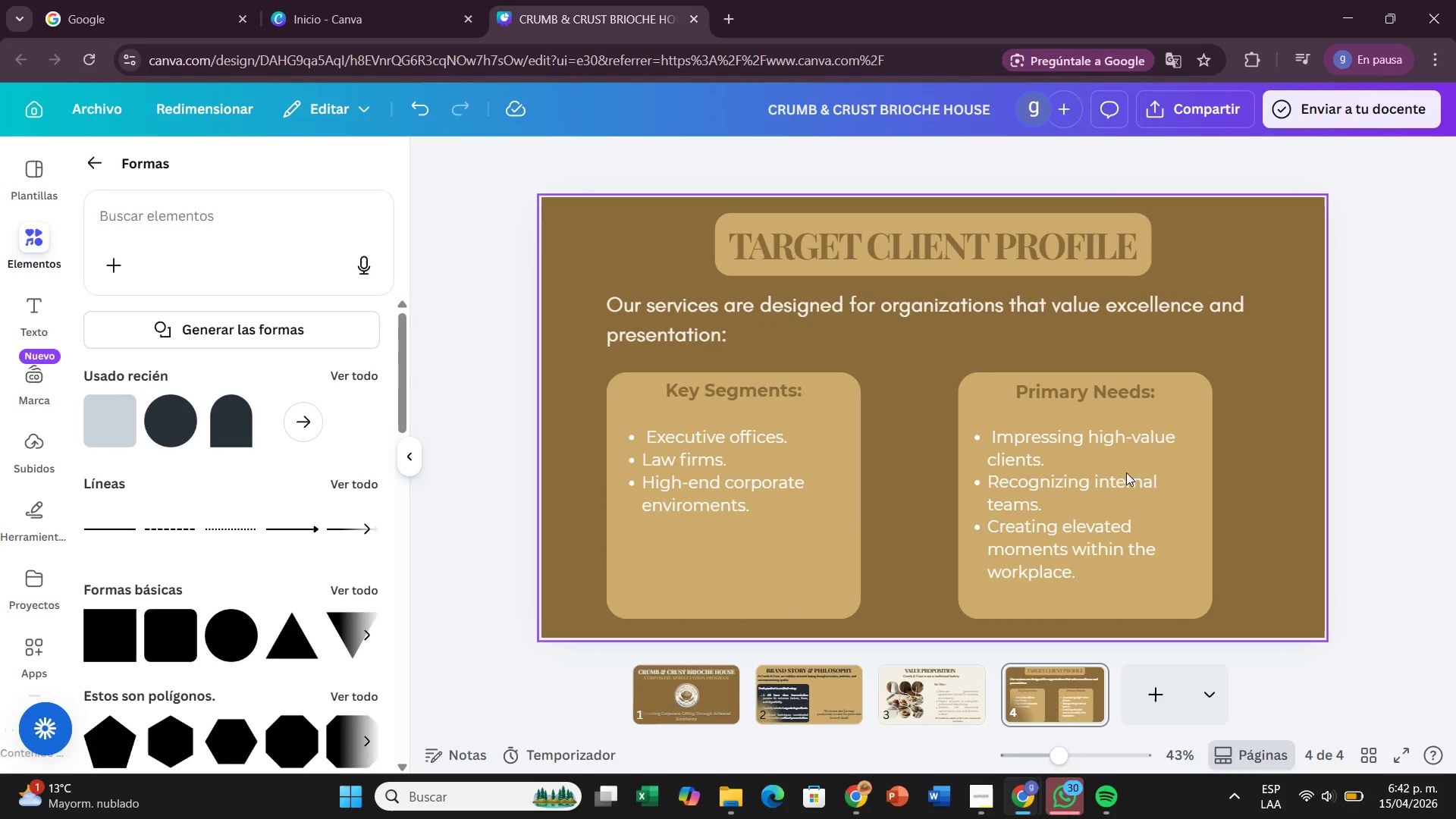 
left_click([1143, 705])
 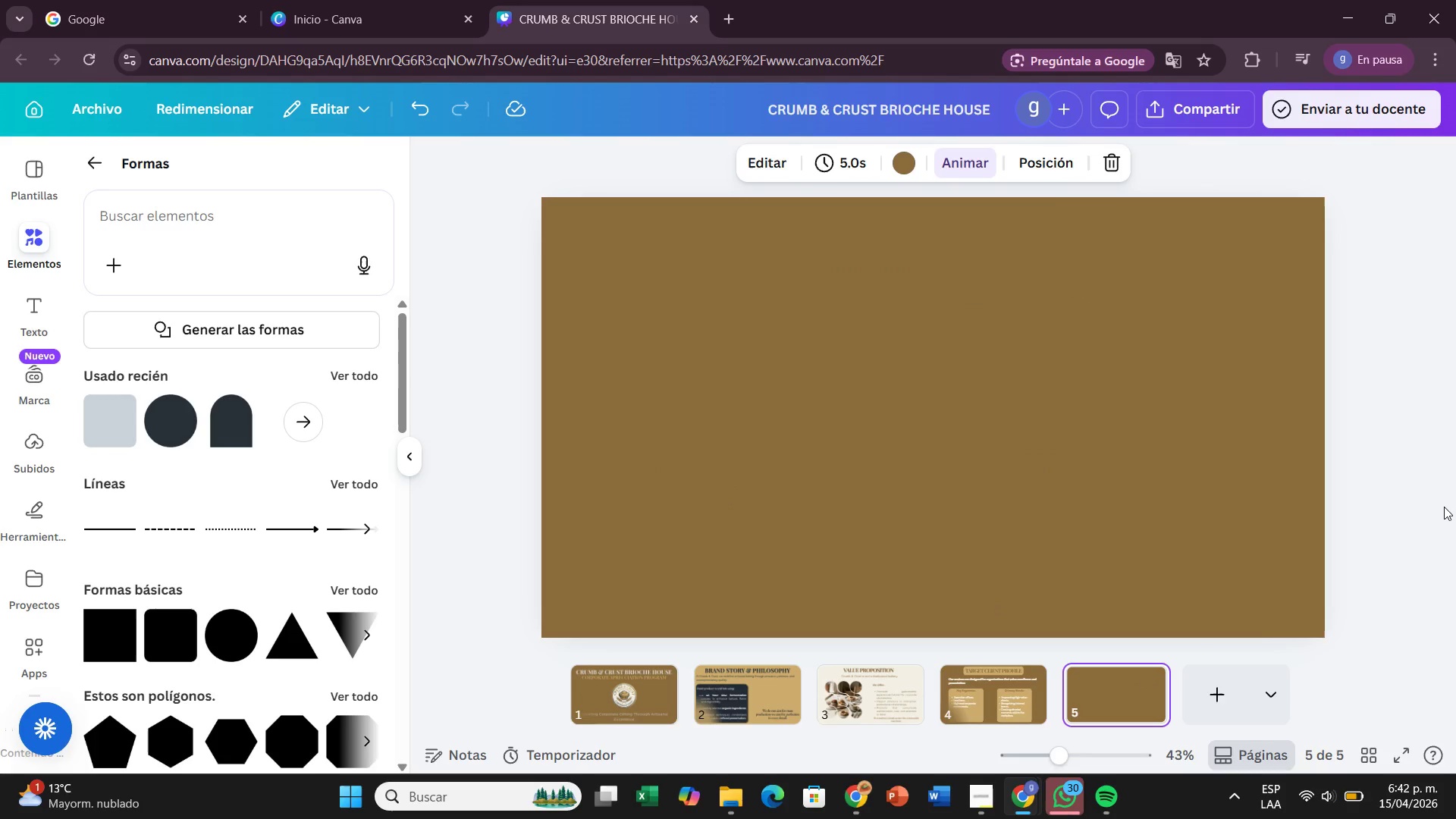 
wait(18.23)
 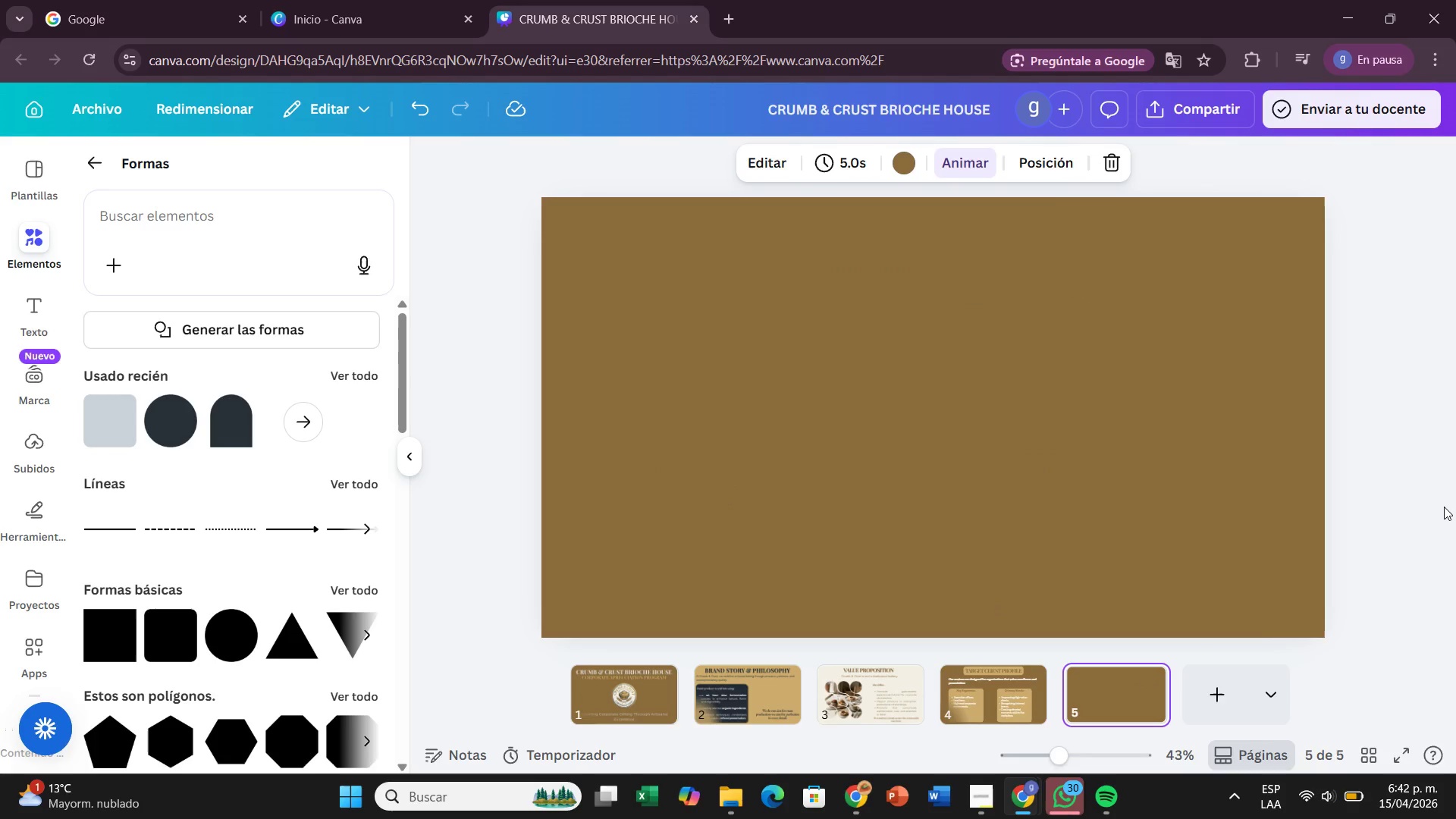 
left_click([908, 158])
 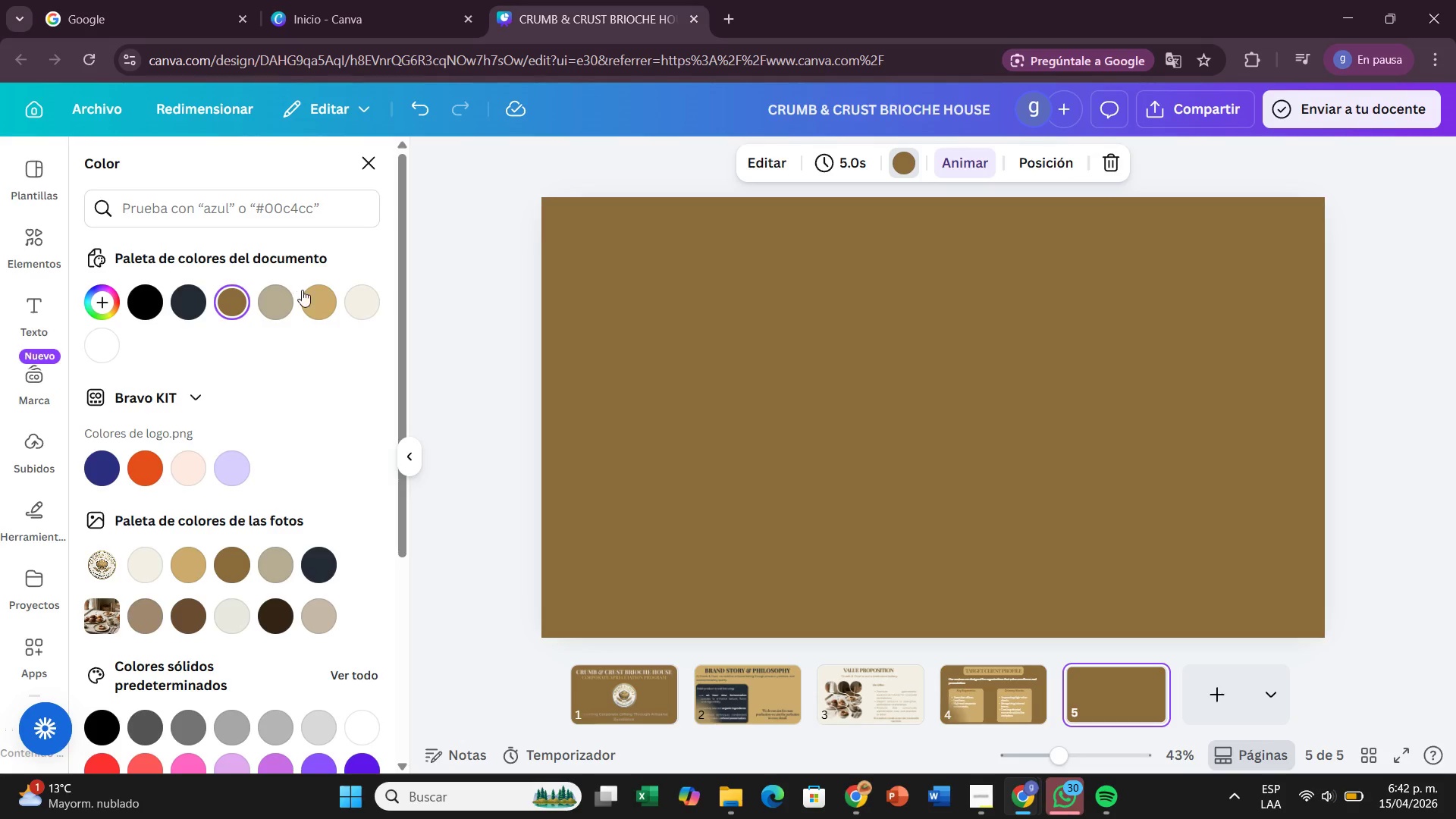 
left_click([310, 314])
 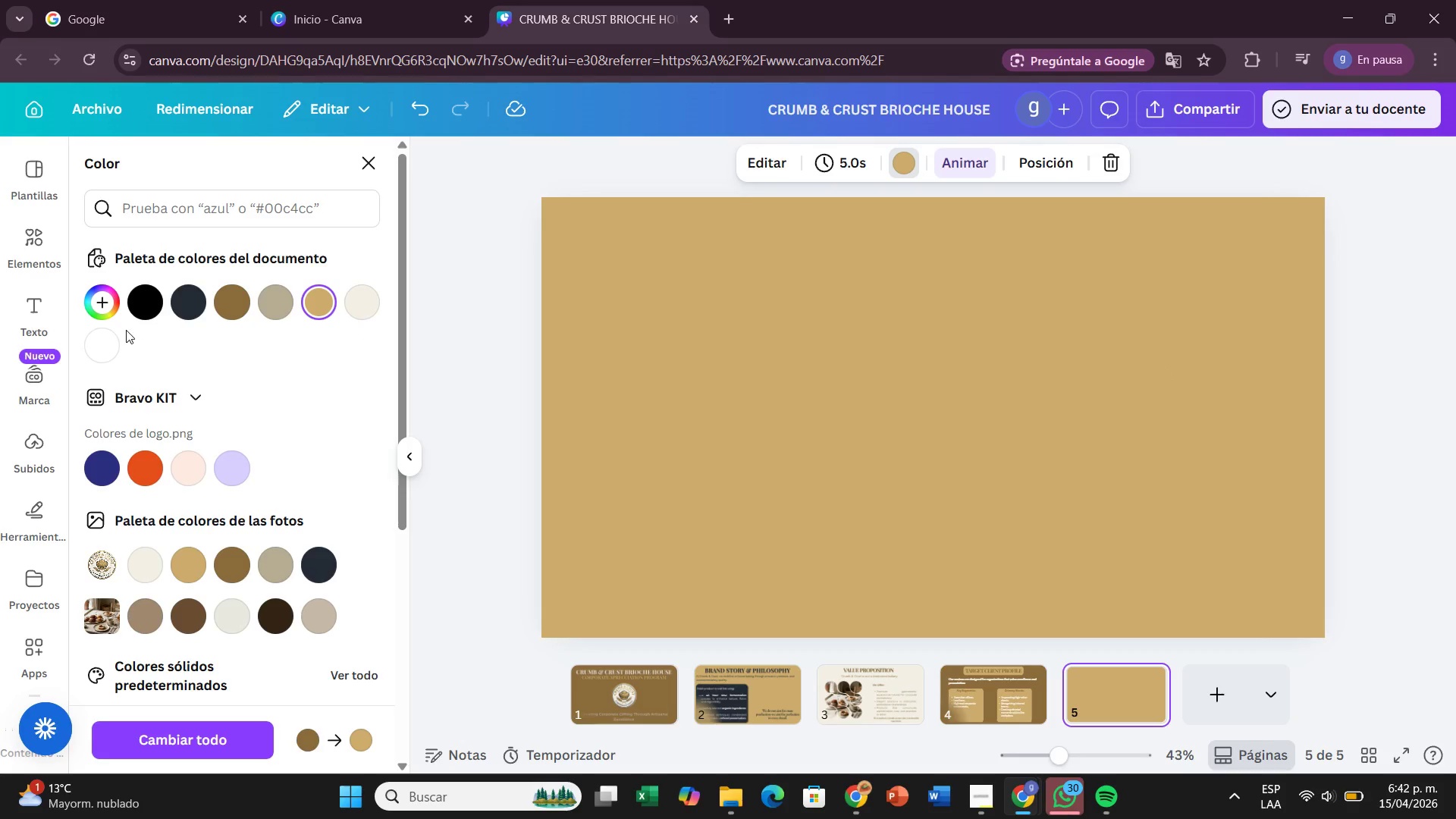 
left_click([614, 372])
 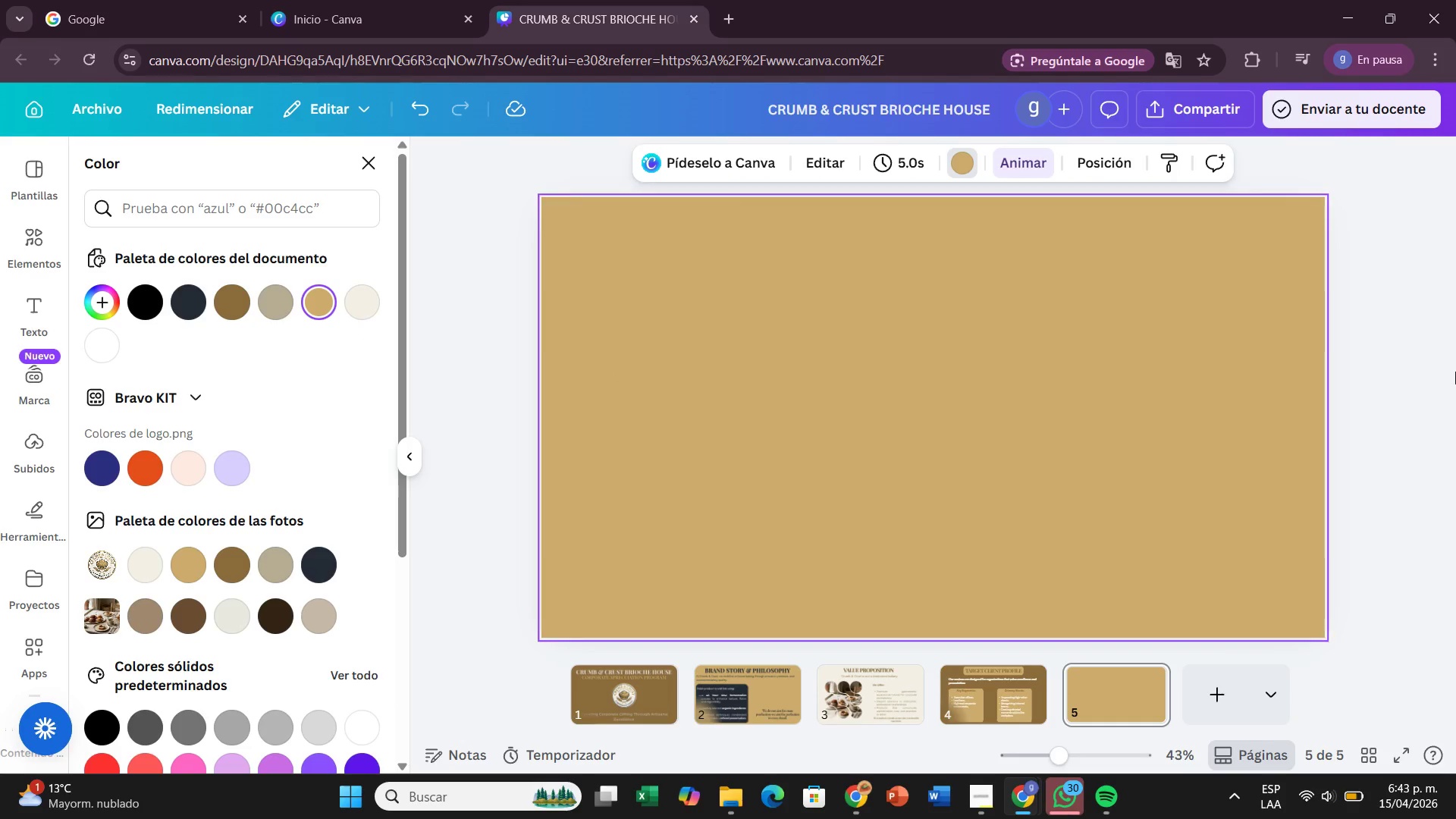 
left_click_drag(start_coordinate=[1455, 372], to_coordinate=[1455, 376])
 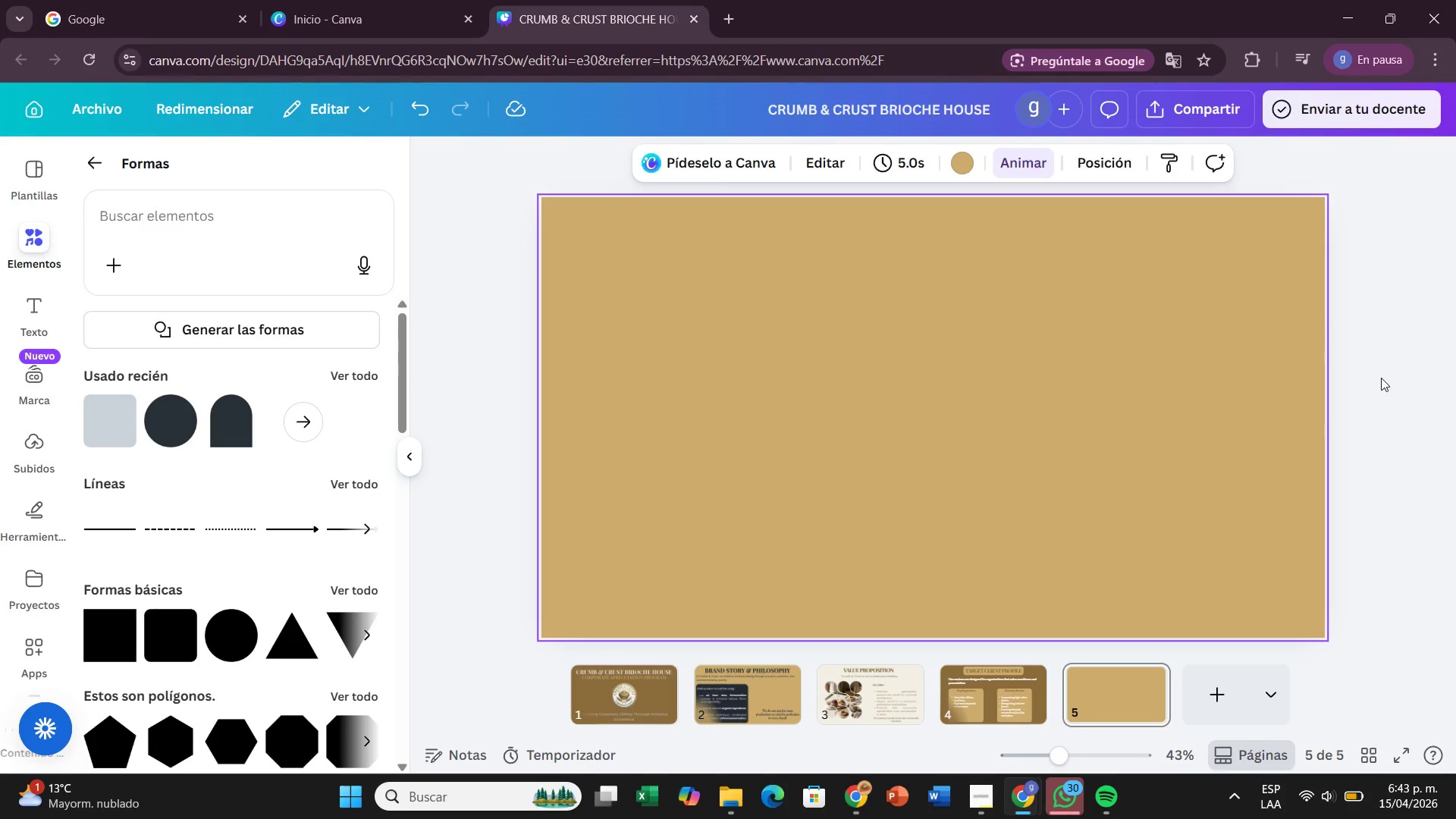 
wait(35.09)
 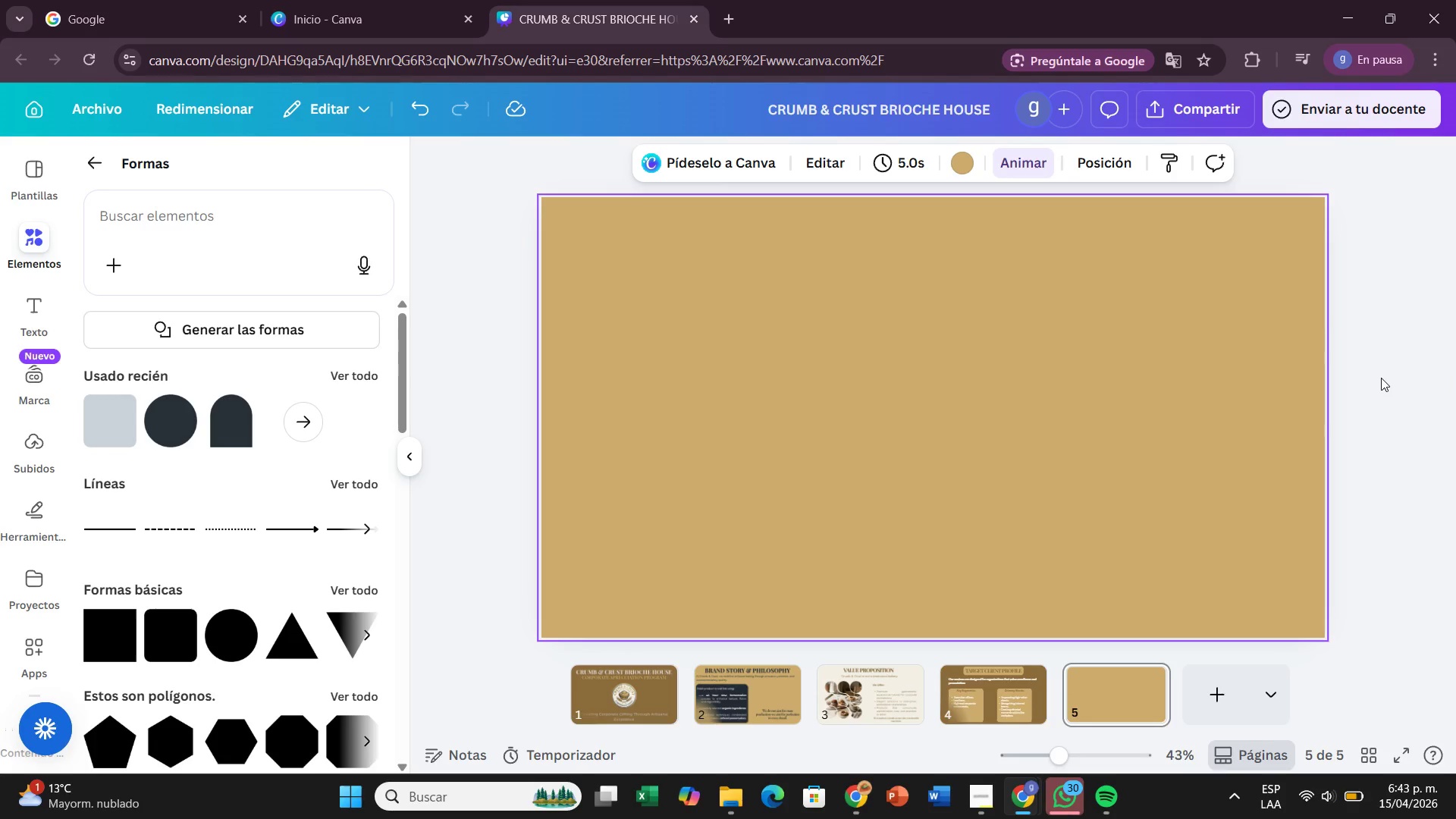 
left_click([27, 300])
 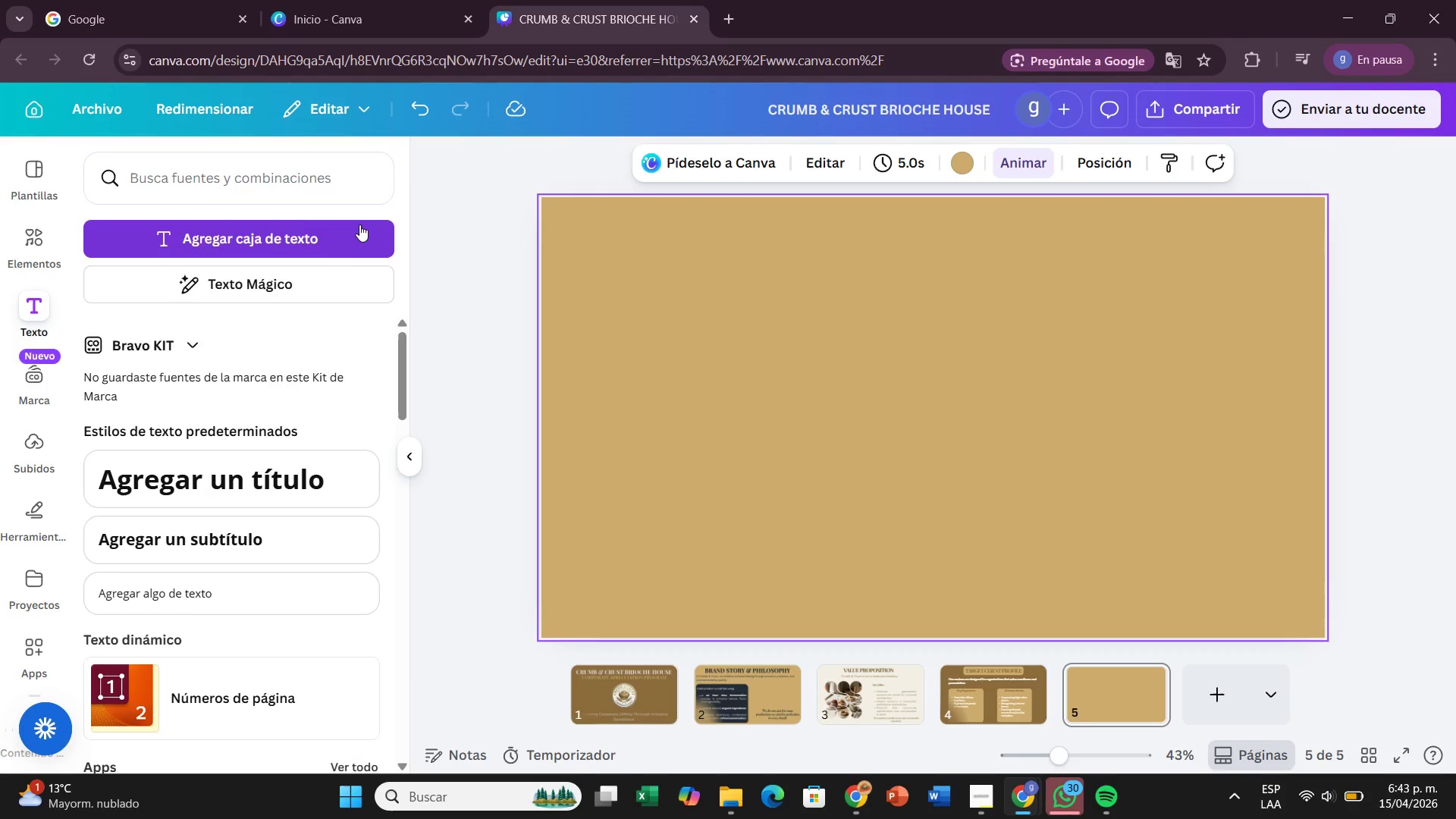 
left_click([359, 224])
 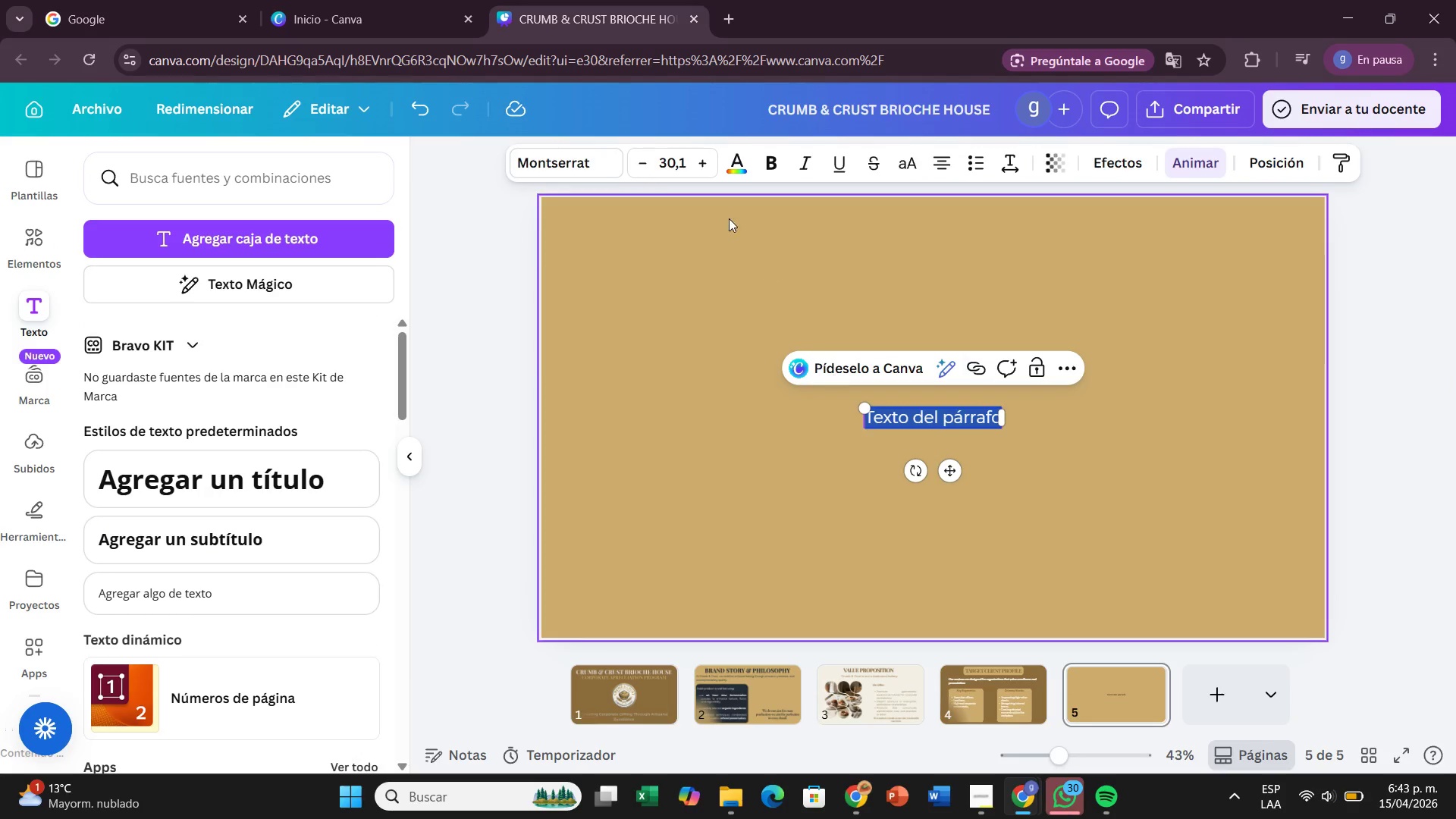 
left_click([618, 161])
 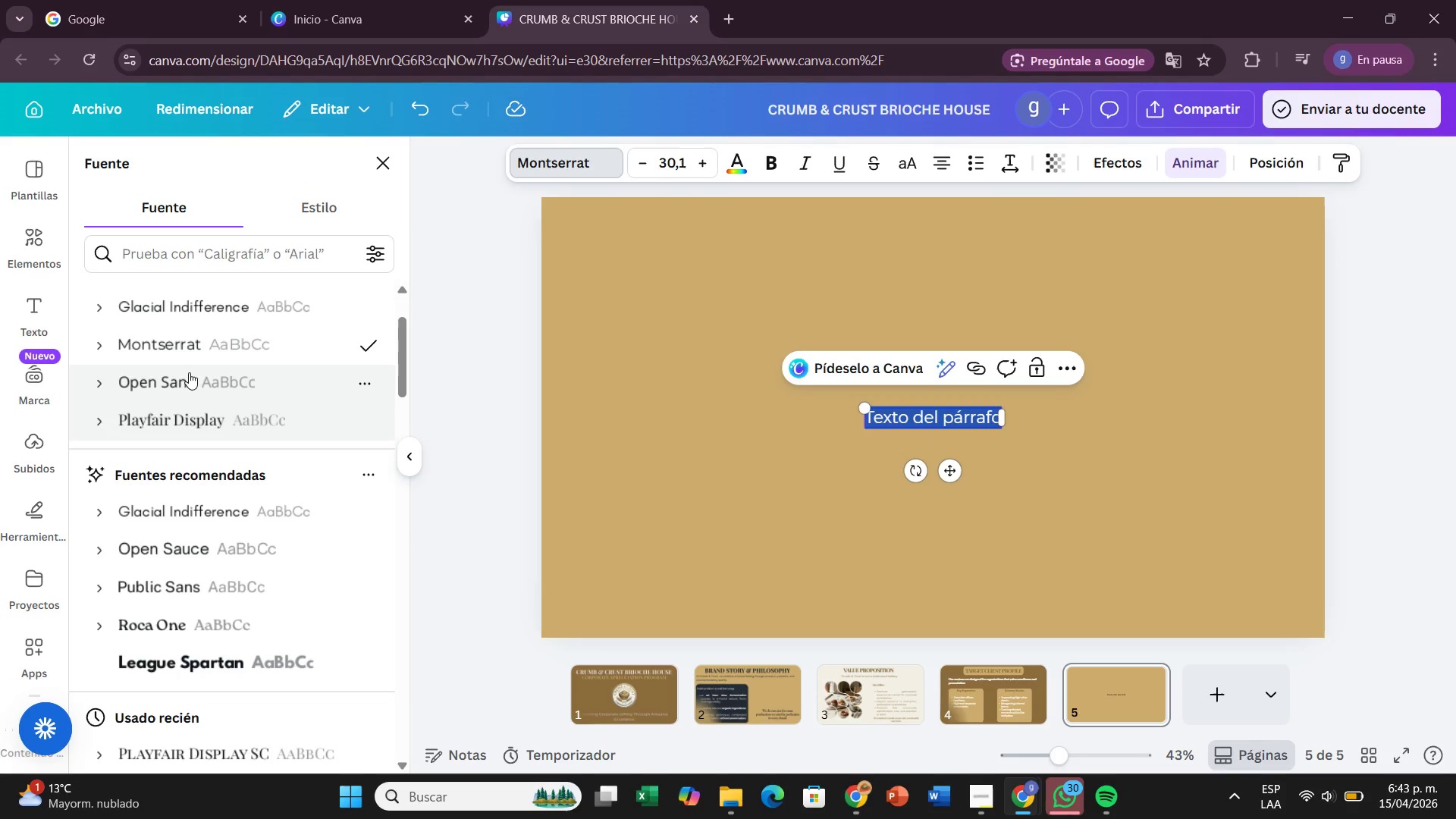 
left_click([199, 416])
 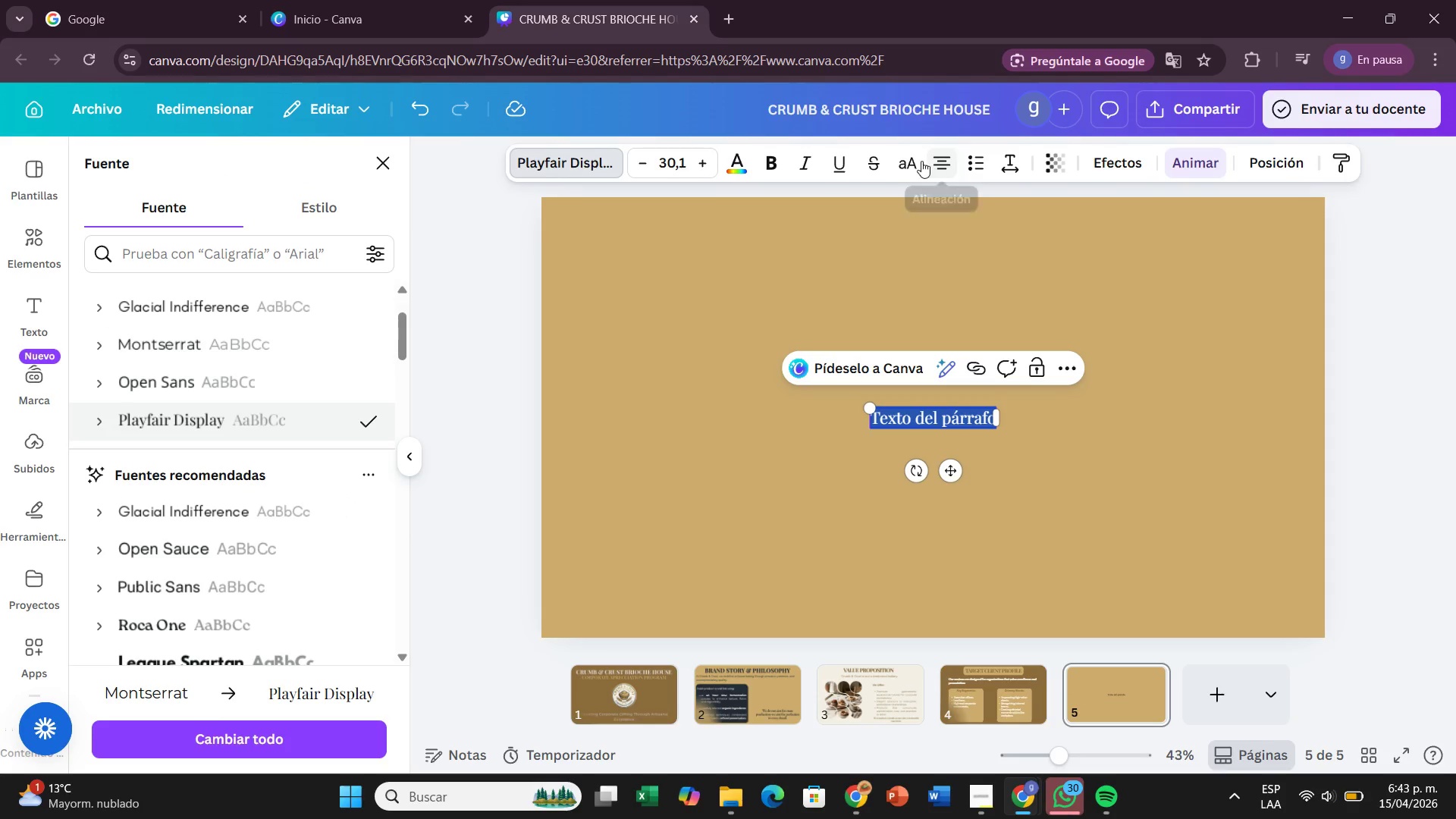 
left_click([908, 161])
 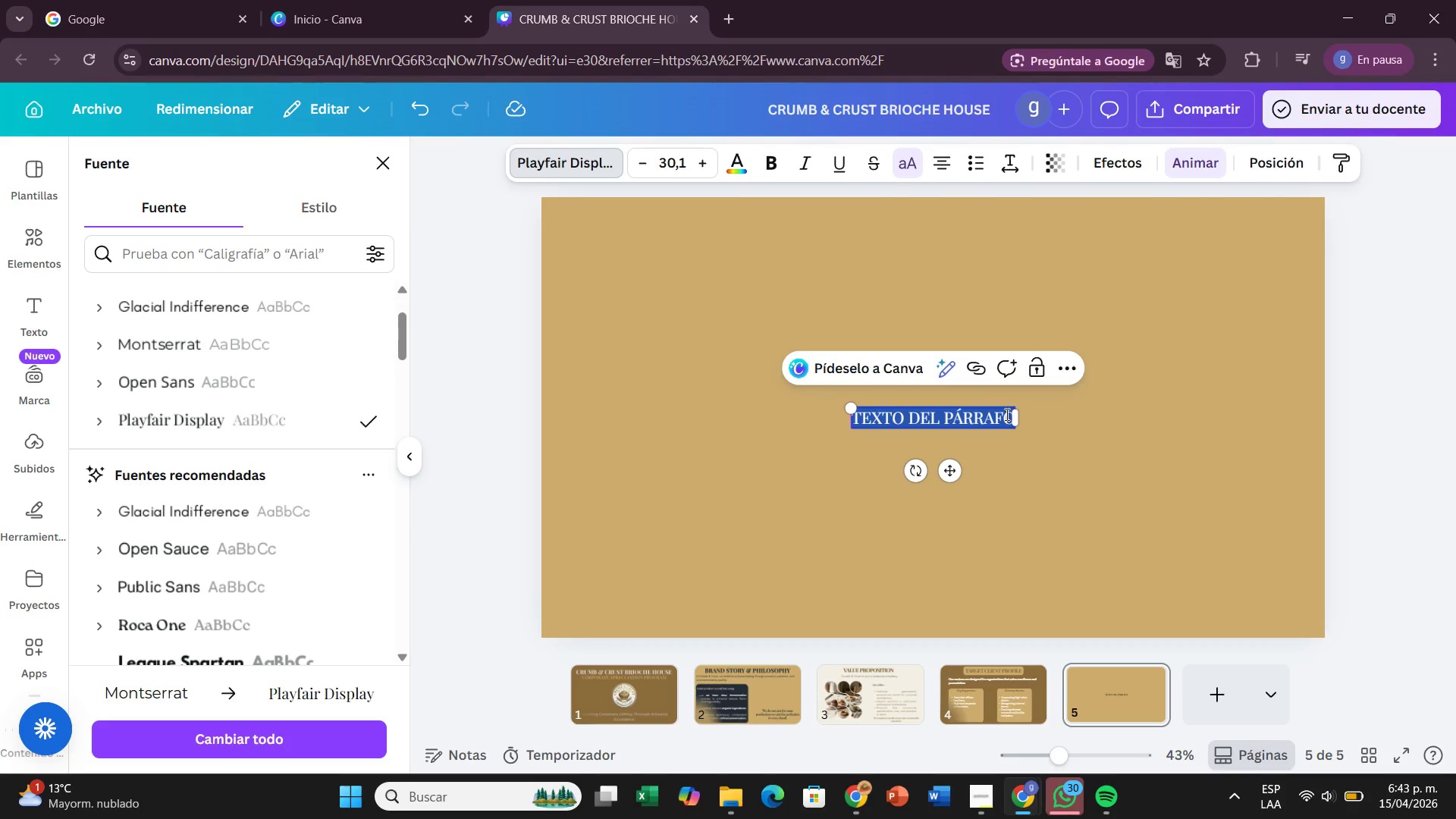 
double_click([1006, 414])
 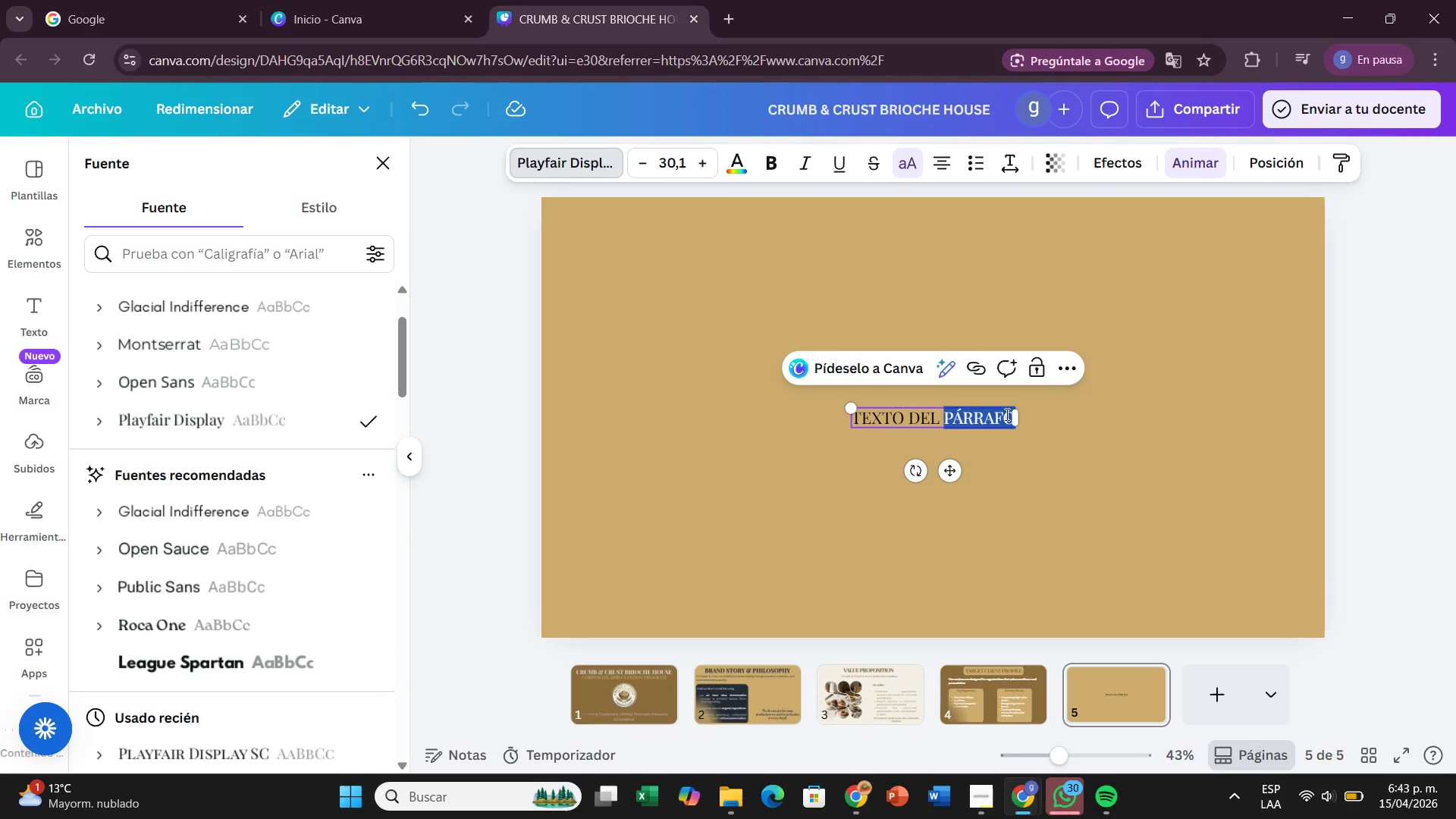 
key(Backspace)
 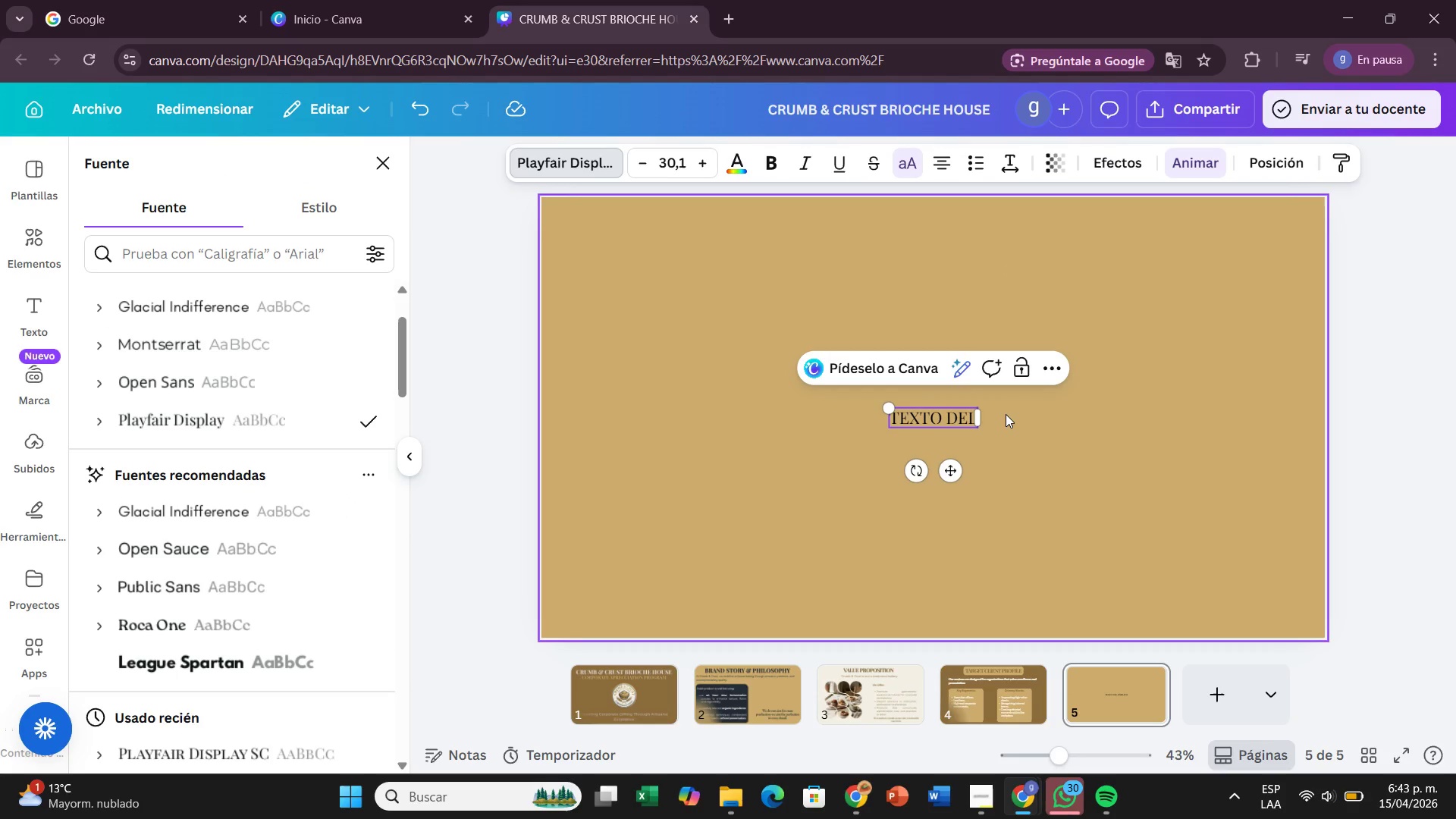 
key(Backspace)
 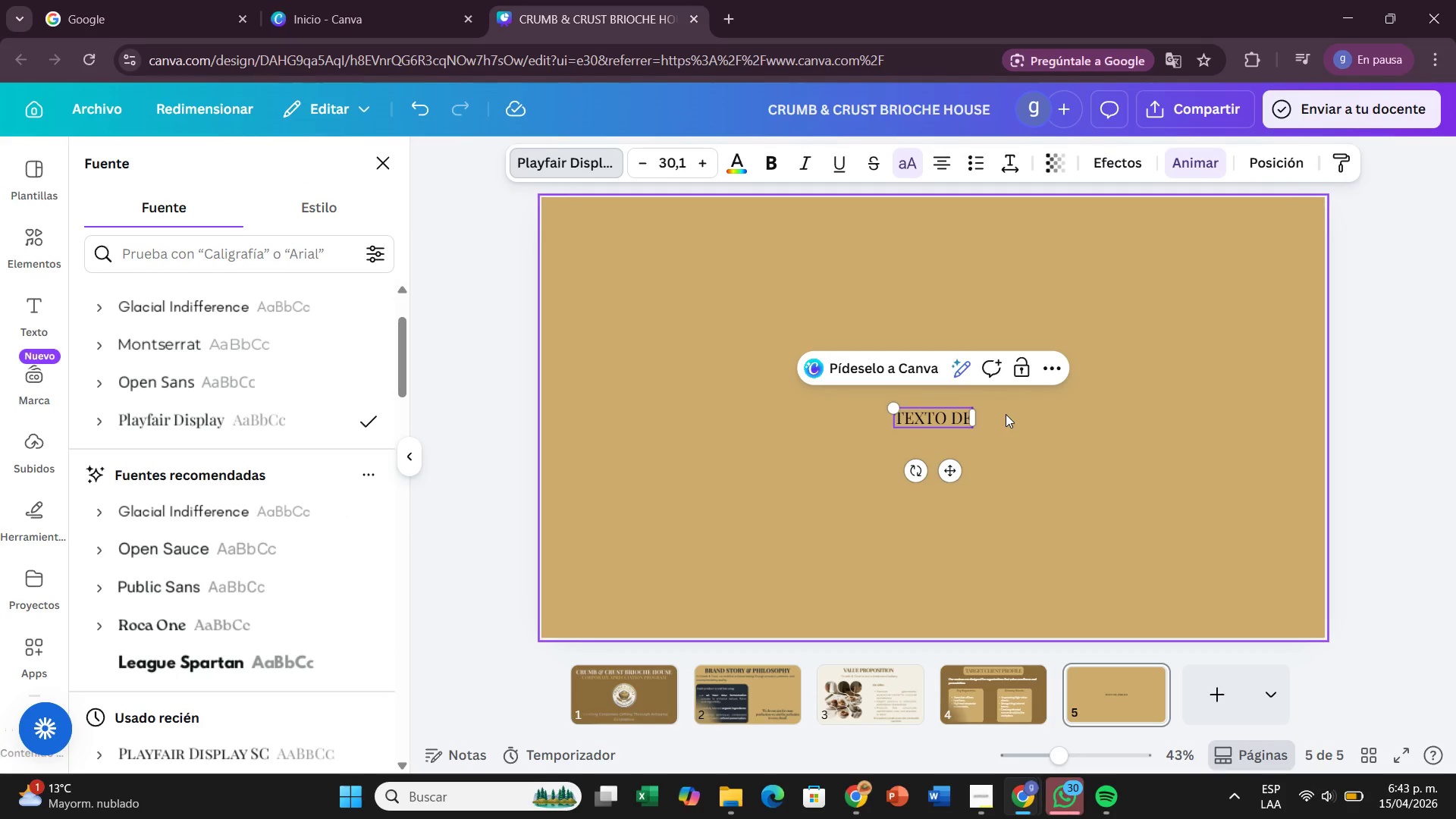 
key(Backspace)
 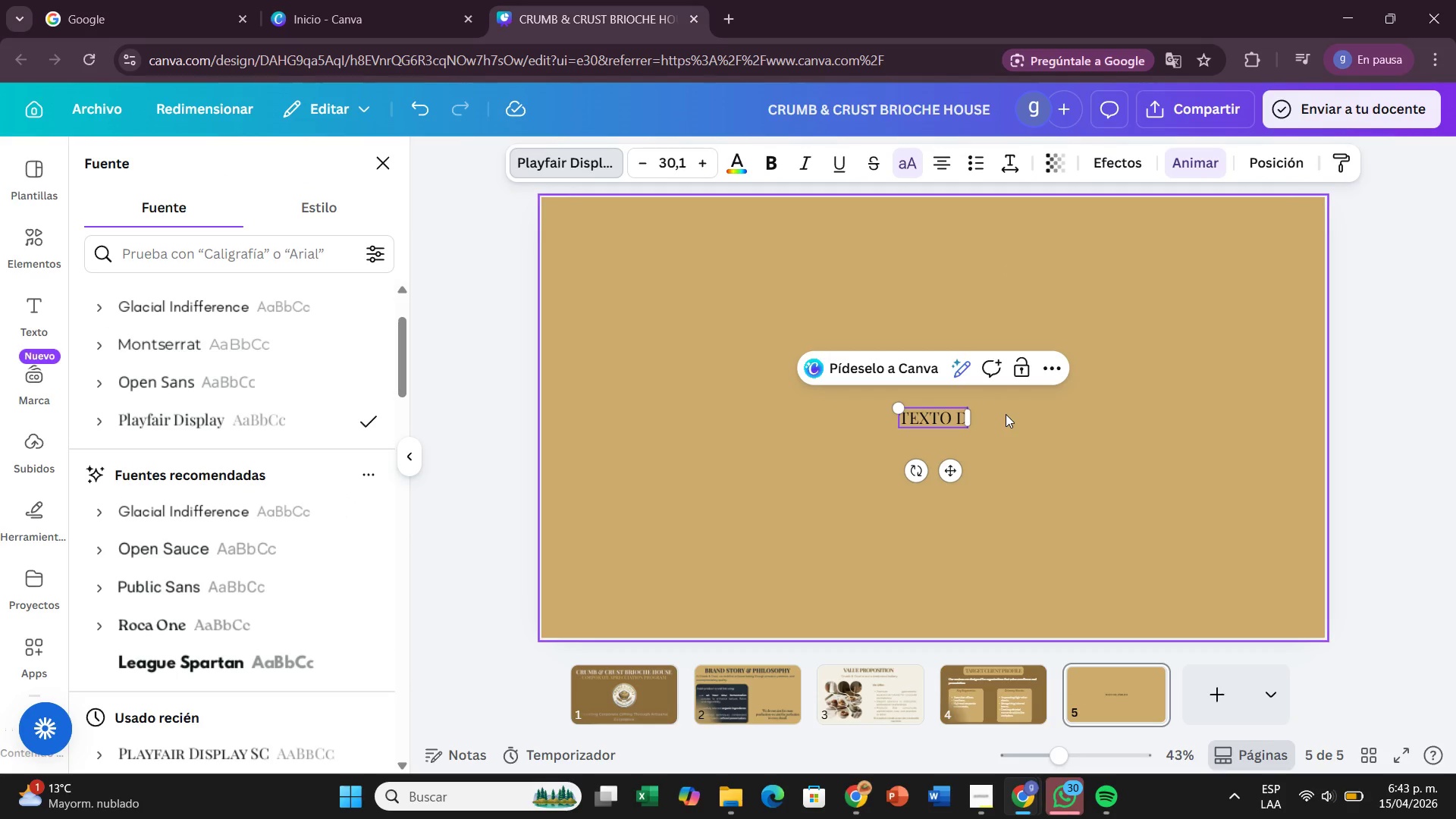 
hold_key(key=Backspace, duration=0.39)
 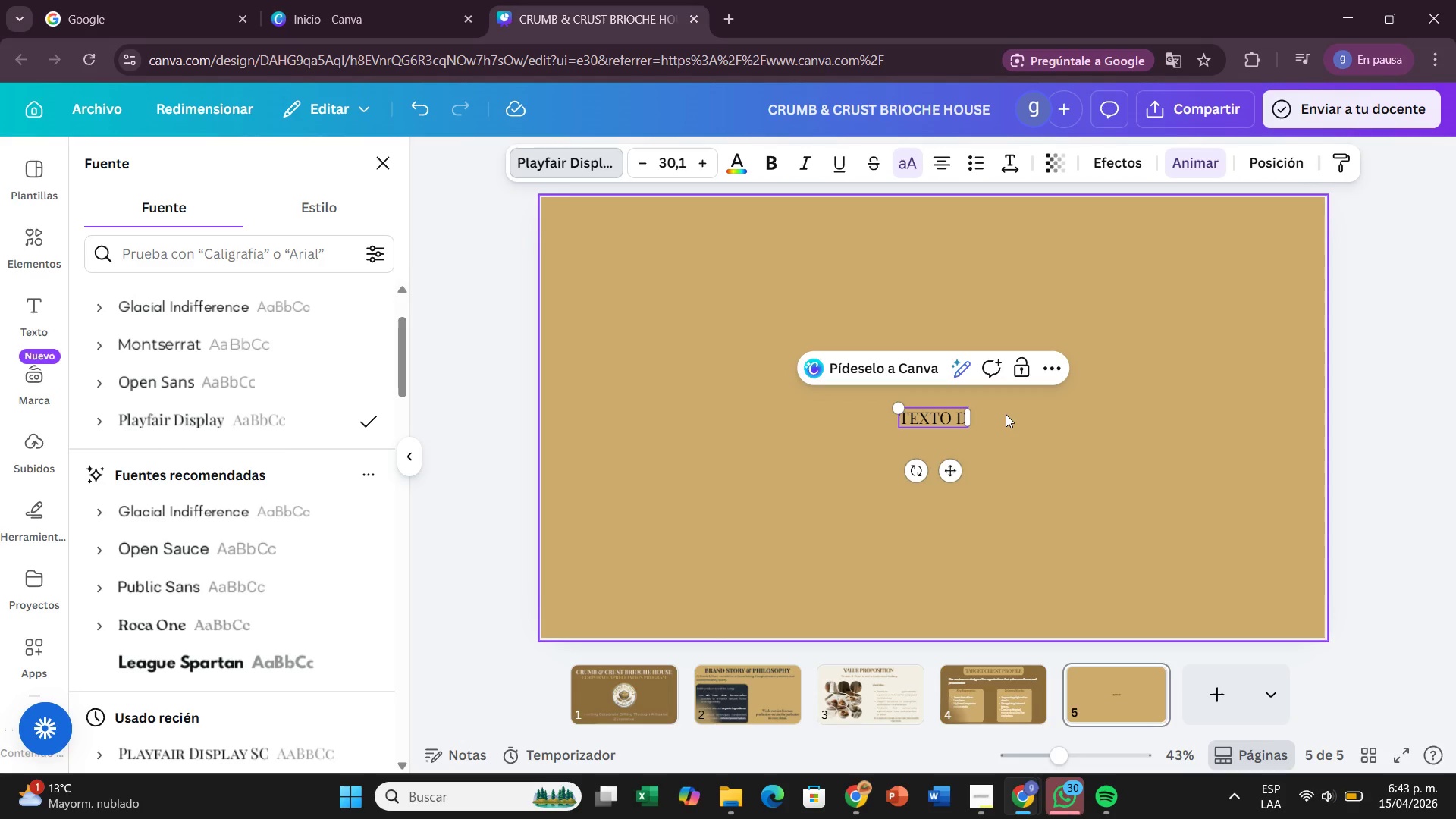 
key(Backspace)
key(Backspace)
key(Backspace)
key(Backspace)
key(Backspace)
key(Backspace)
key(Backspace)
type(PRODUCT PORTOF)
key(Backspace)
key(Backspace)
type(FOLIO OVERVIEW)
 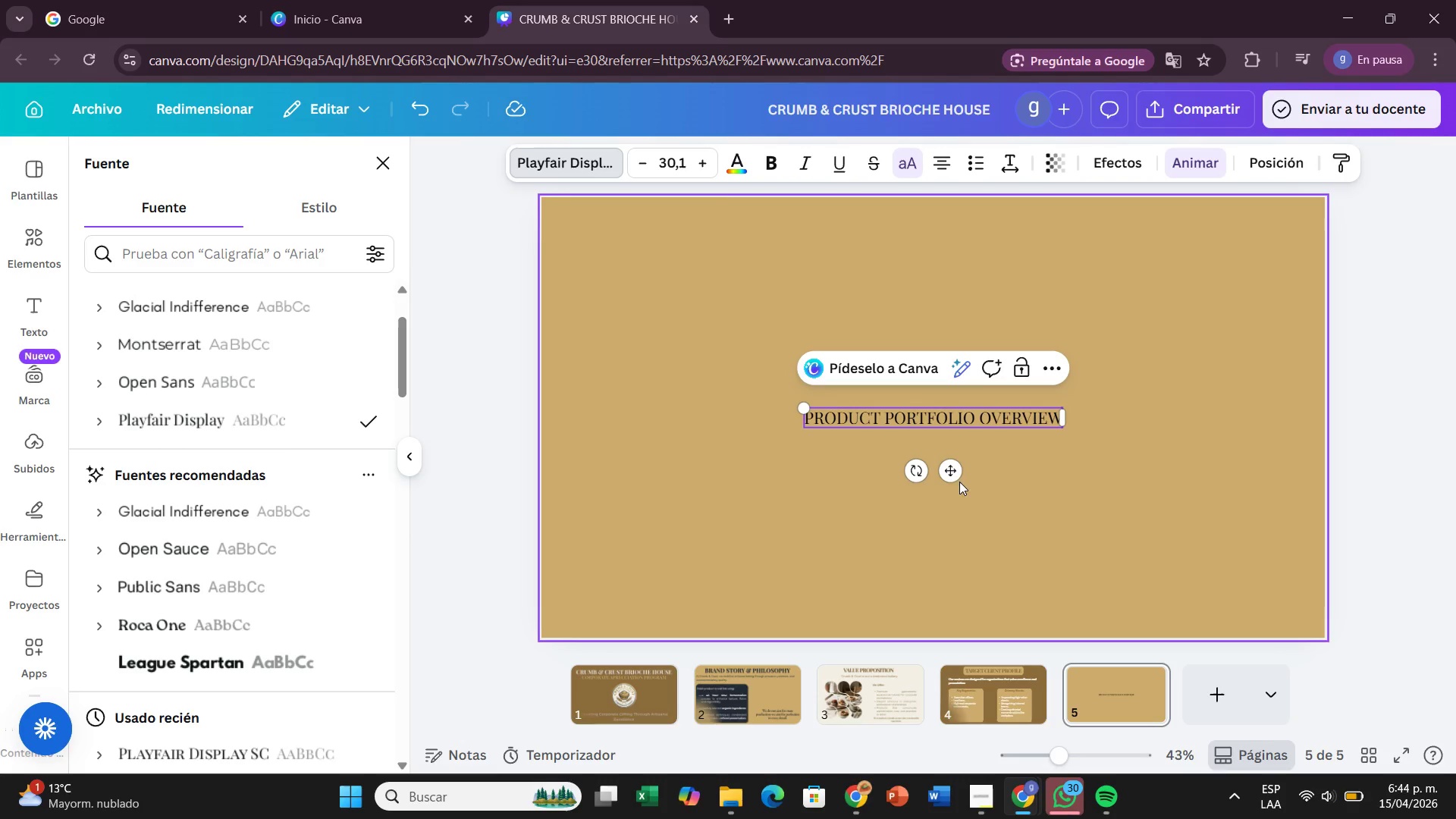 
left_click_drag(start_coordinate=[948, 470], to_coordinate=[949, 291])
 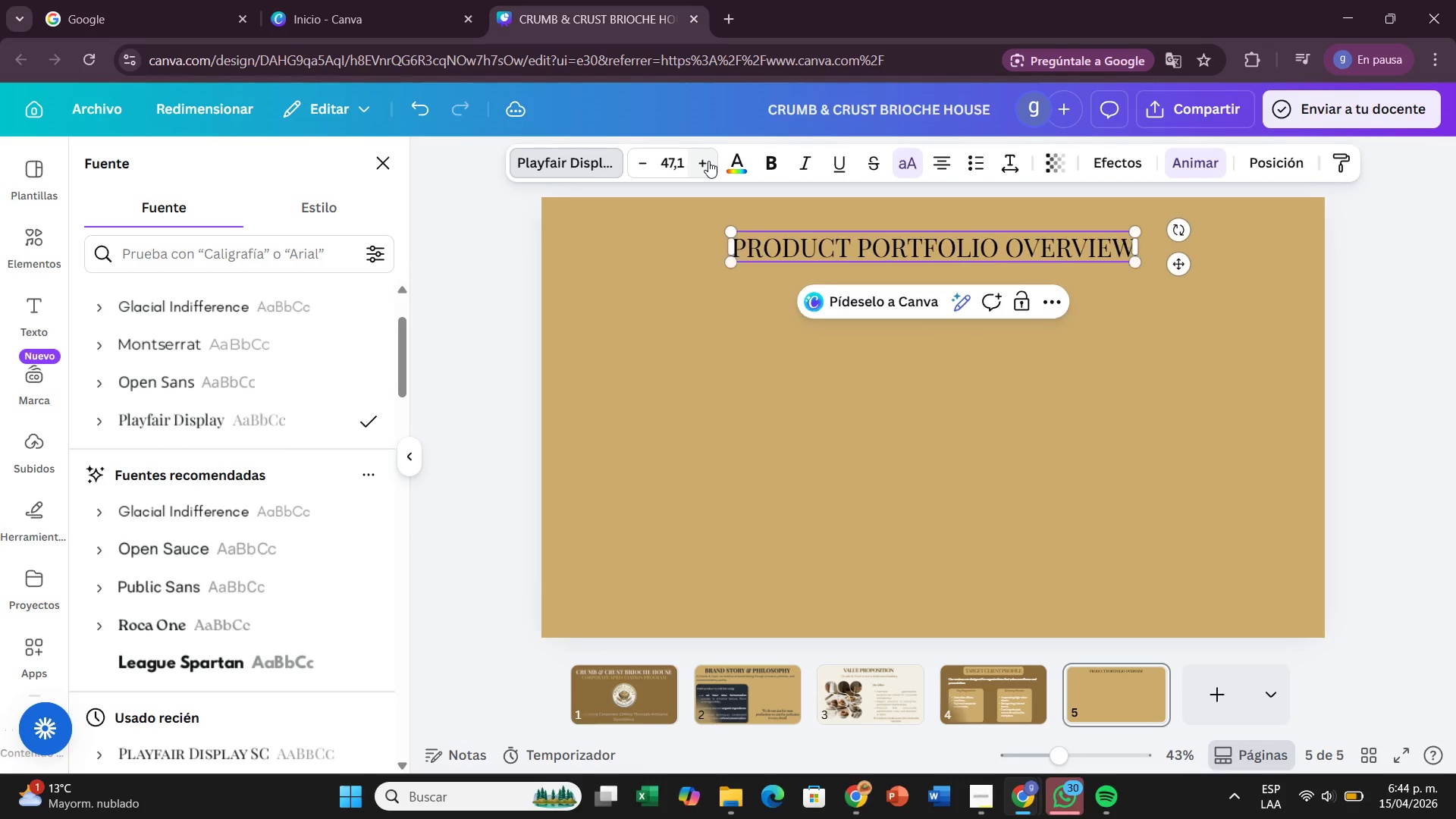 
left_click([708, 161])
 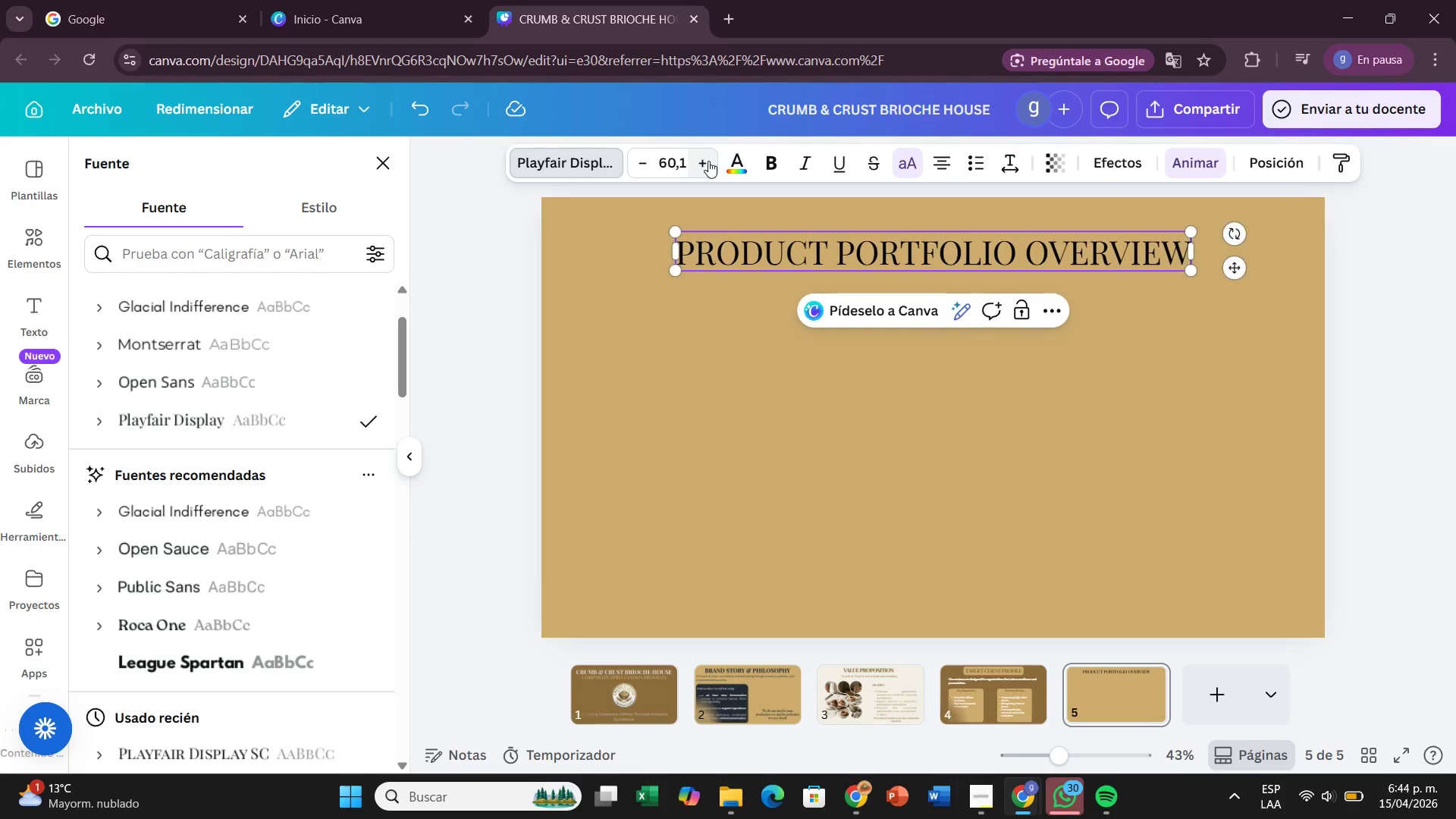 
left_click([708, 161])
 